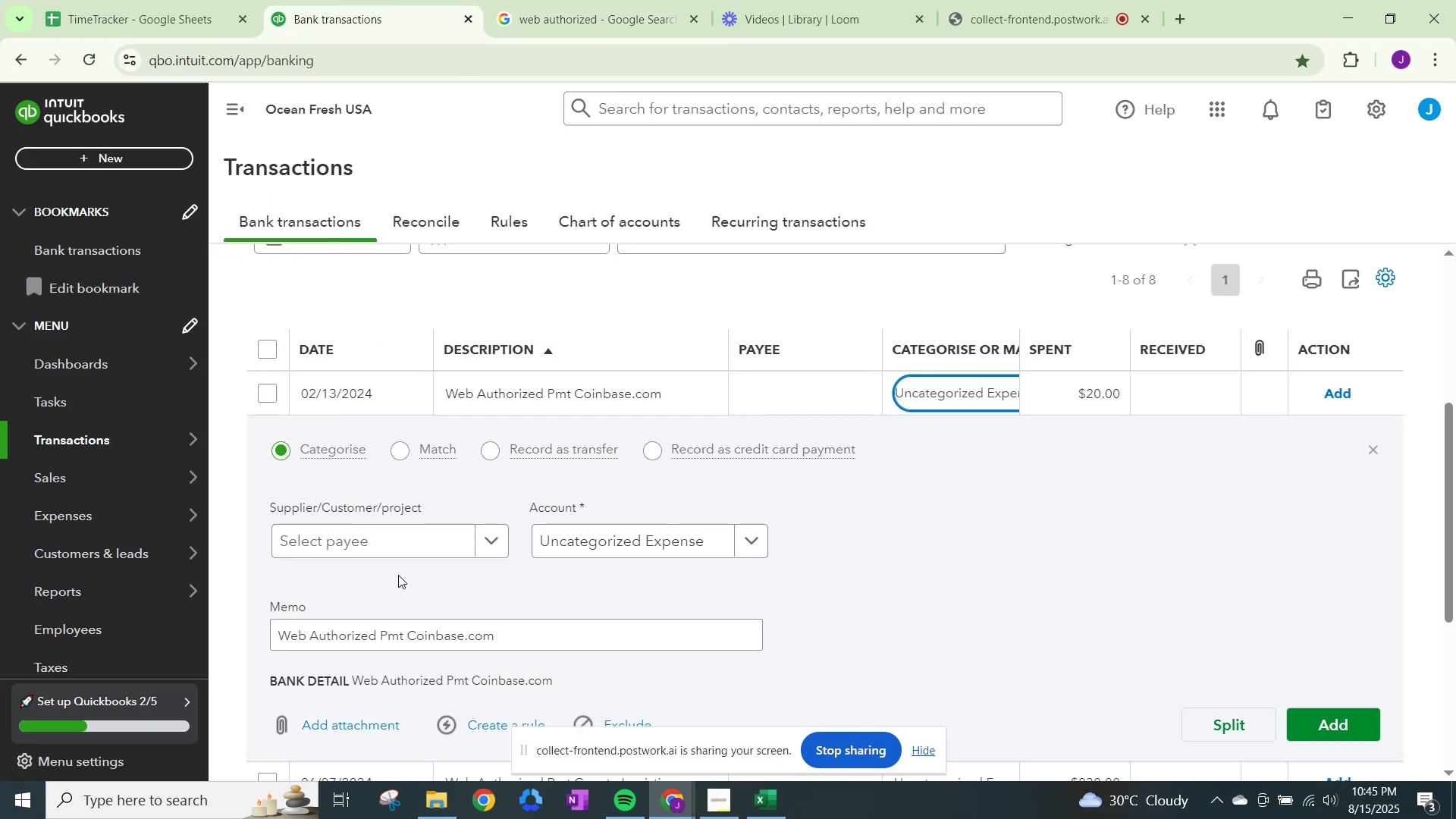 
left_click([438, 551])
 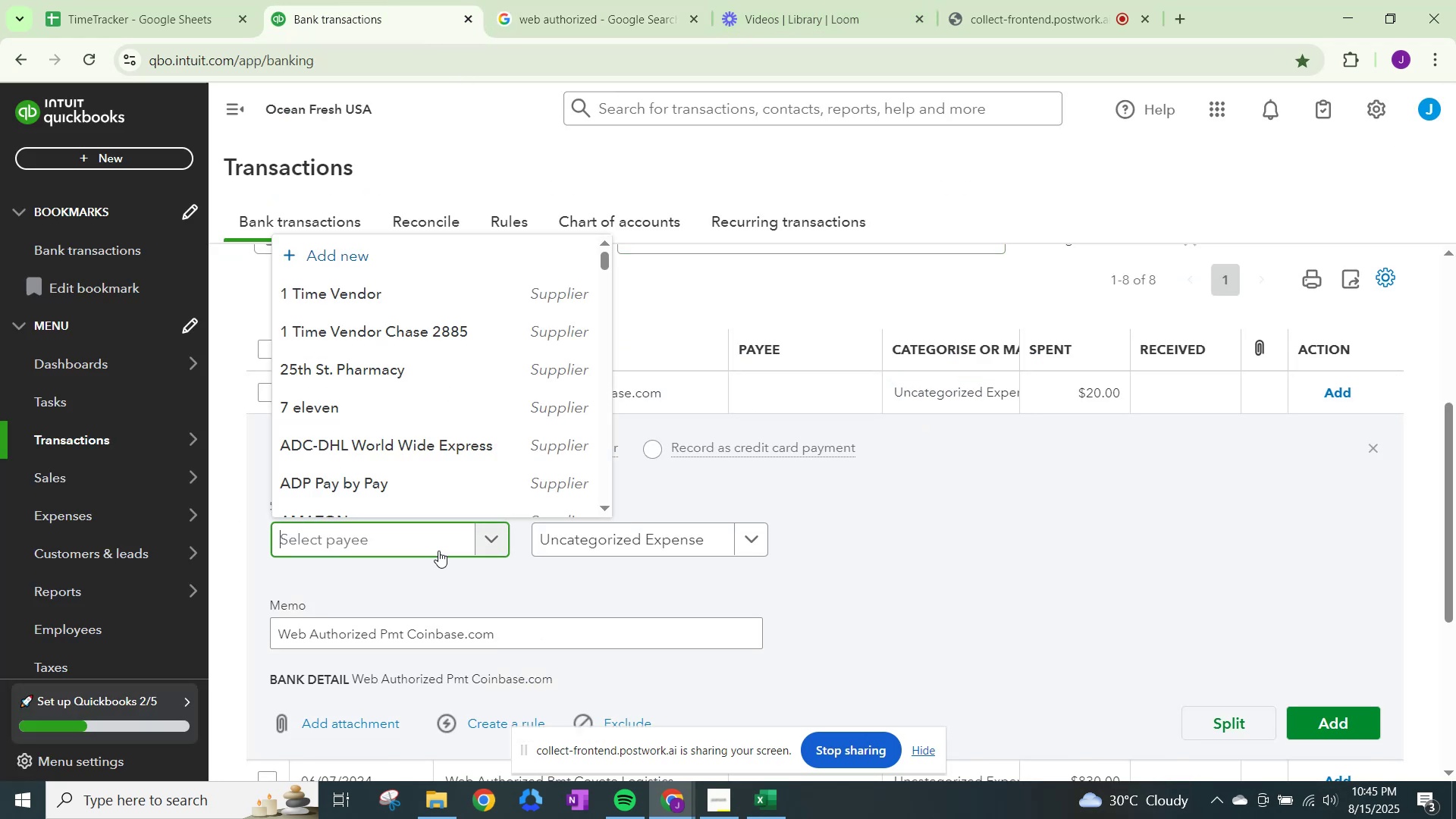 
type(Web )
 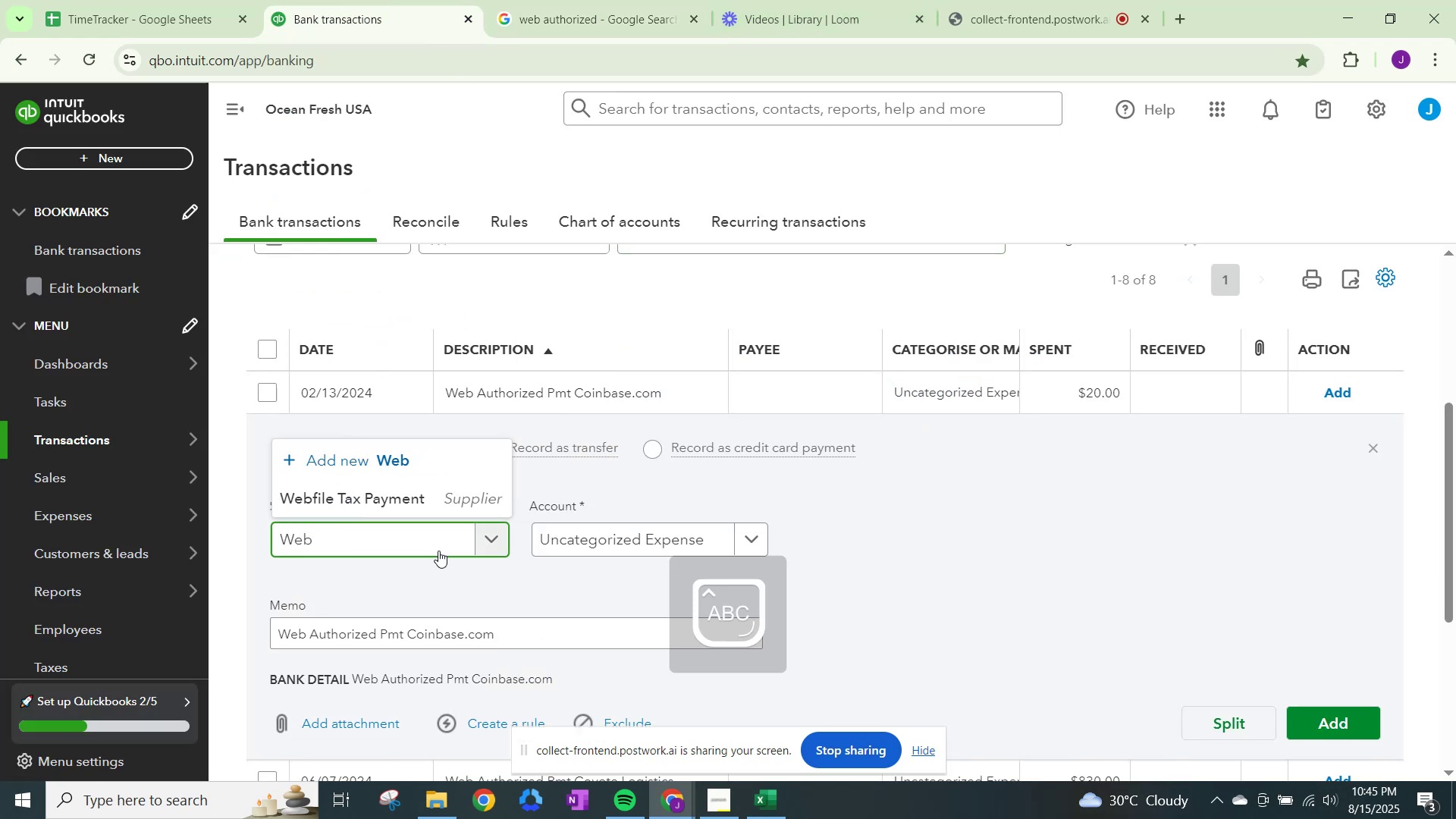 
wait(8.32)
 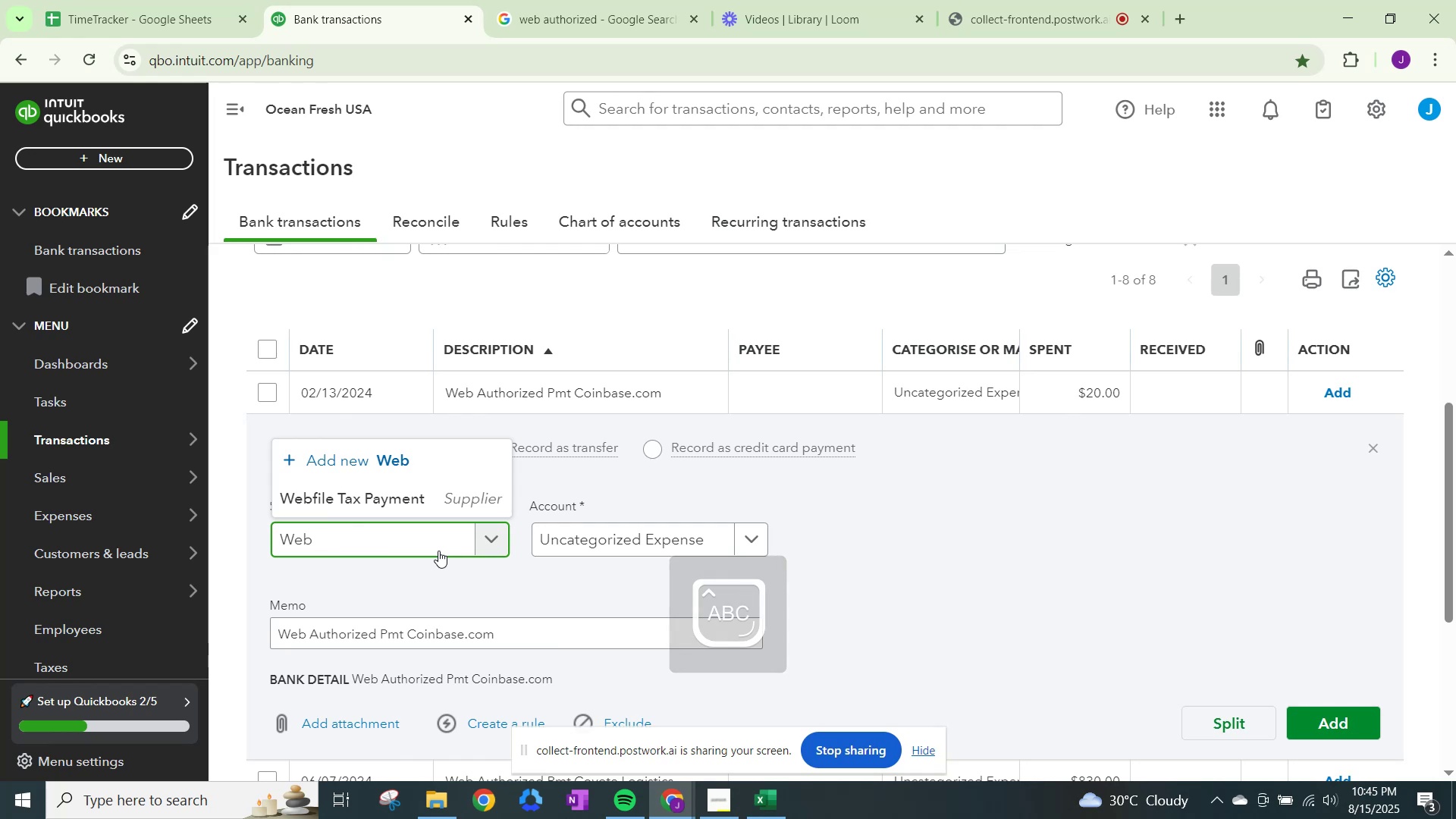 
type( )
key(Backspace)
type(a)
key(Backspace)
type(At)
key(Backspace)
type(uthorized)
 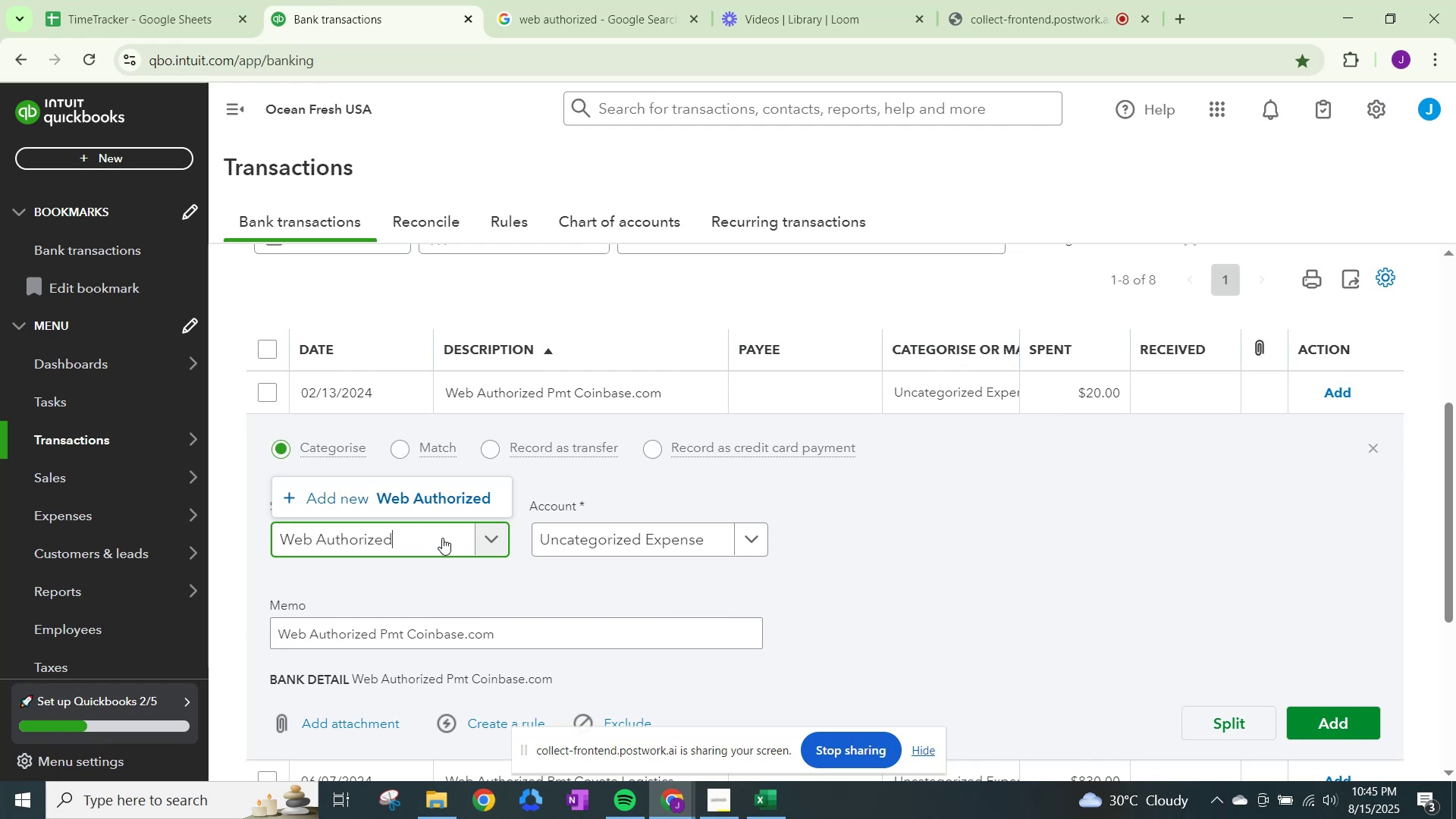 
left_click([435, 500])
 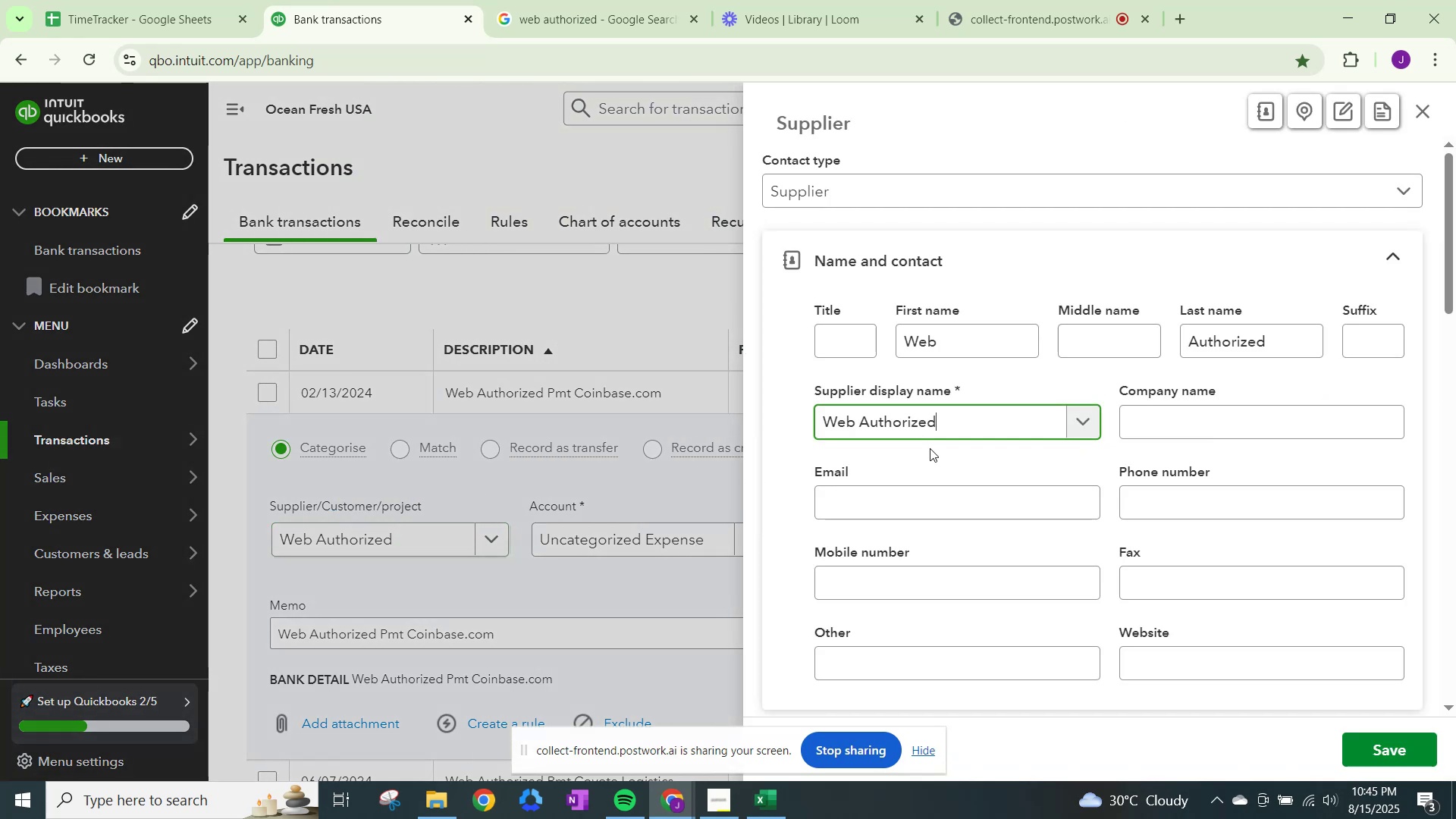 
scroll: coordinate [955, 521], scroll_direction: down, amount: 20.0
 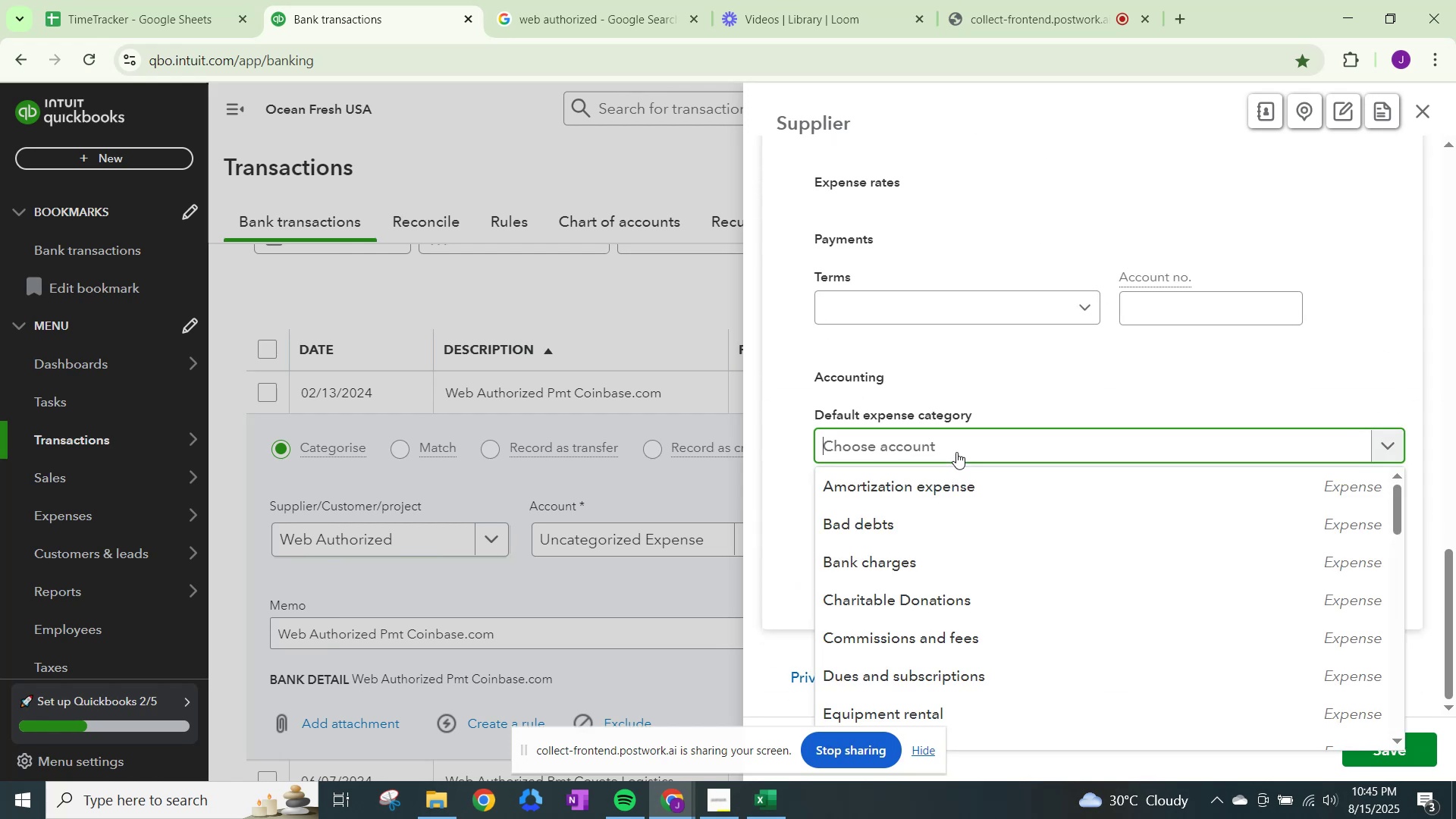 
type(other)
 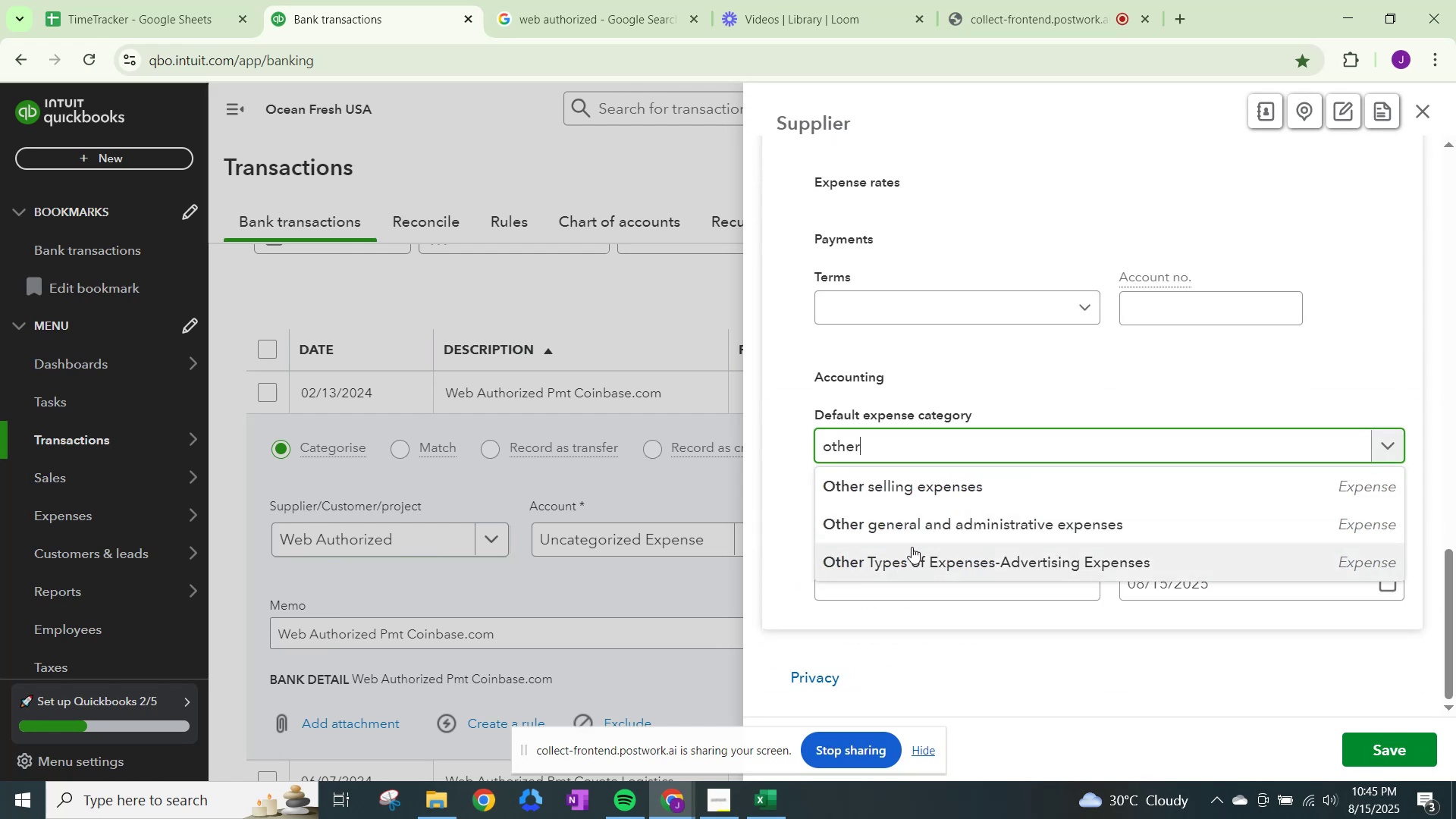 
left_click([921, 531])
 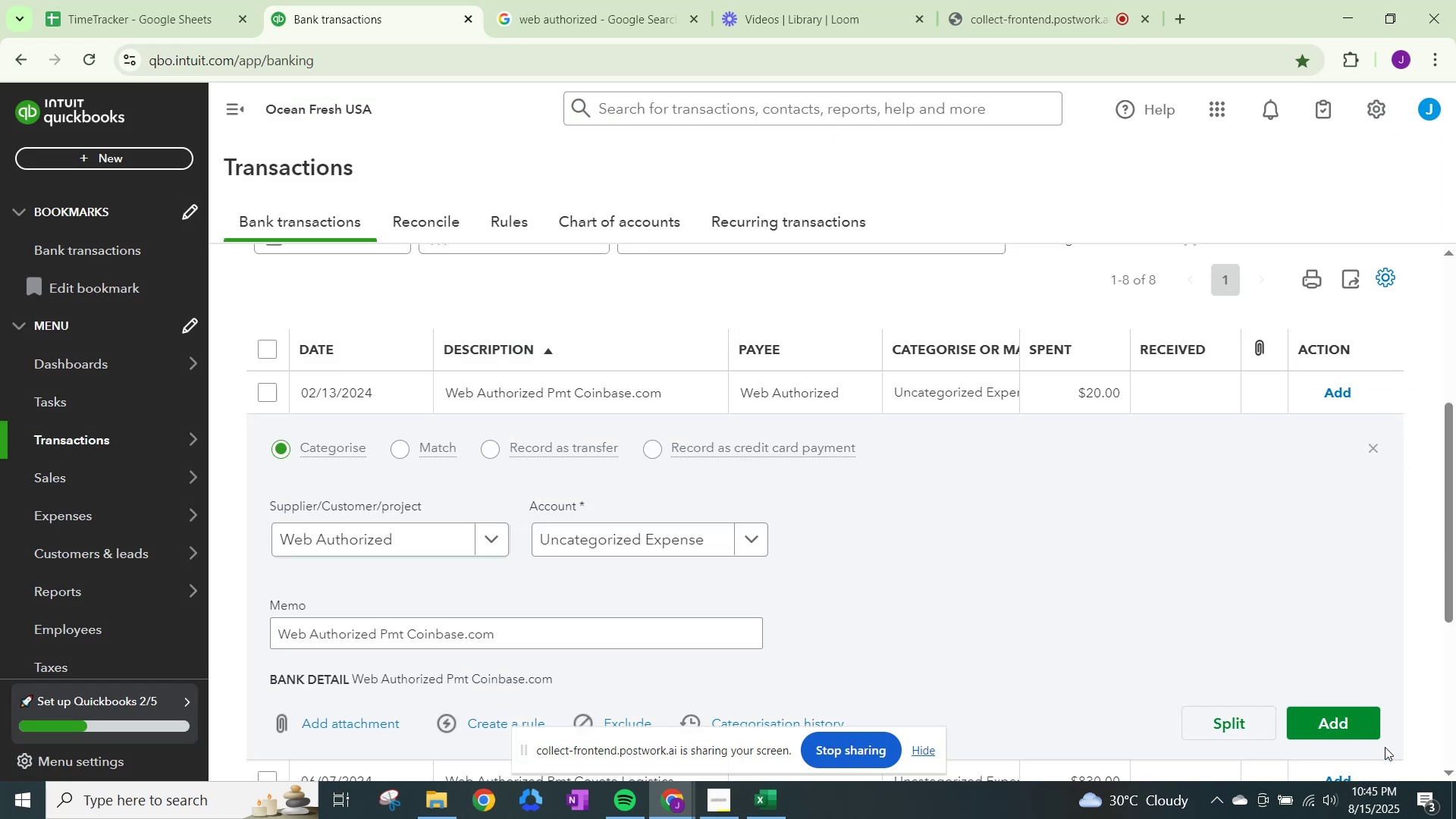 
scroll: coordinate [1276, 676], scroll_direction: down, amount: 1.0
 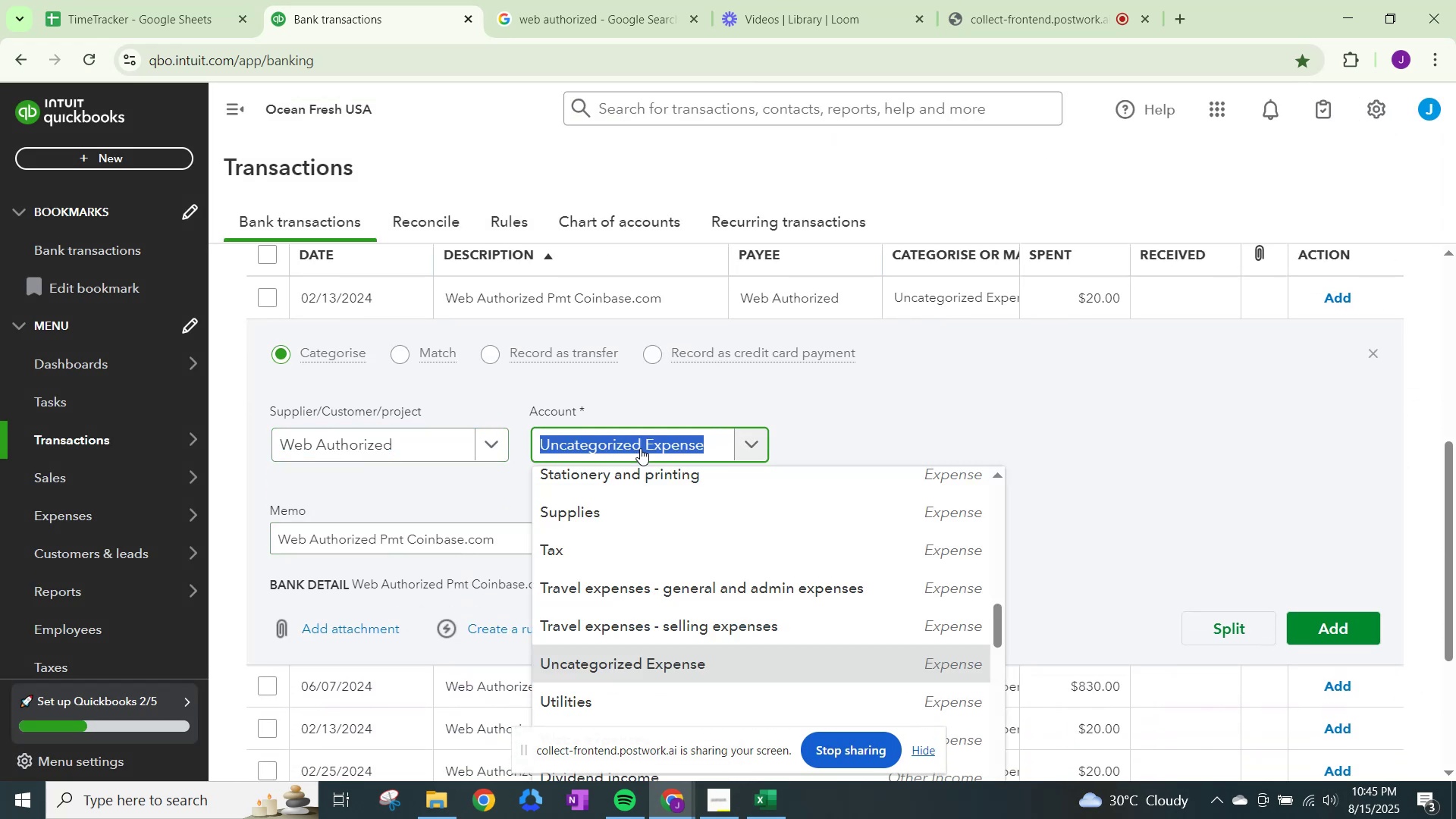 
type(other)
 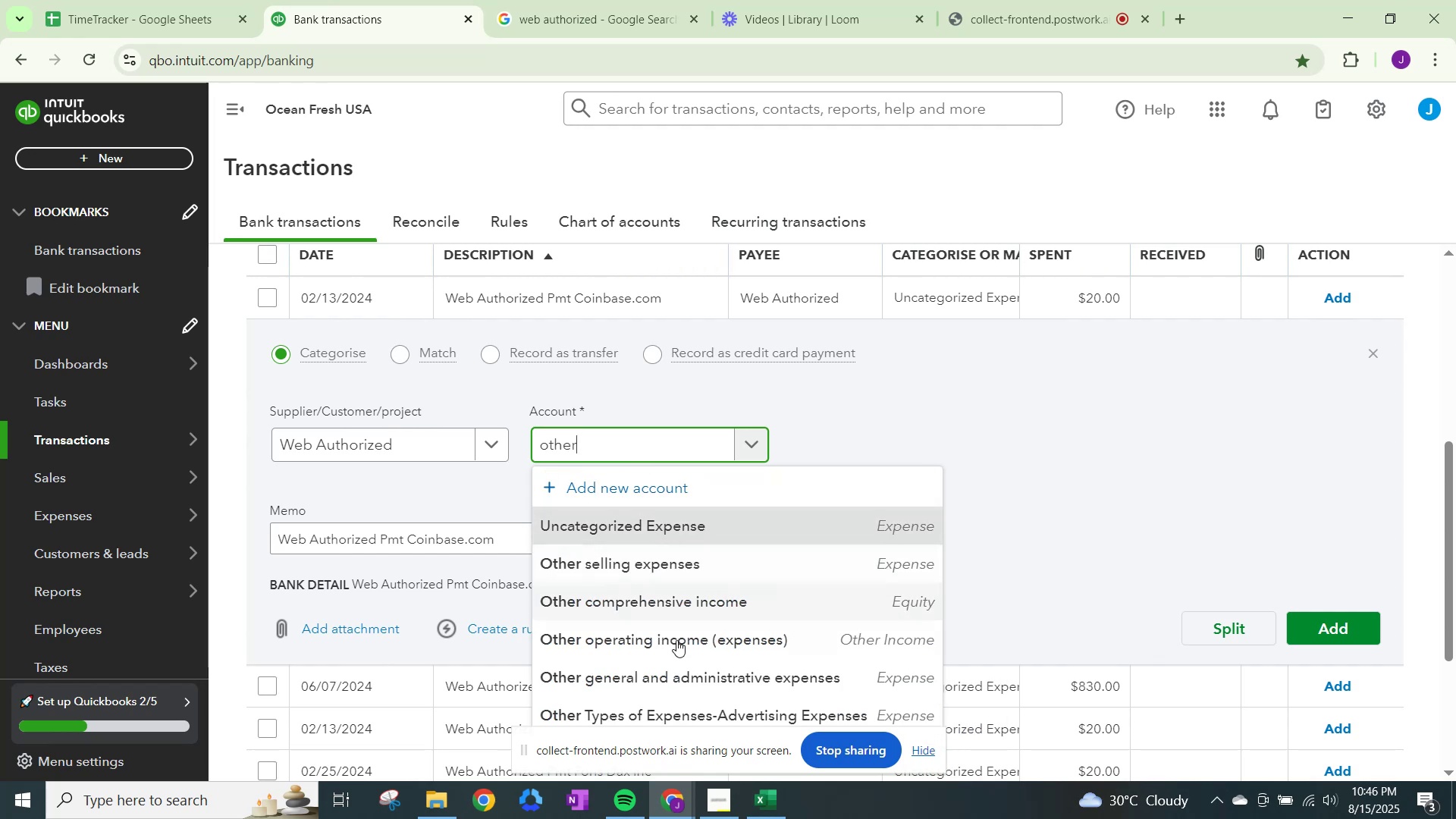 
left_click([687, 674])
 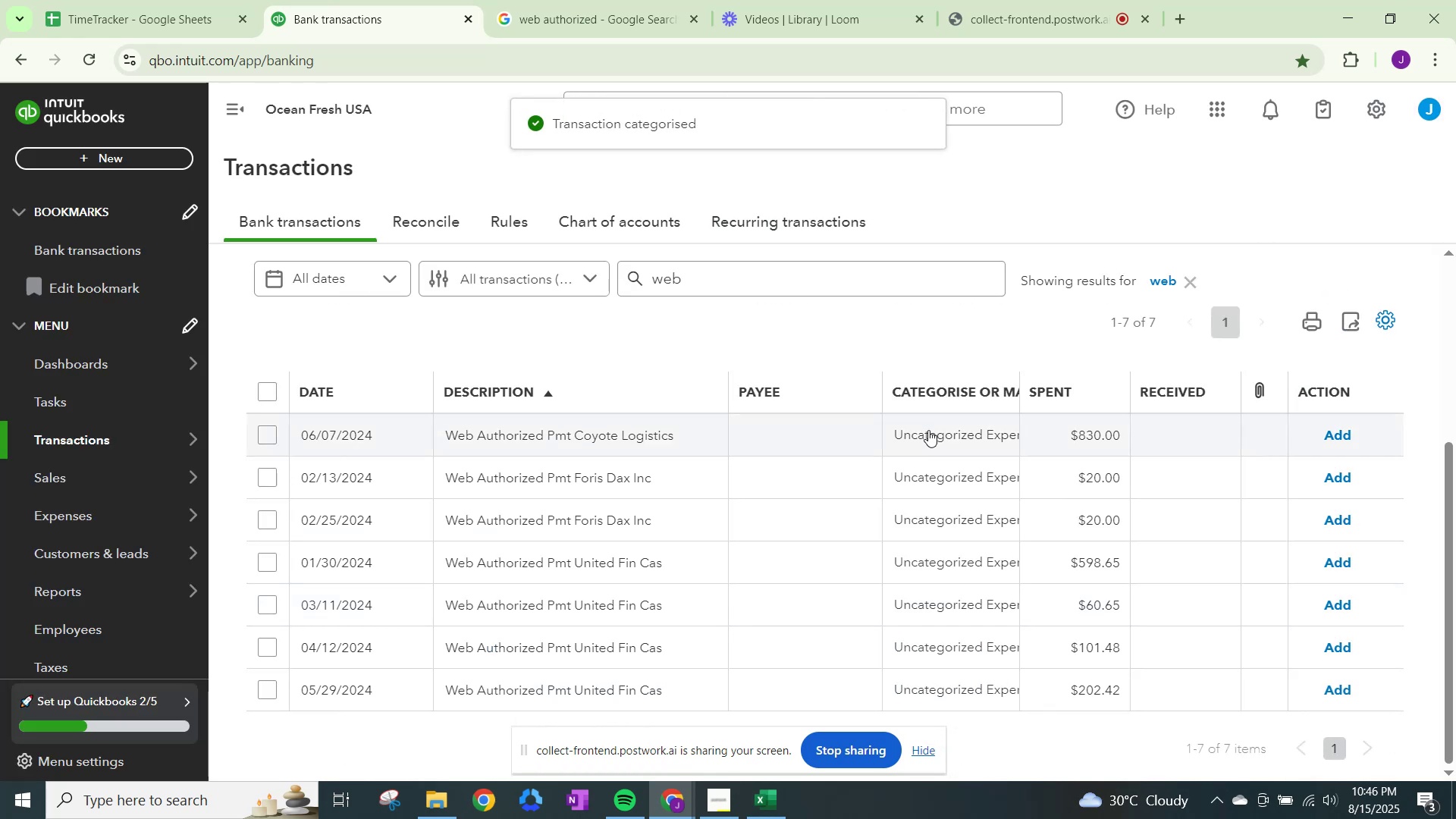 
wait(6.19)
 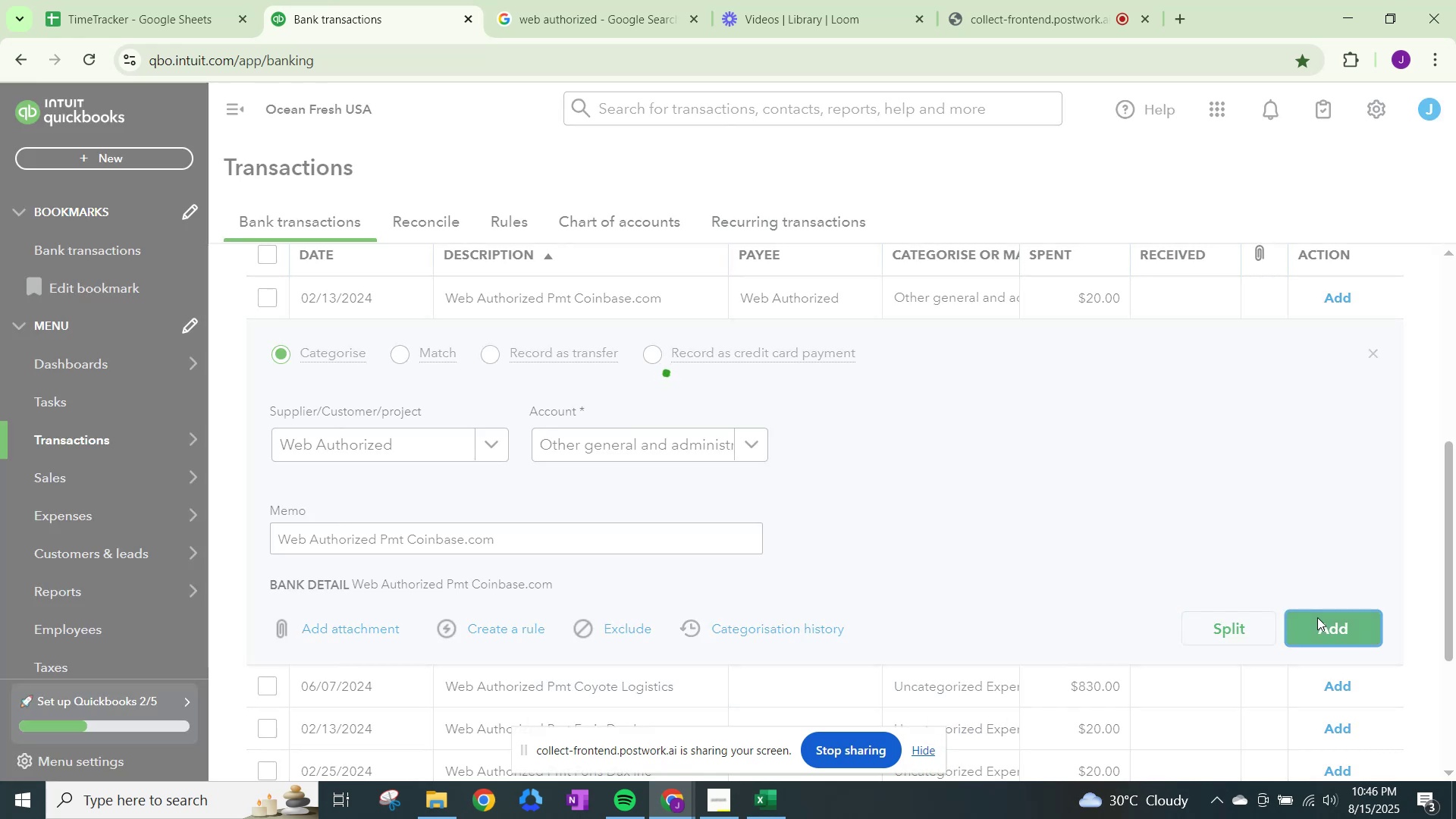 
left_click([929, 430])
 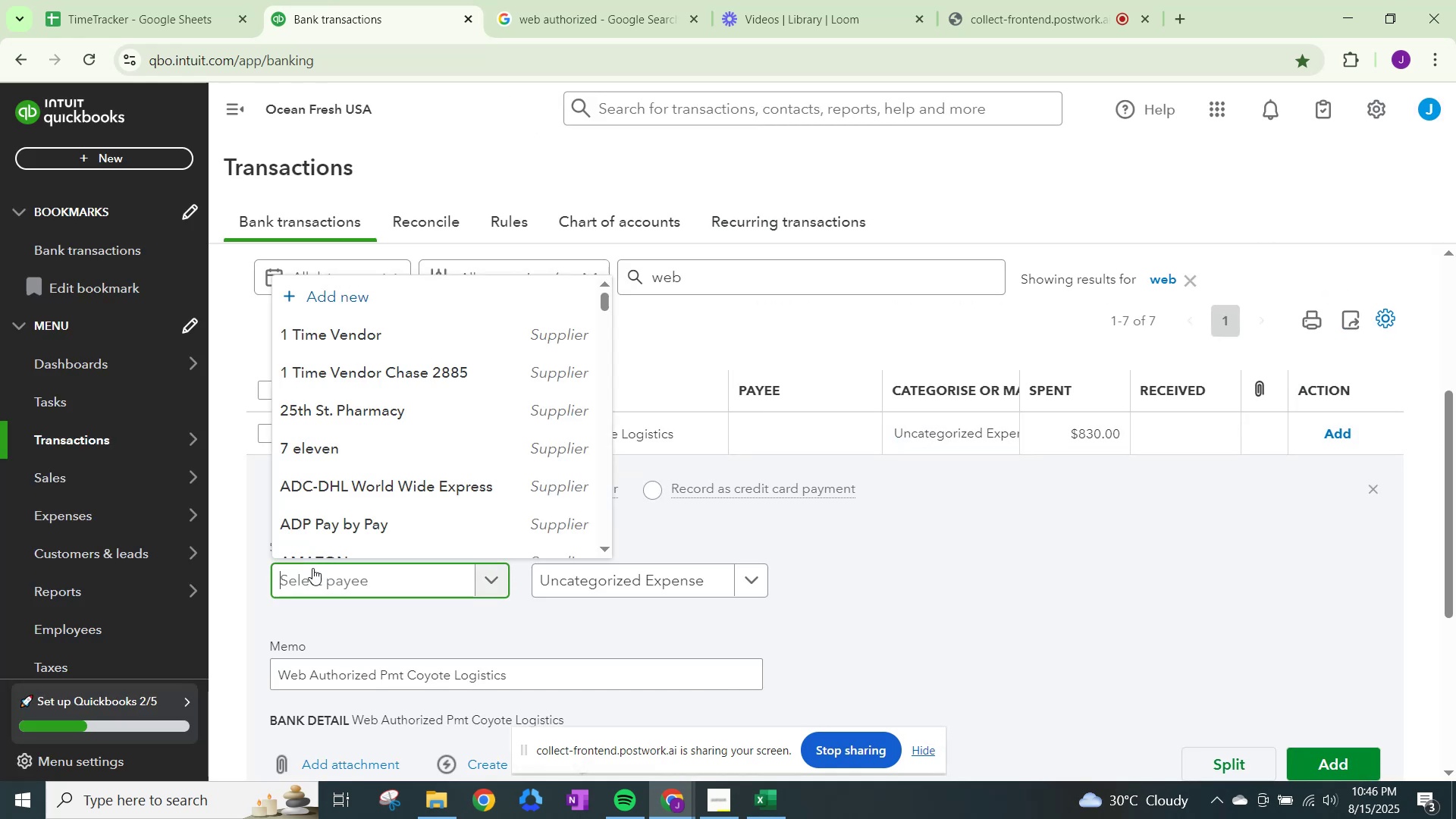 
type(web)
 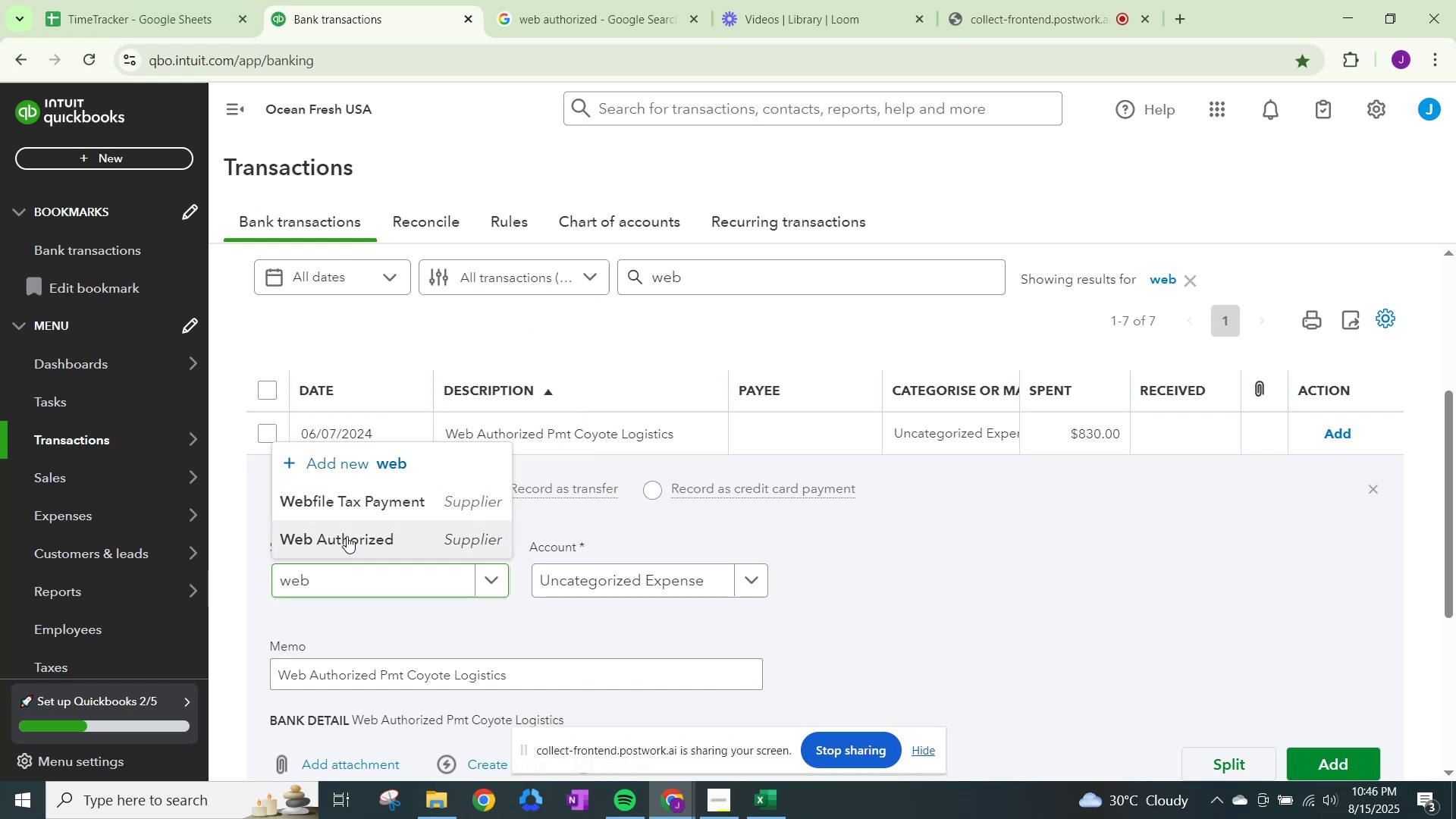 
double_click([603, 573])
 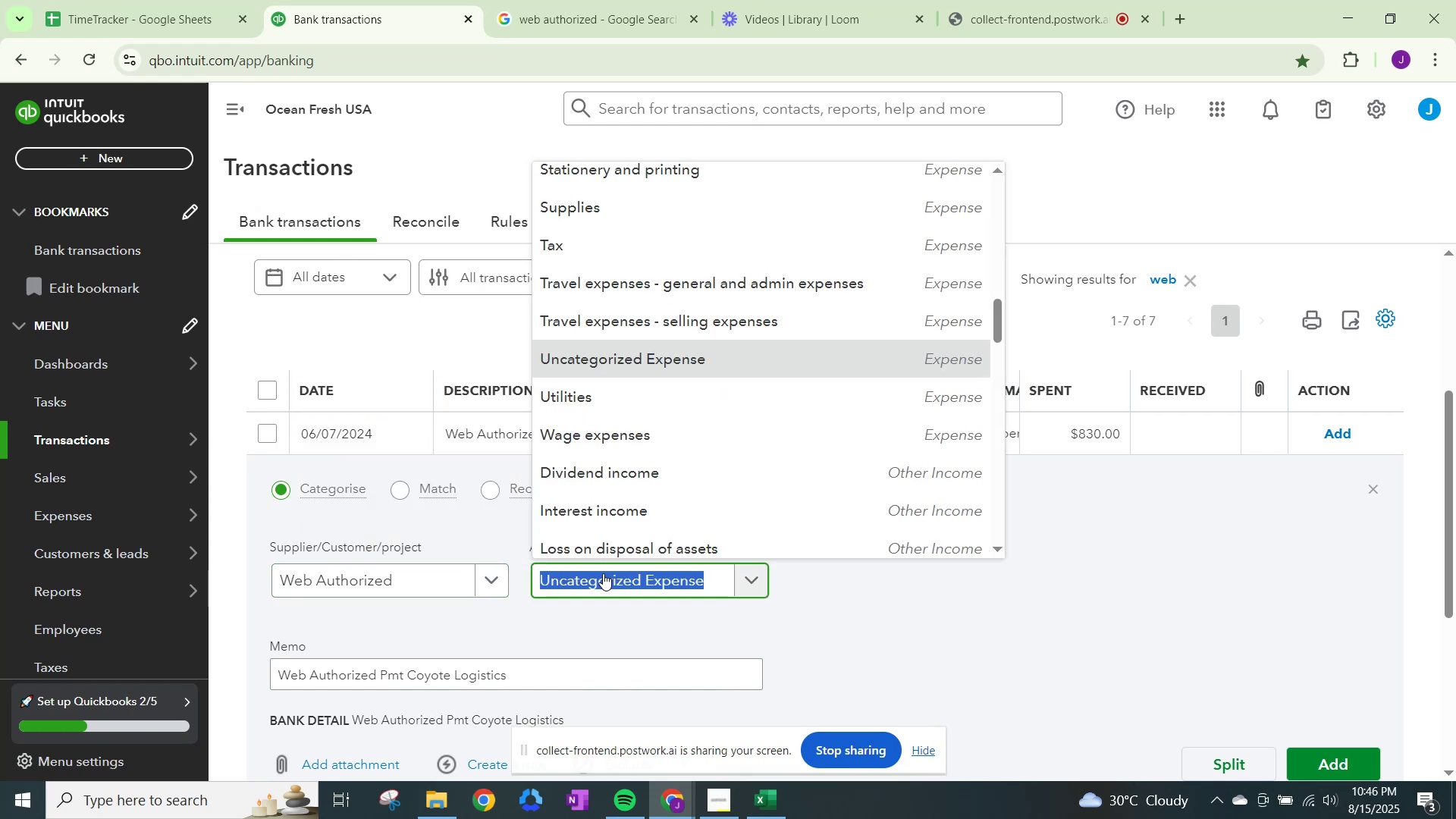 
type(other)
 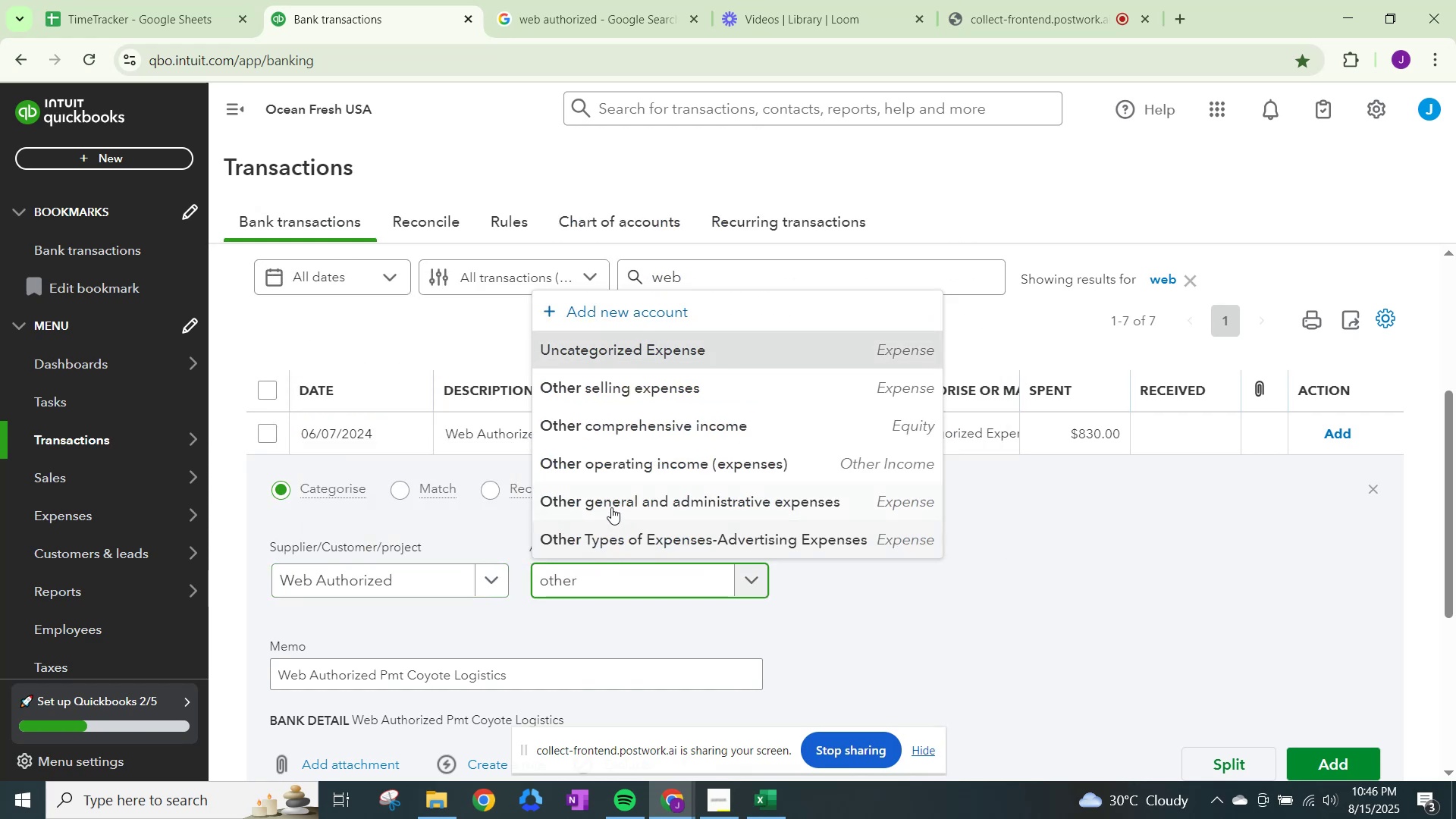 
left_click([611, 506])
 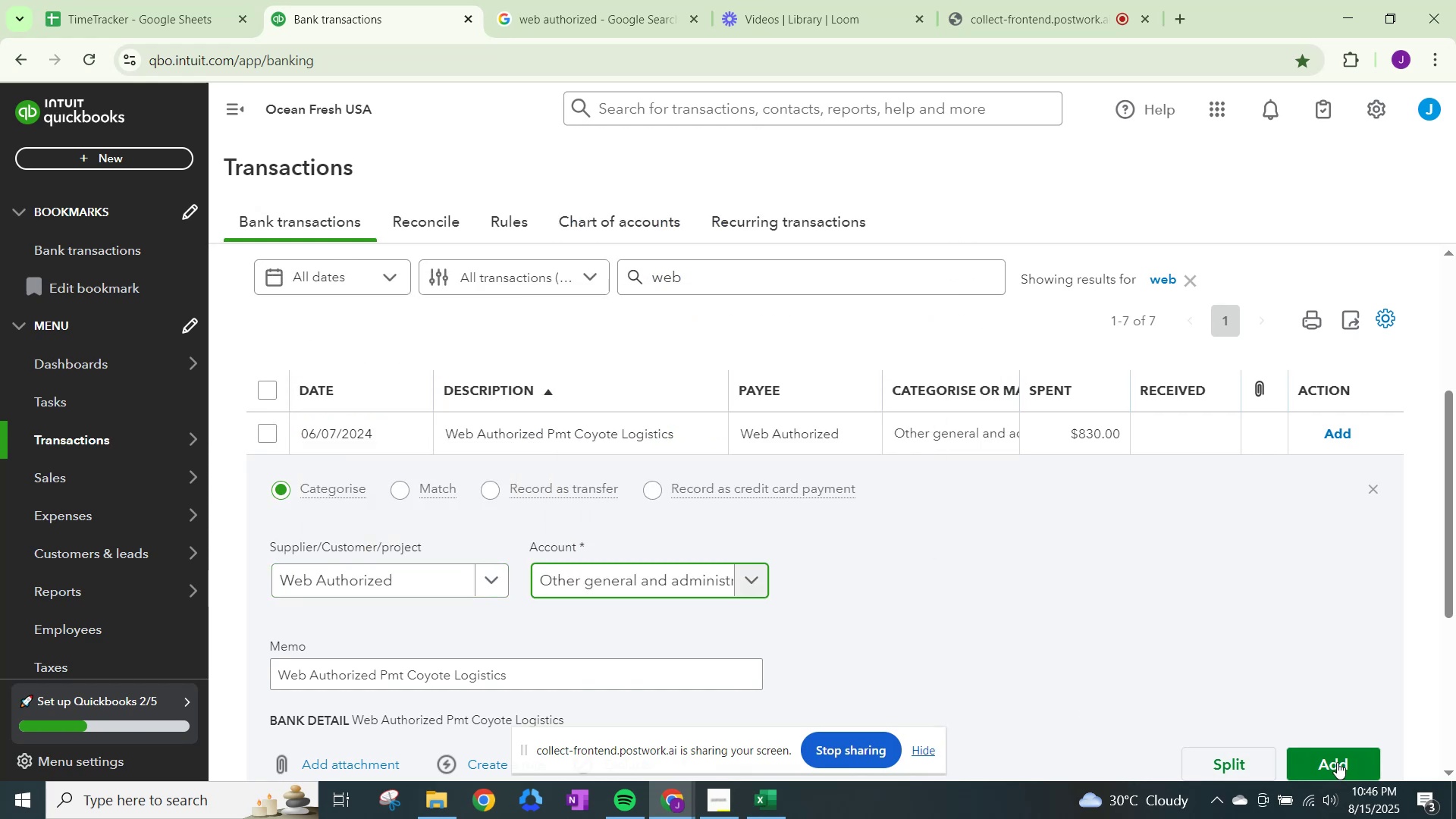 
left_click([1348, 761])
 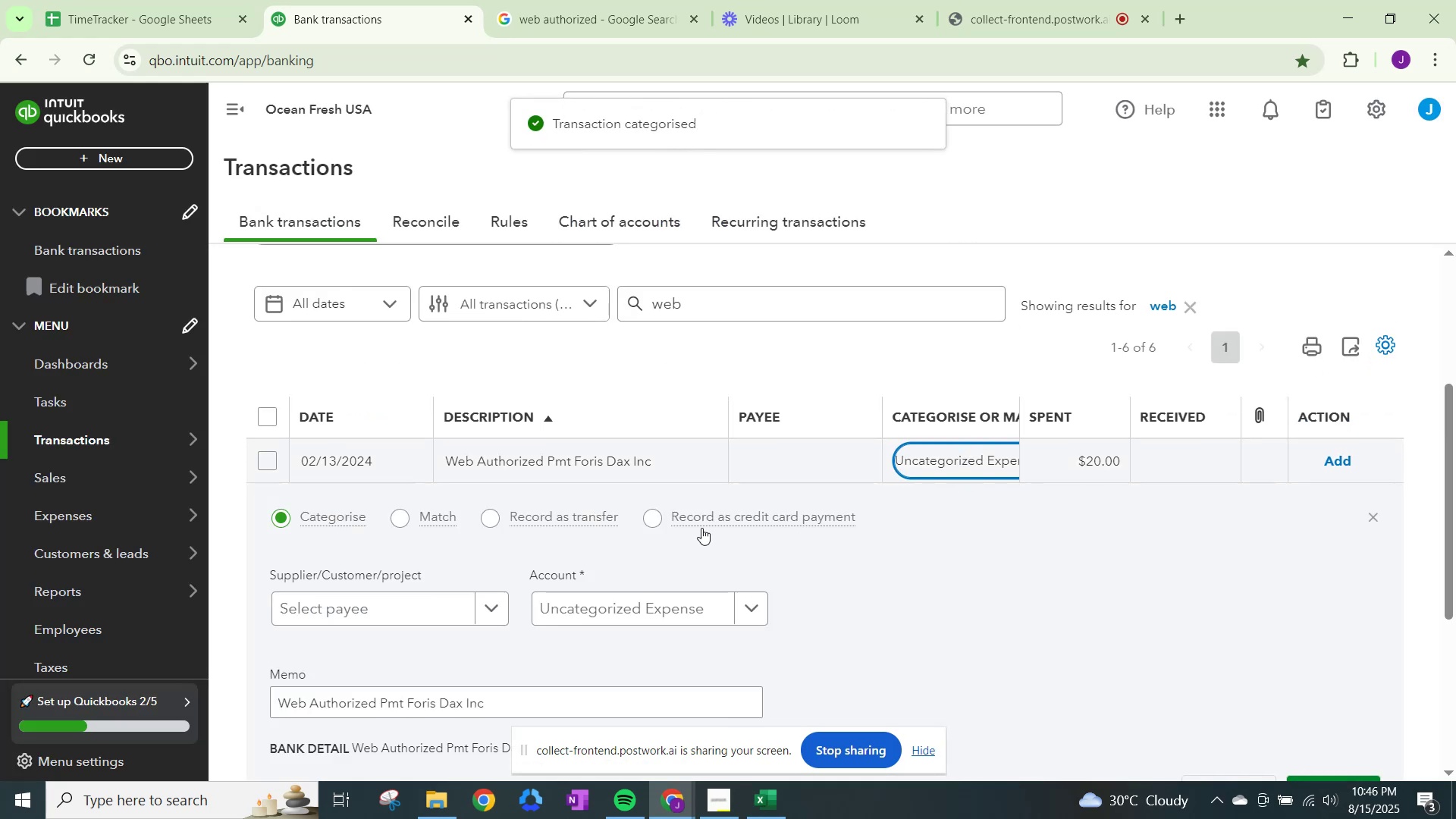 
left_click([457, 595])
 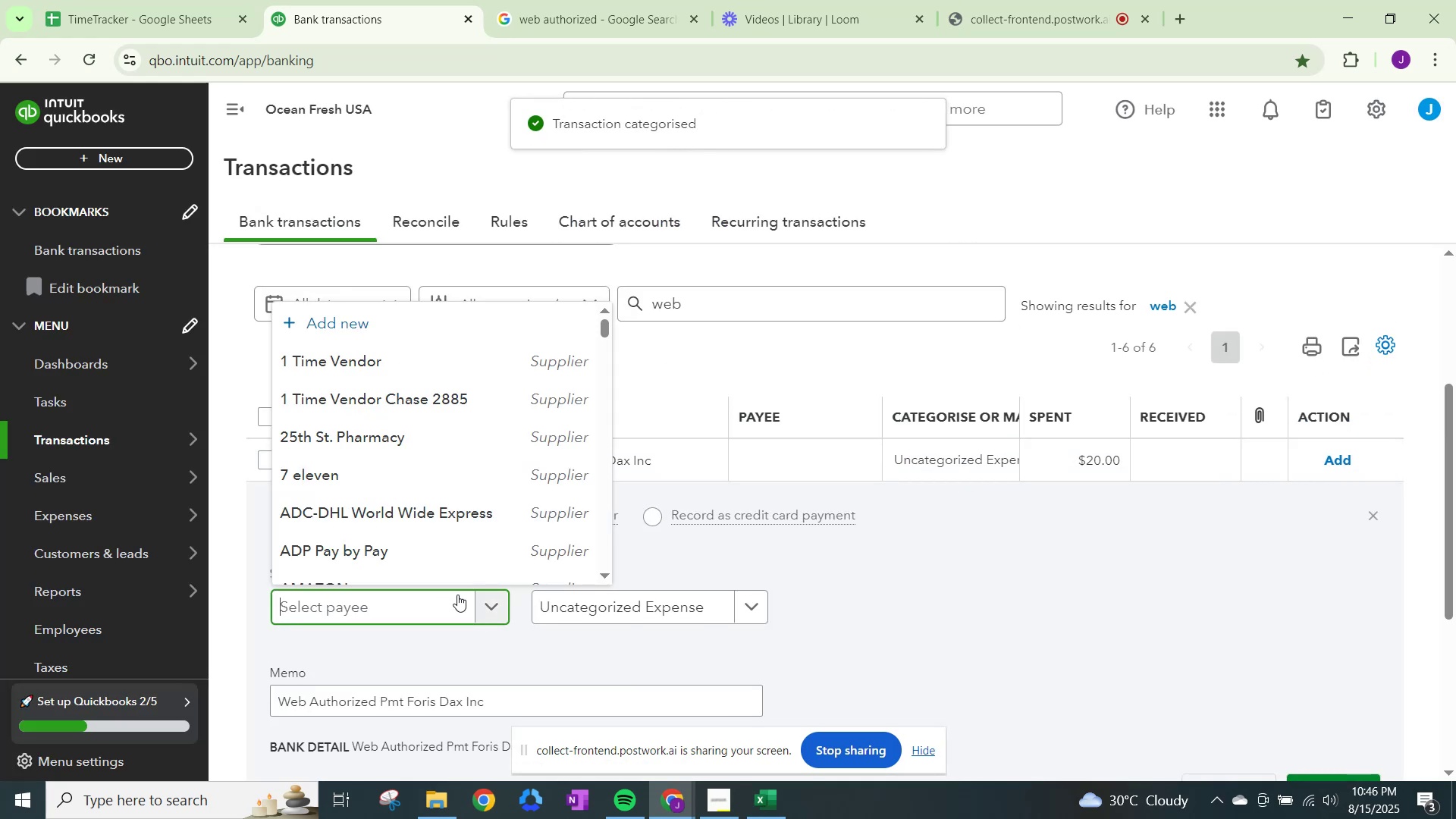 
type(web)
 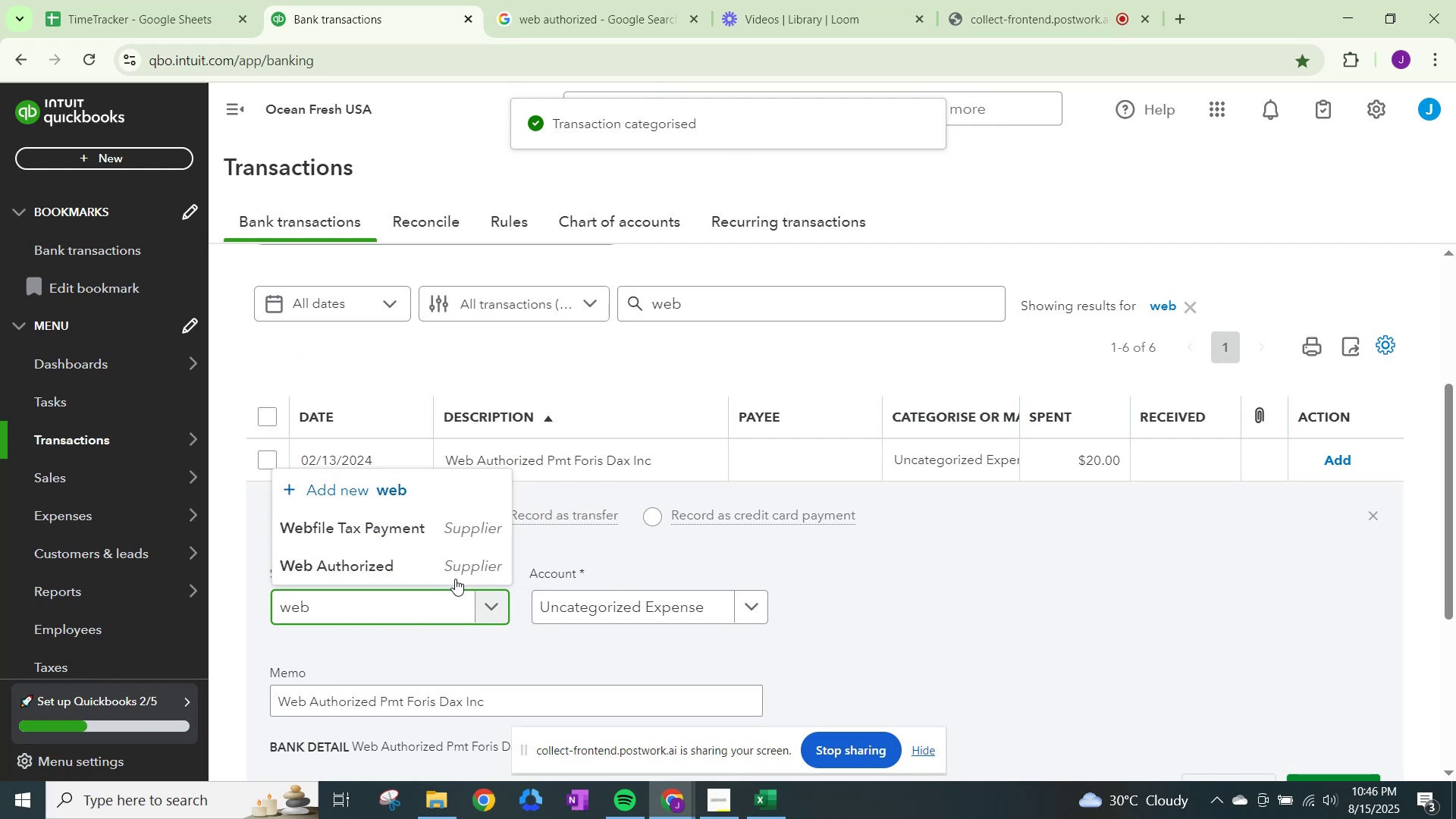 
left_click([452, 558])
 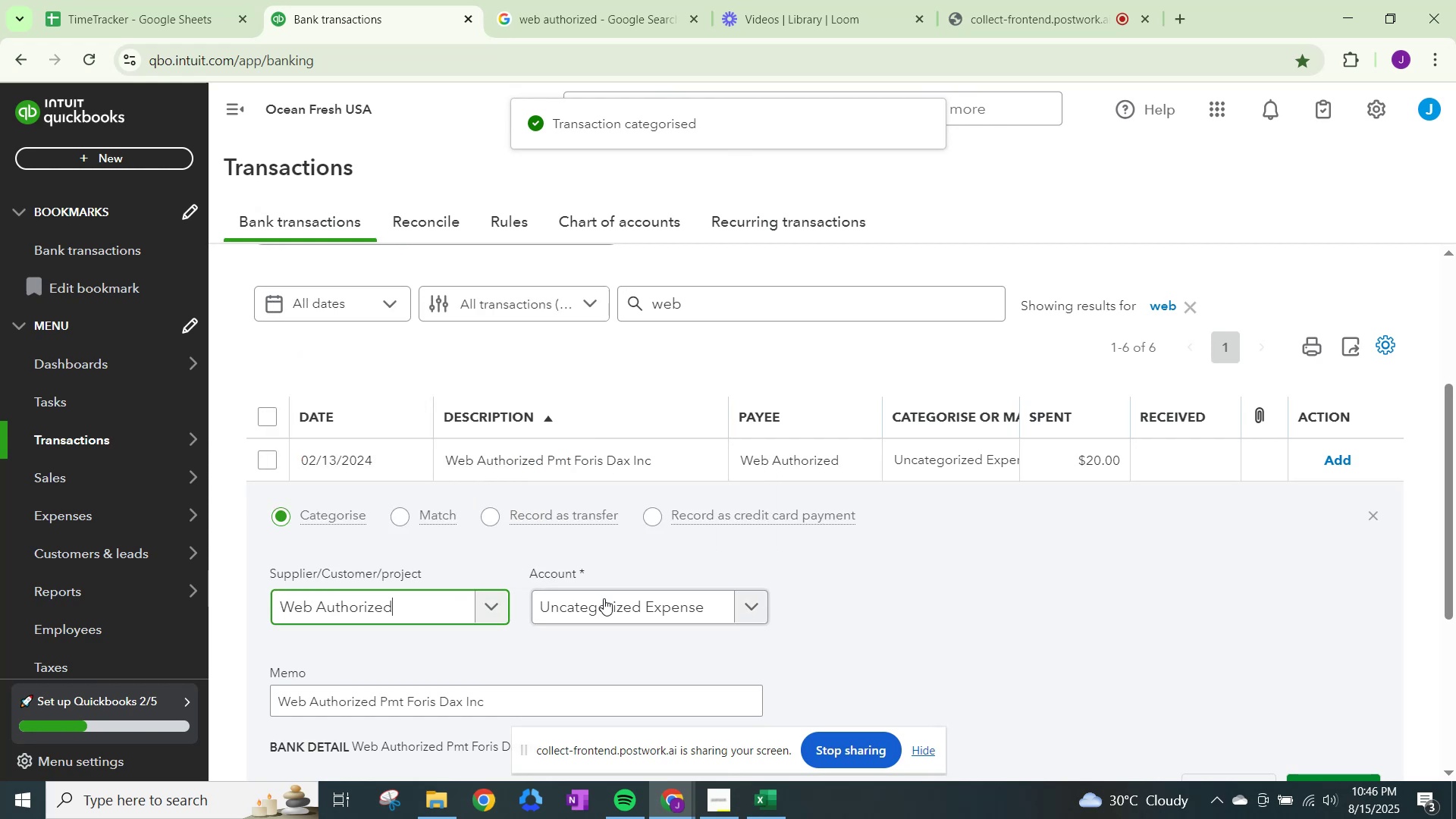 
left_click([604, 600])
 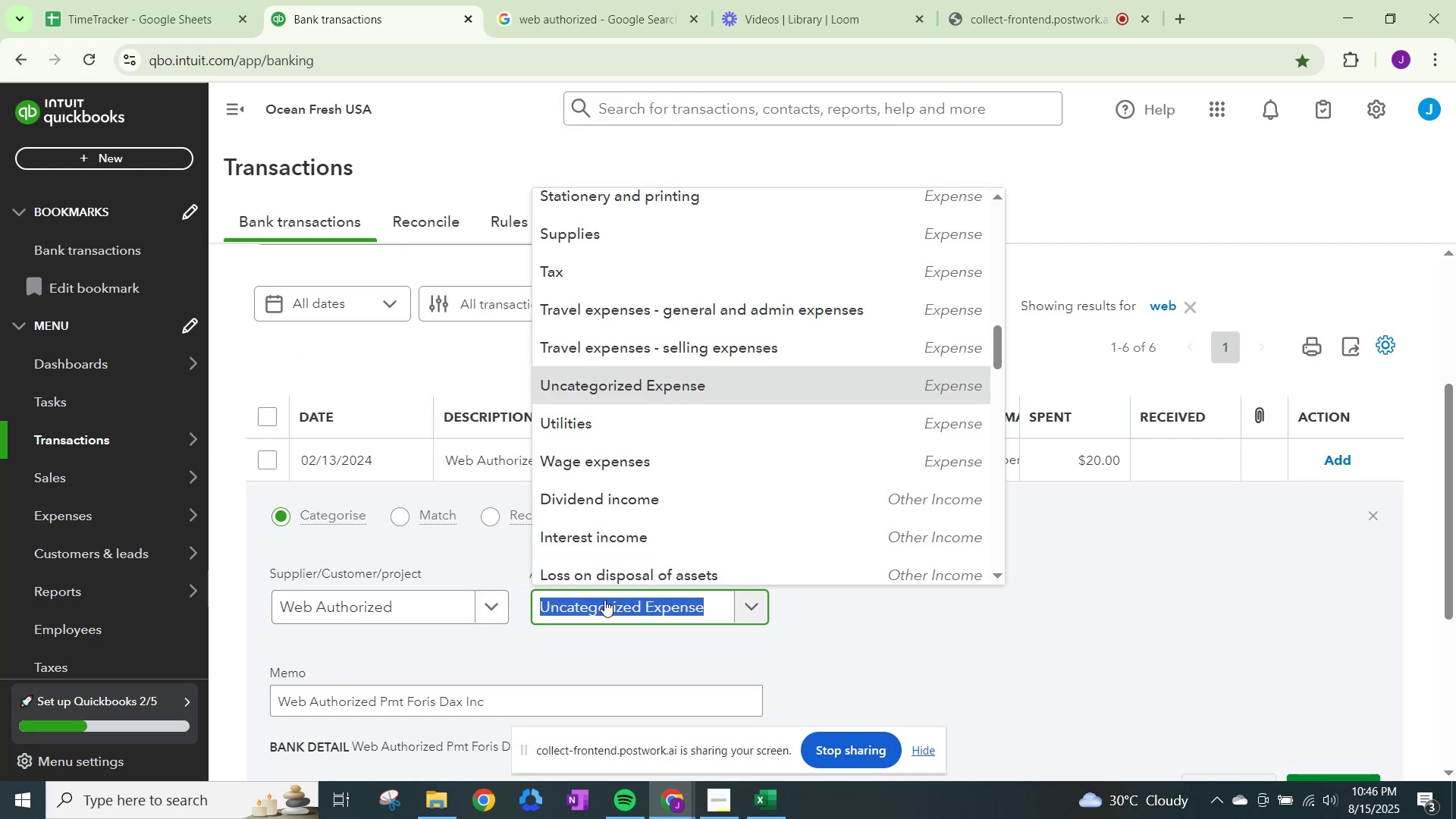 
type(other)
 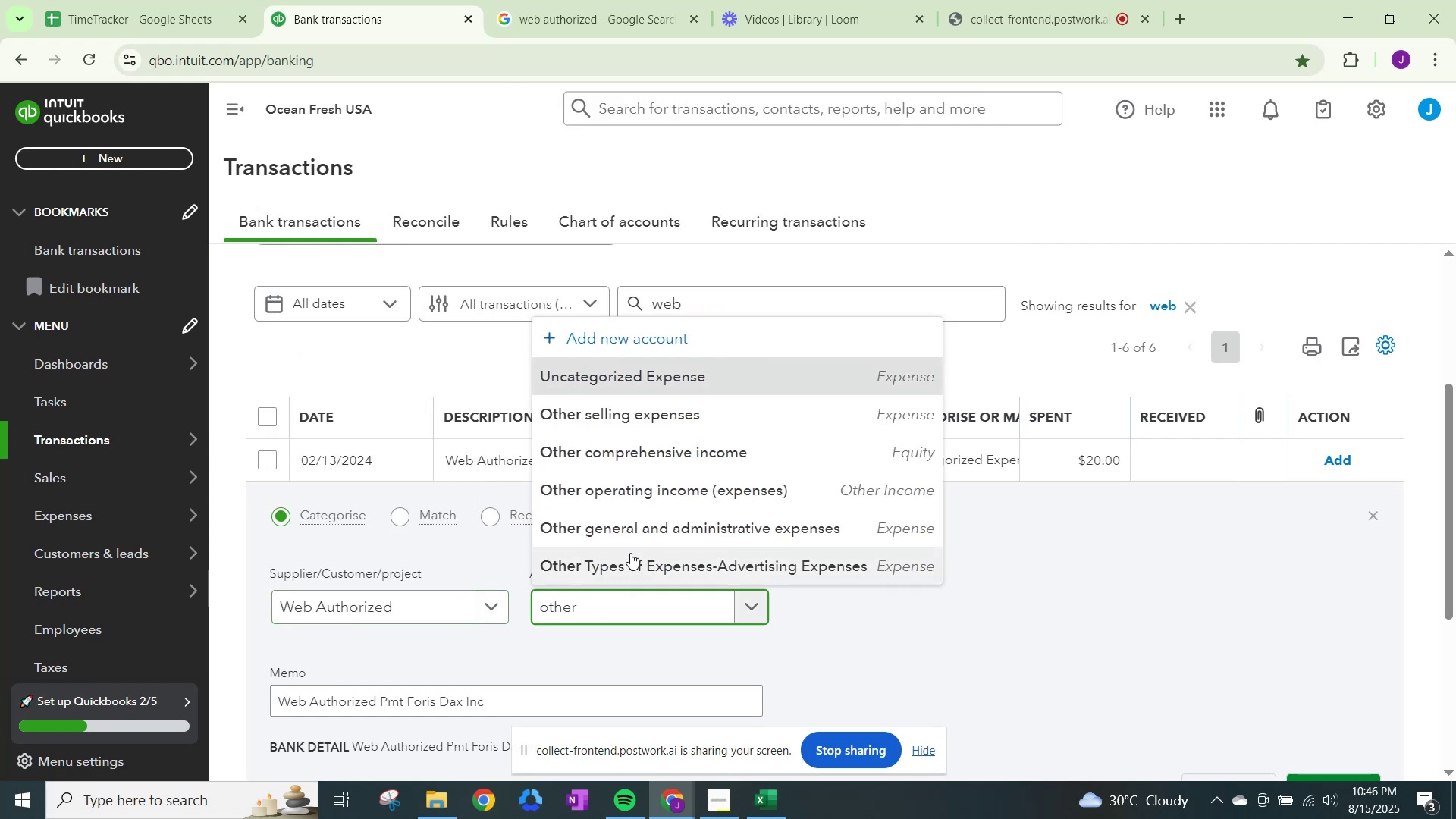 
left_click([647, 526])
 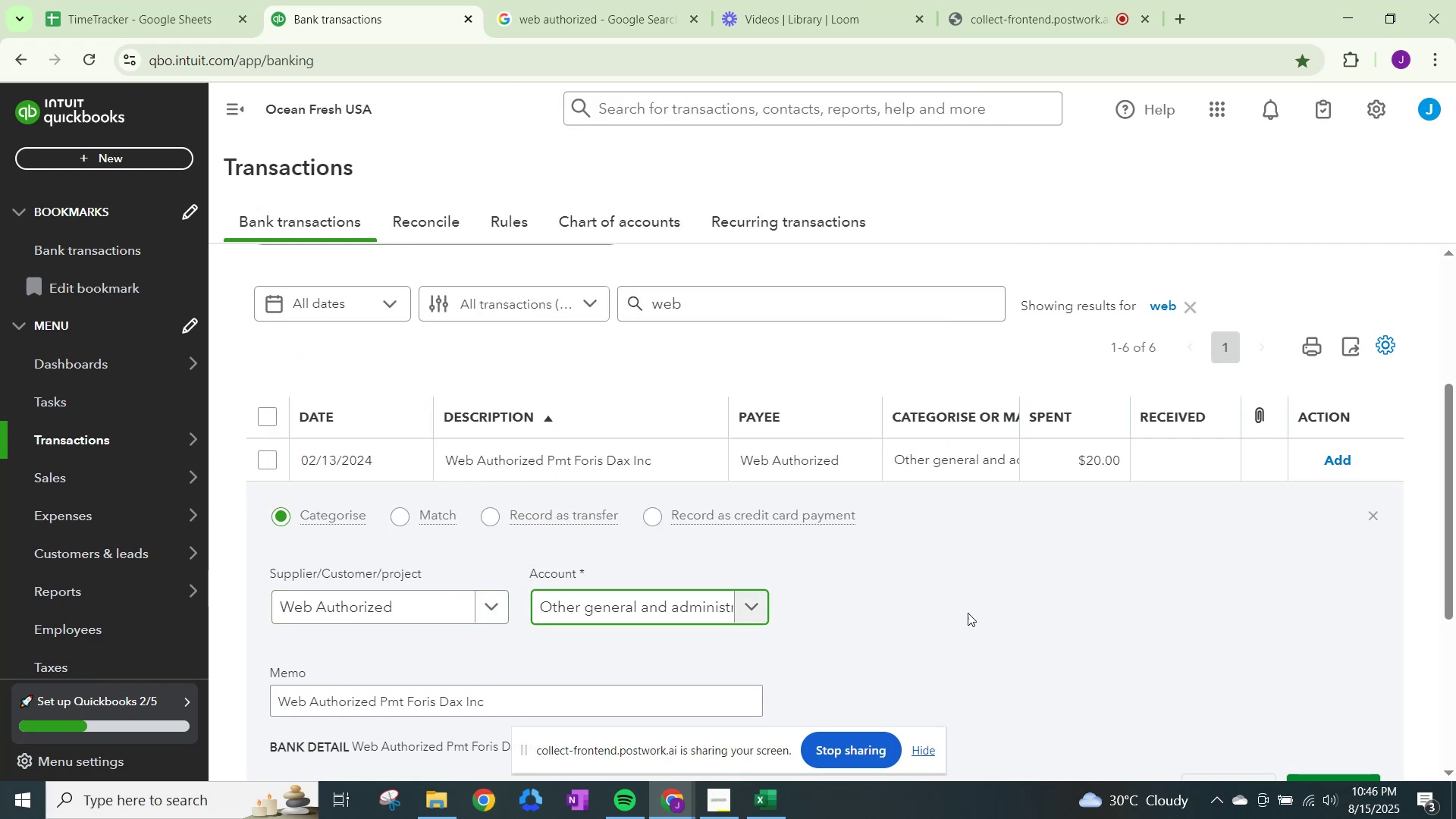 
scroll: coordinate [1043, 652], scroll_direction: down, amount: 1.0
 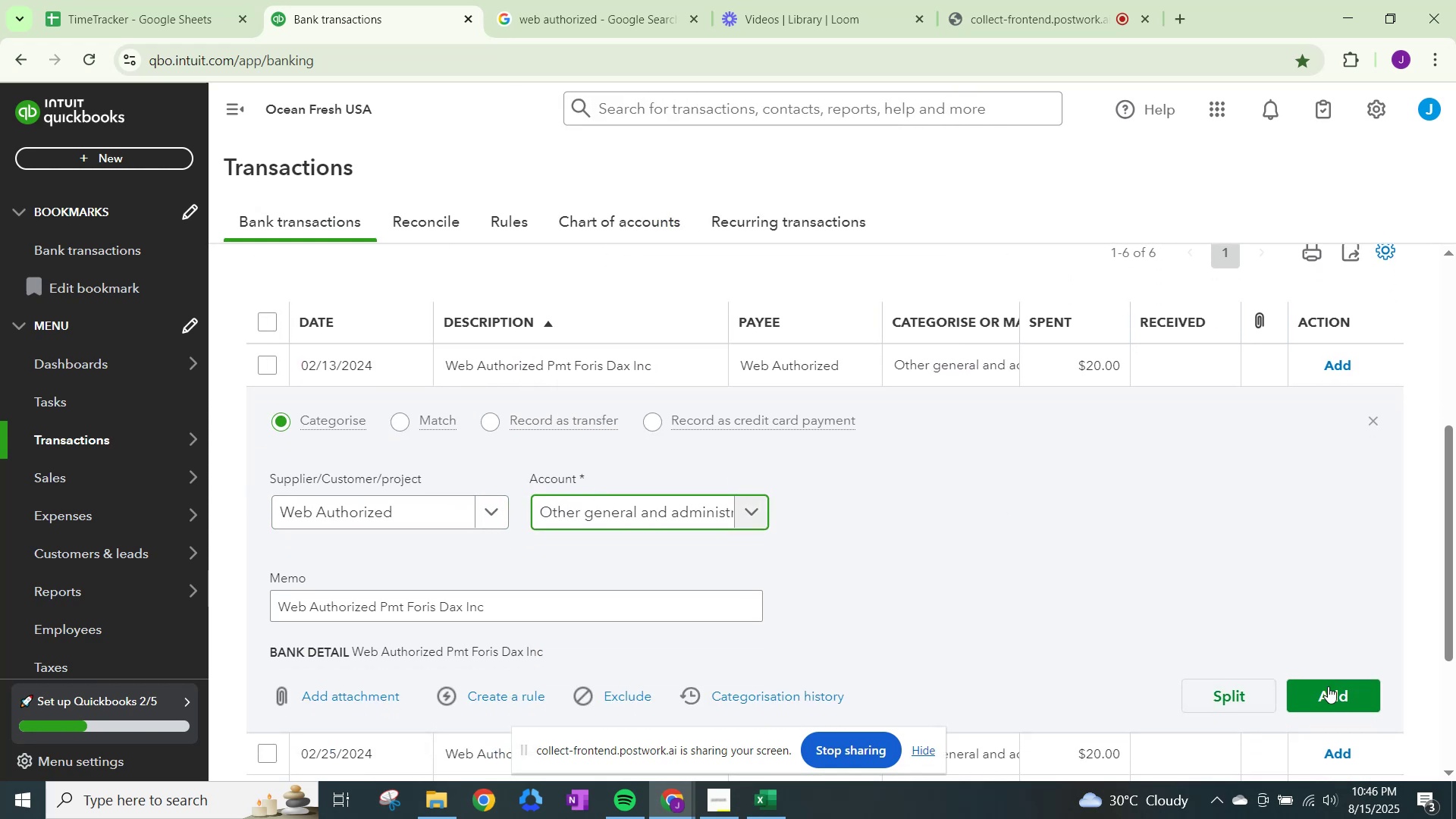 
left_click([1339, 689])
 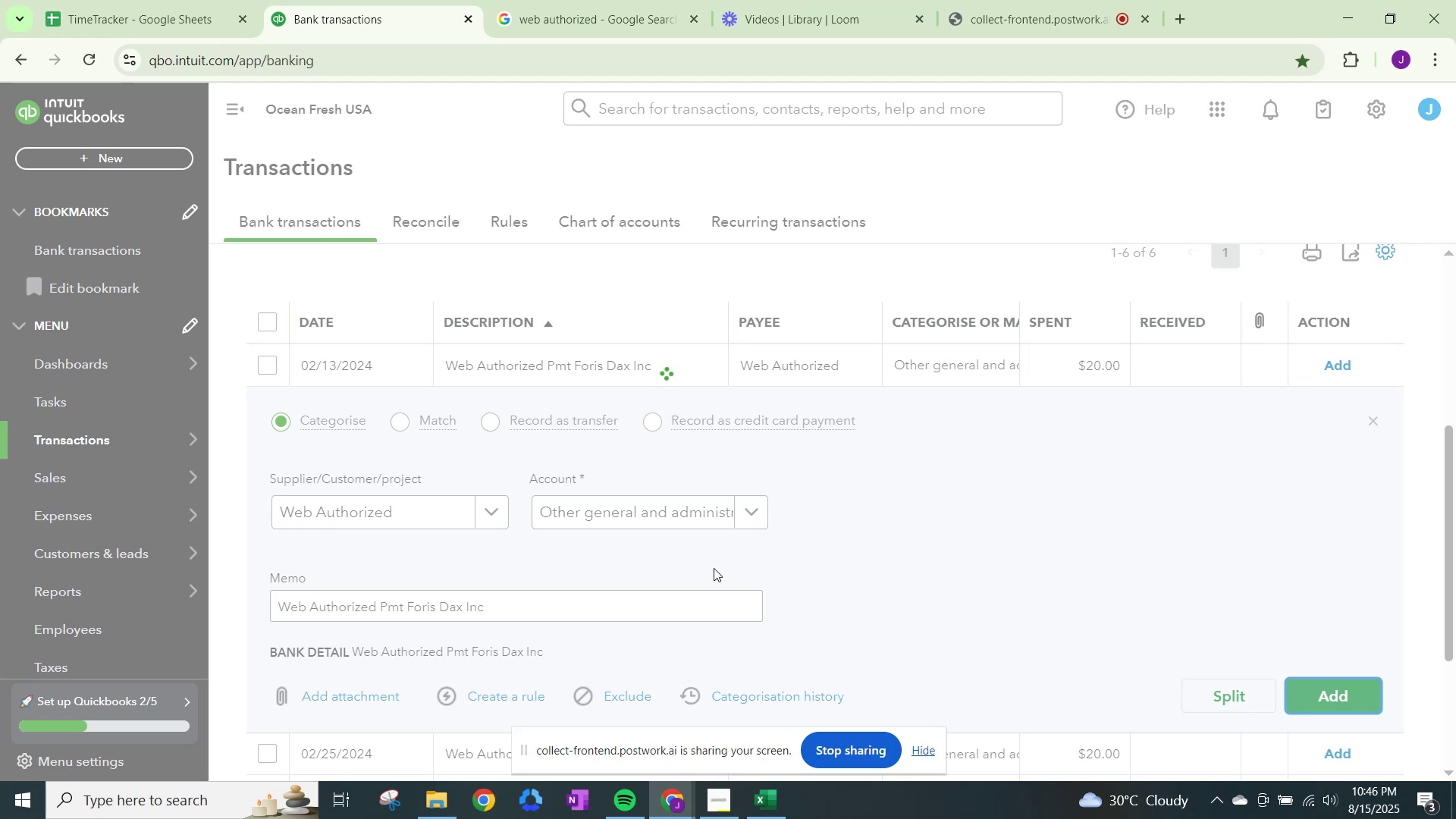 
wait(8.53)
 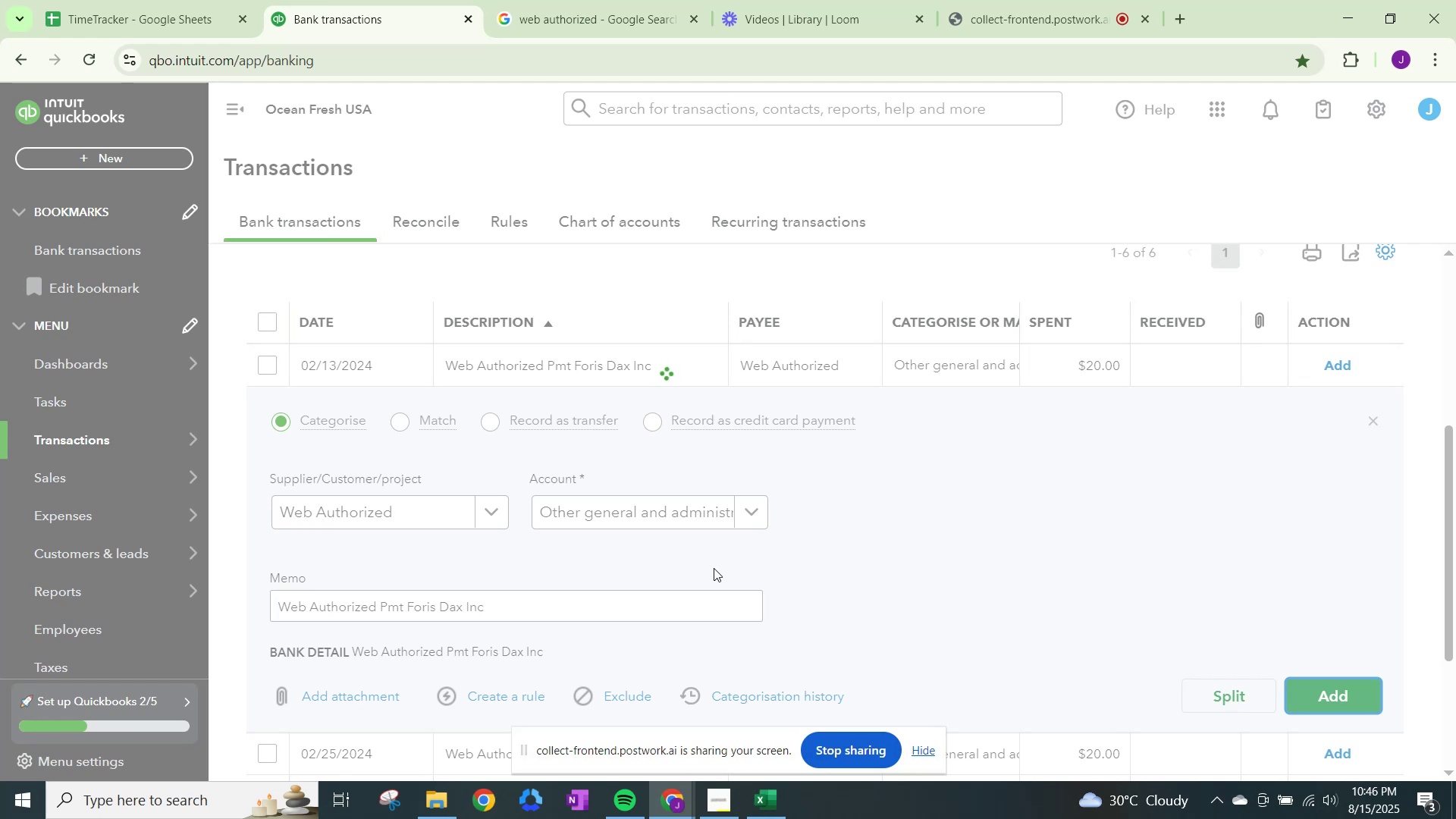 
left_click([905, 556])
 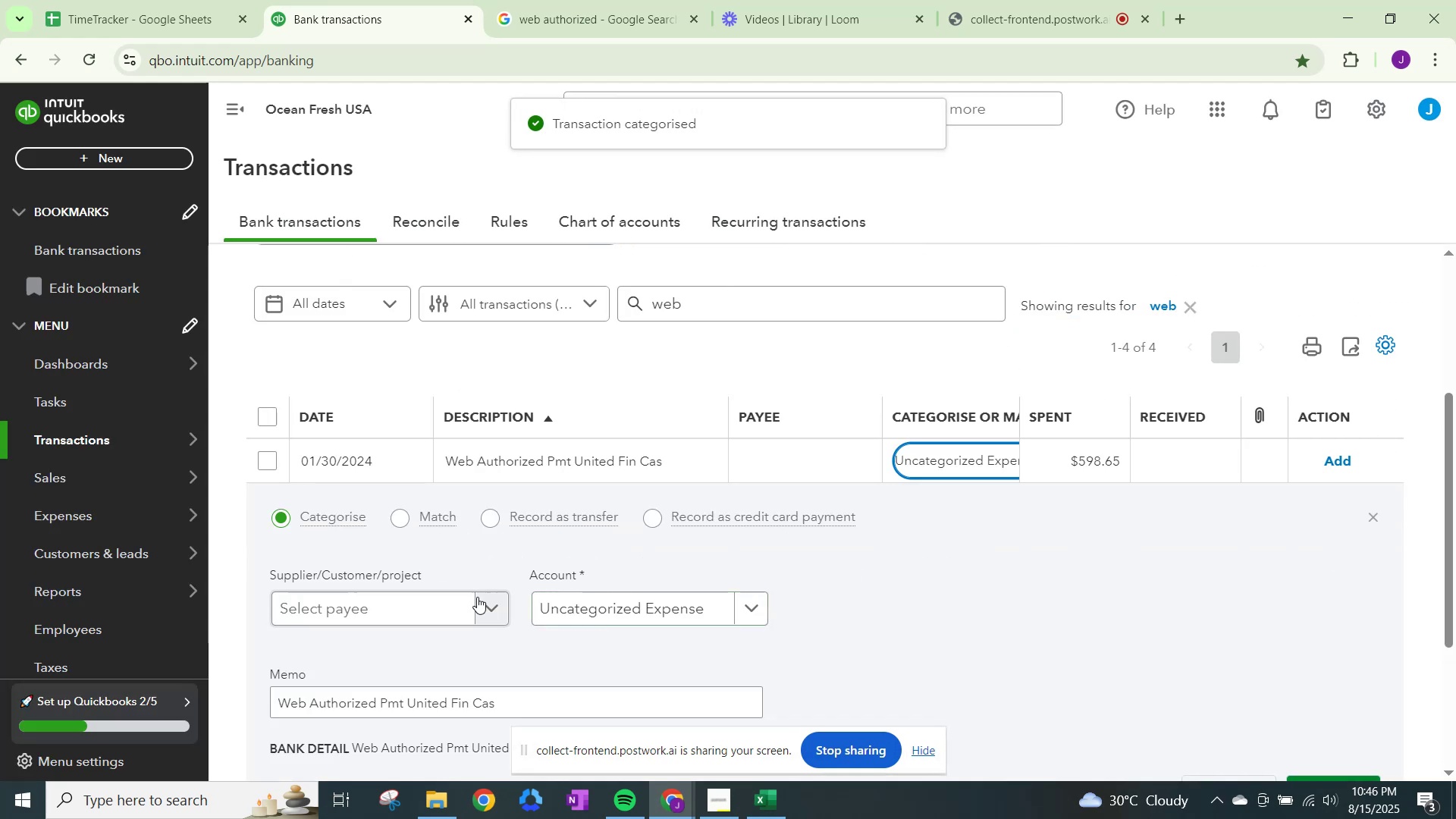 
left_click([476, 596])
 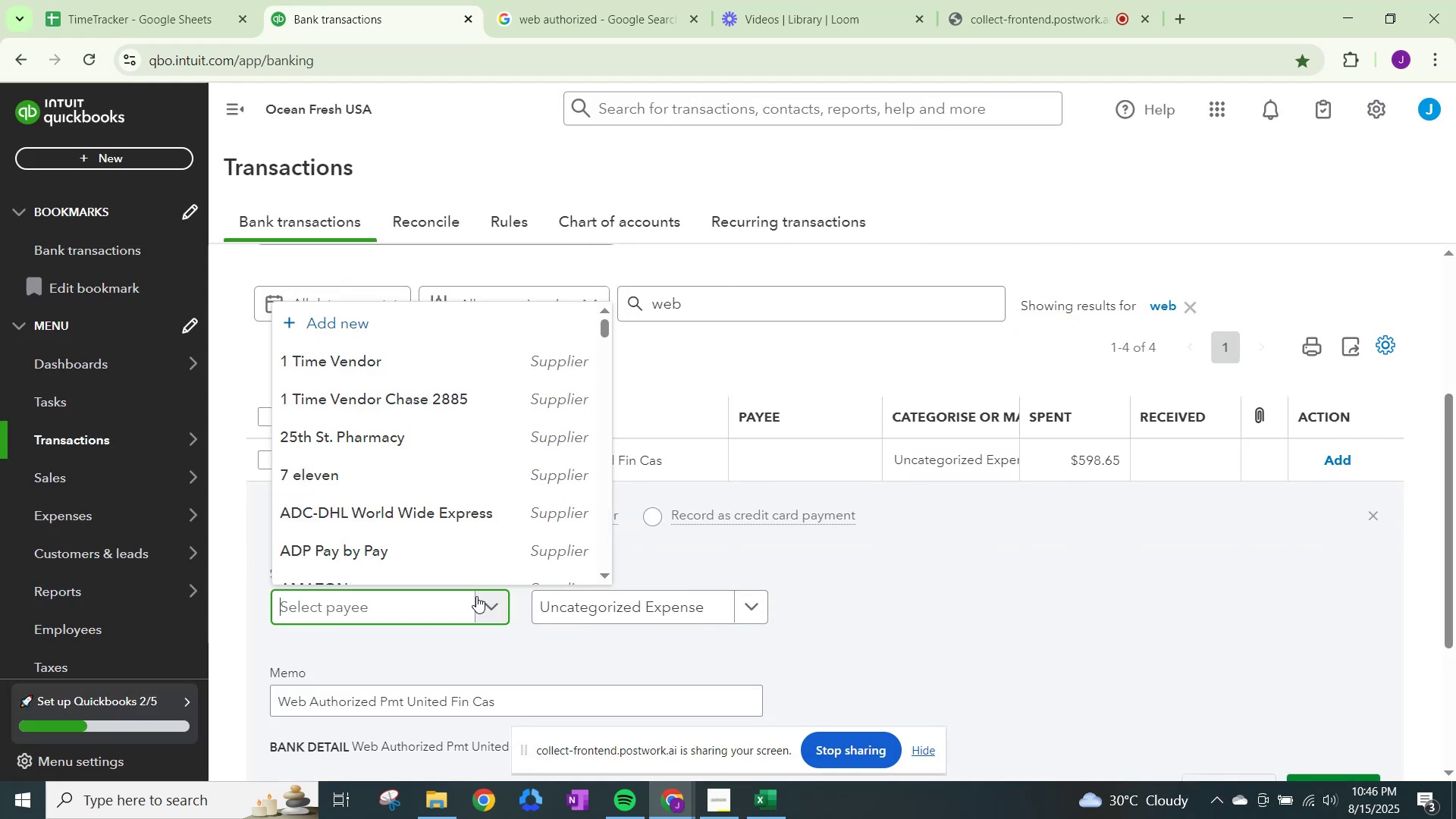 
type(web)
 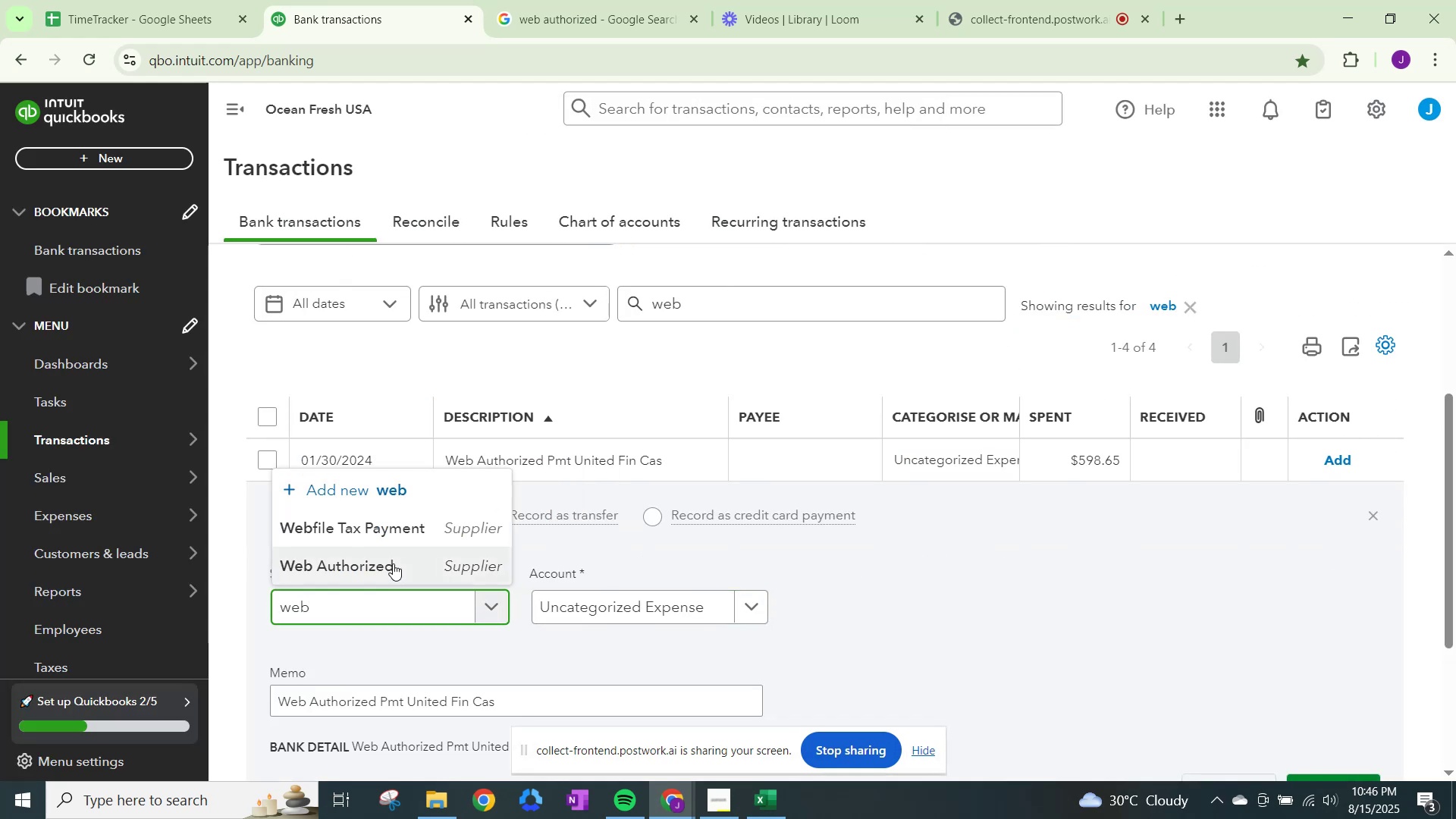 
left_click([393, 560])
 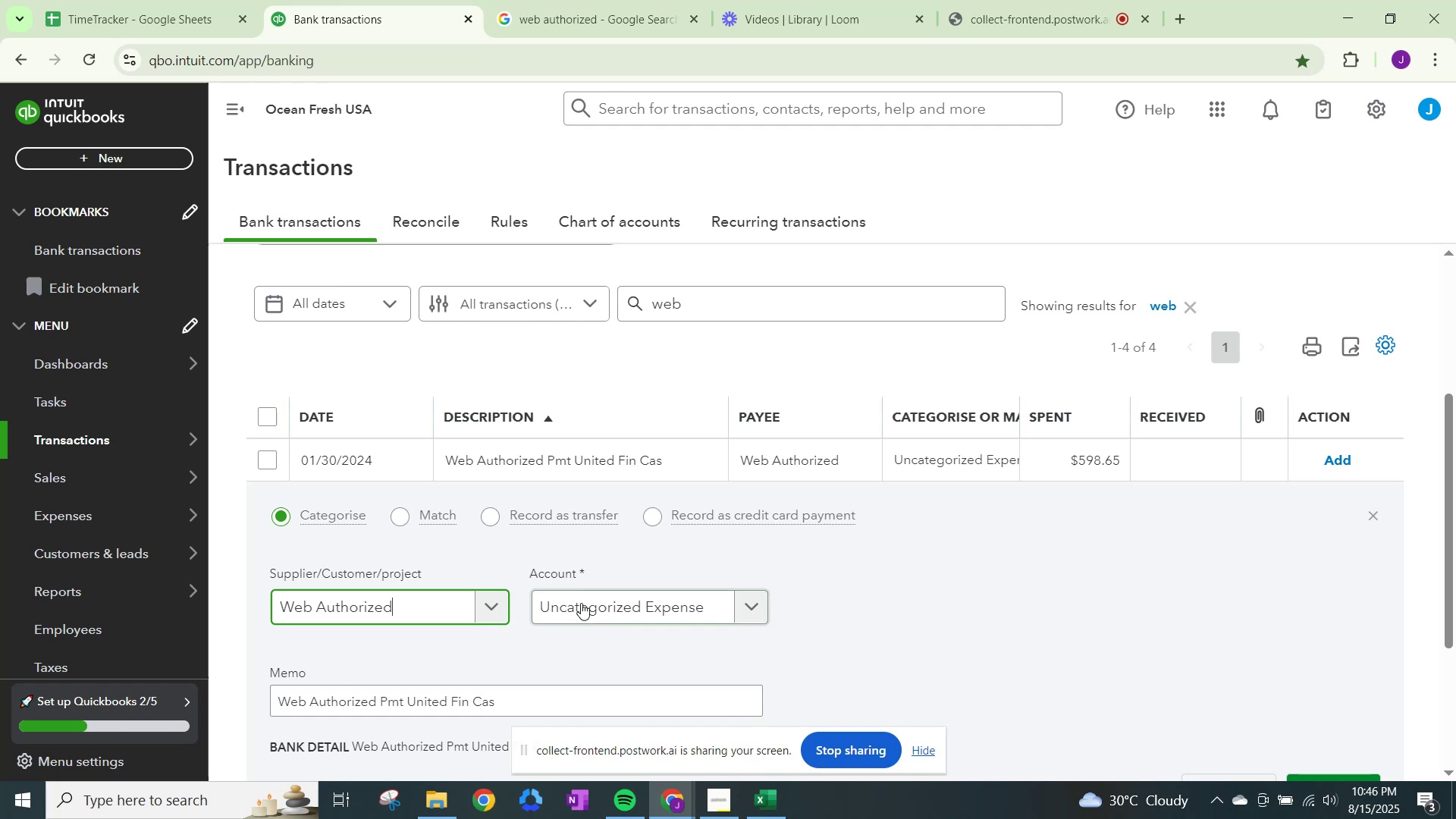 
left_click([597, 610])
 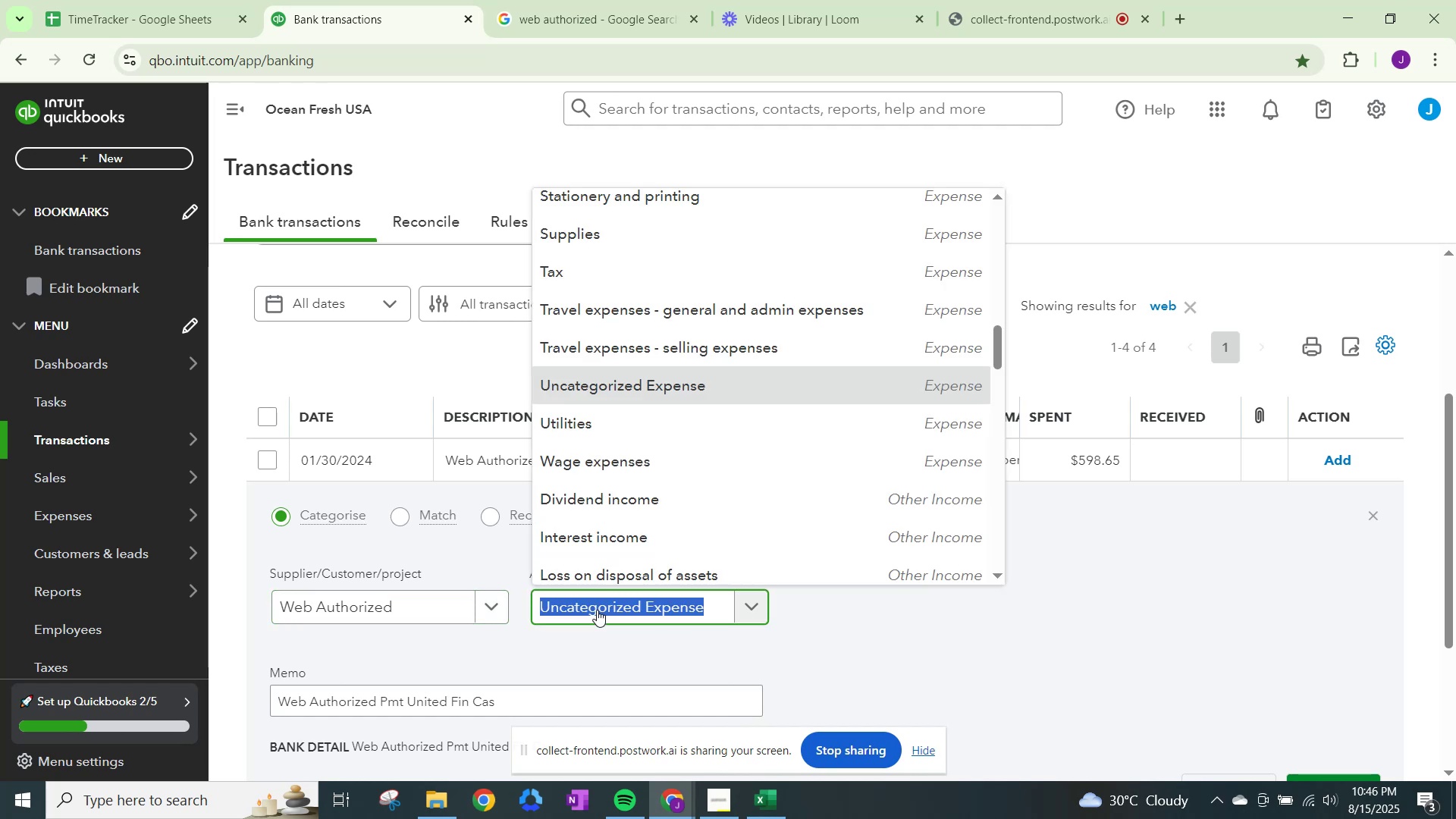 
type(other)
 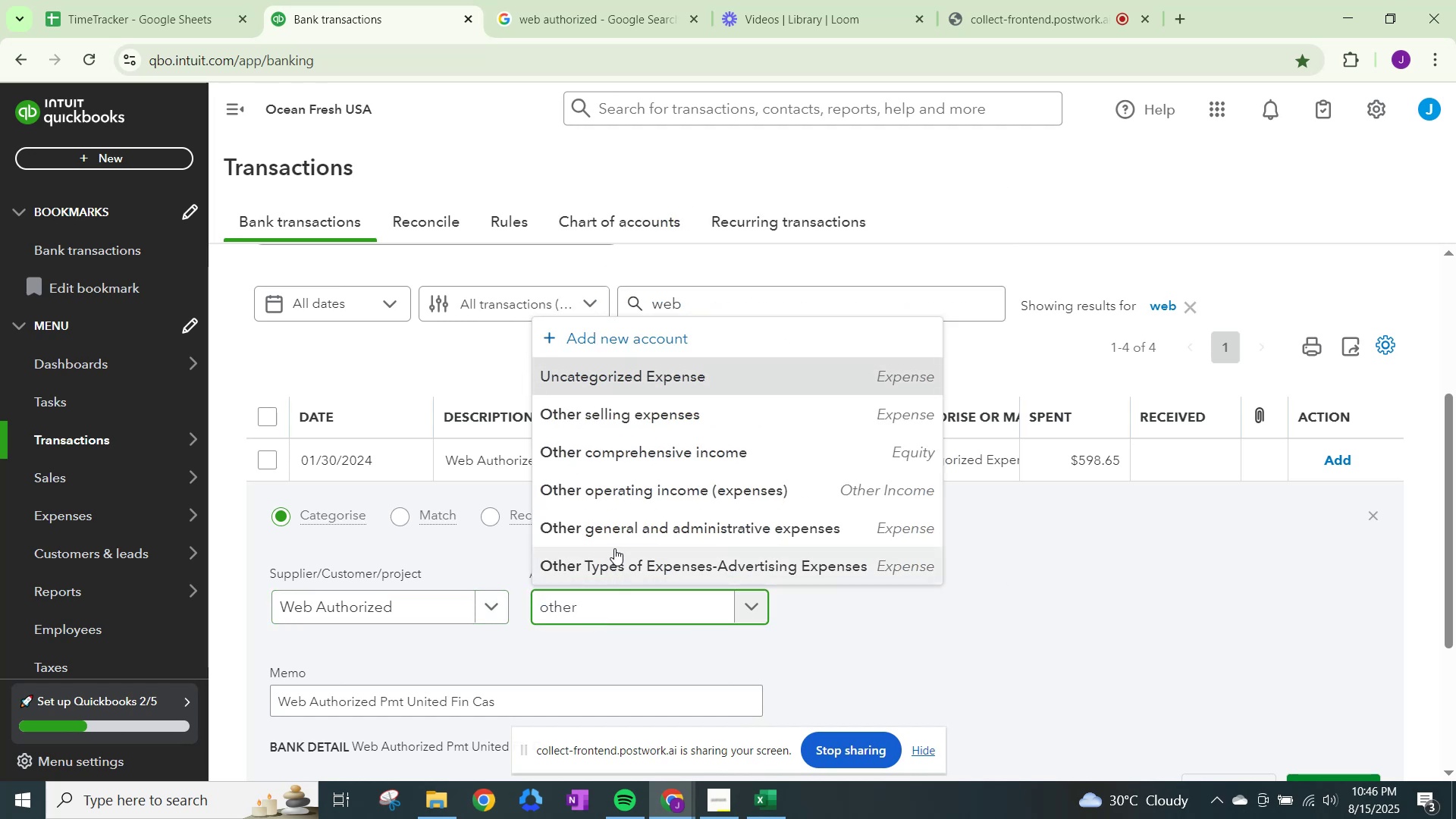 
left_click([620, 533])
 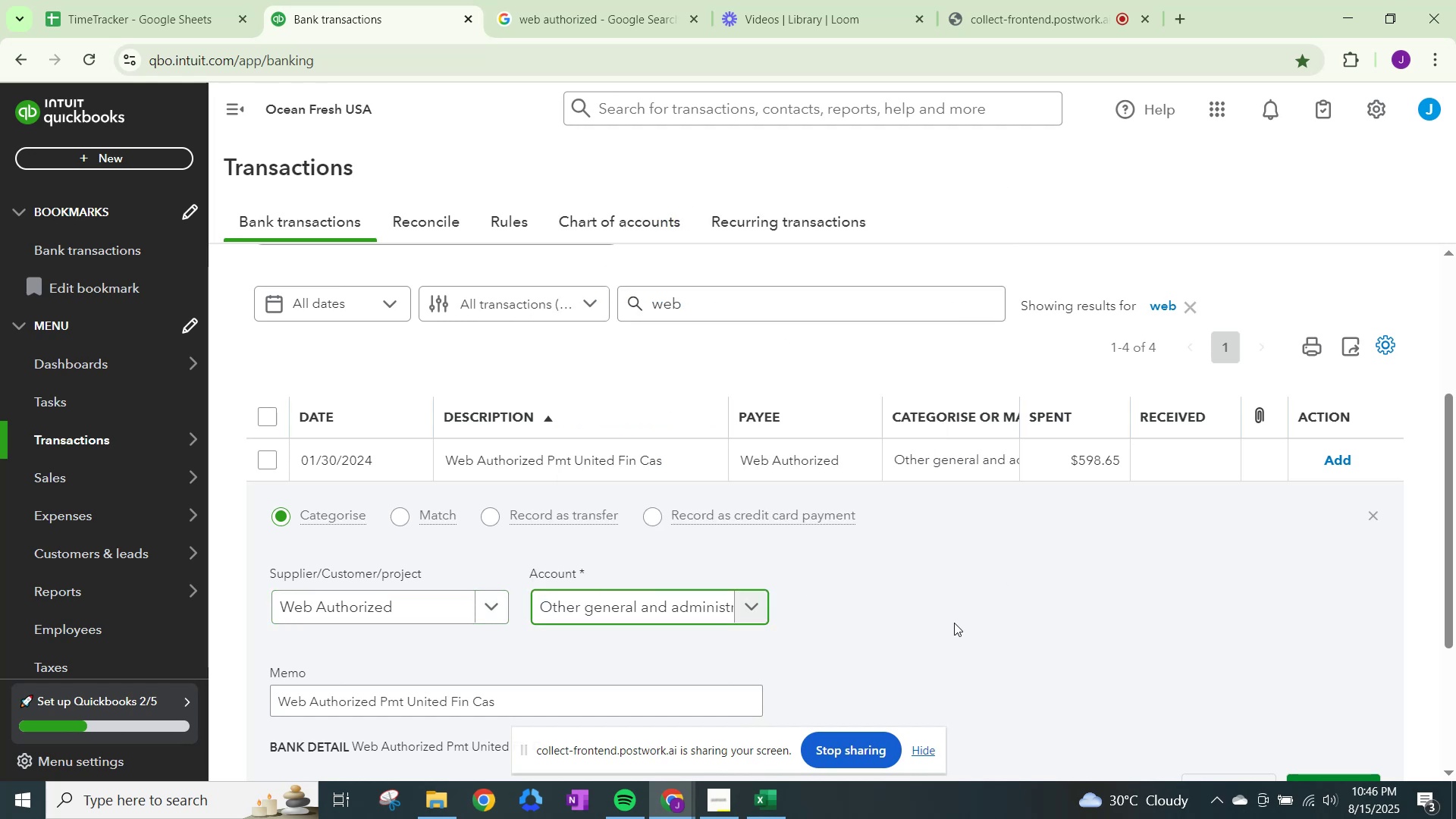 
scroll: coordinate [1060, 646], scroll_direction: down, amount: 1.0
 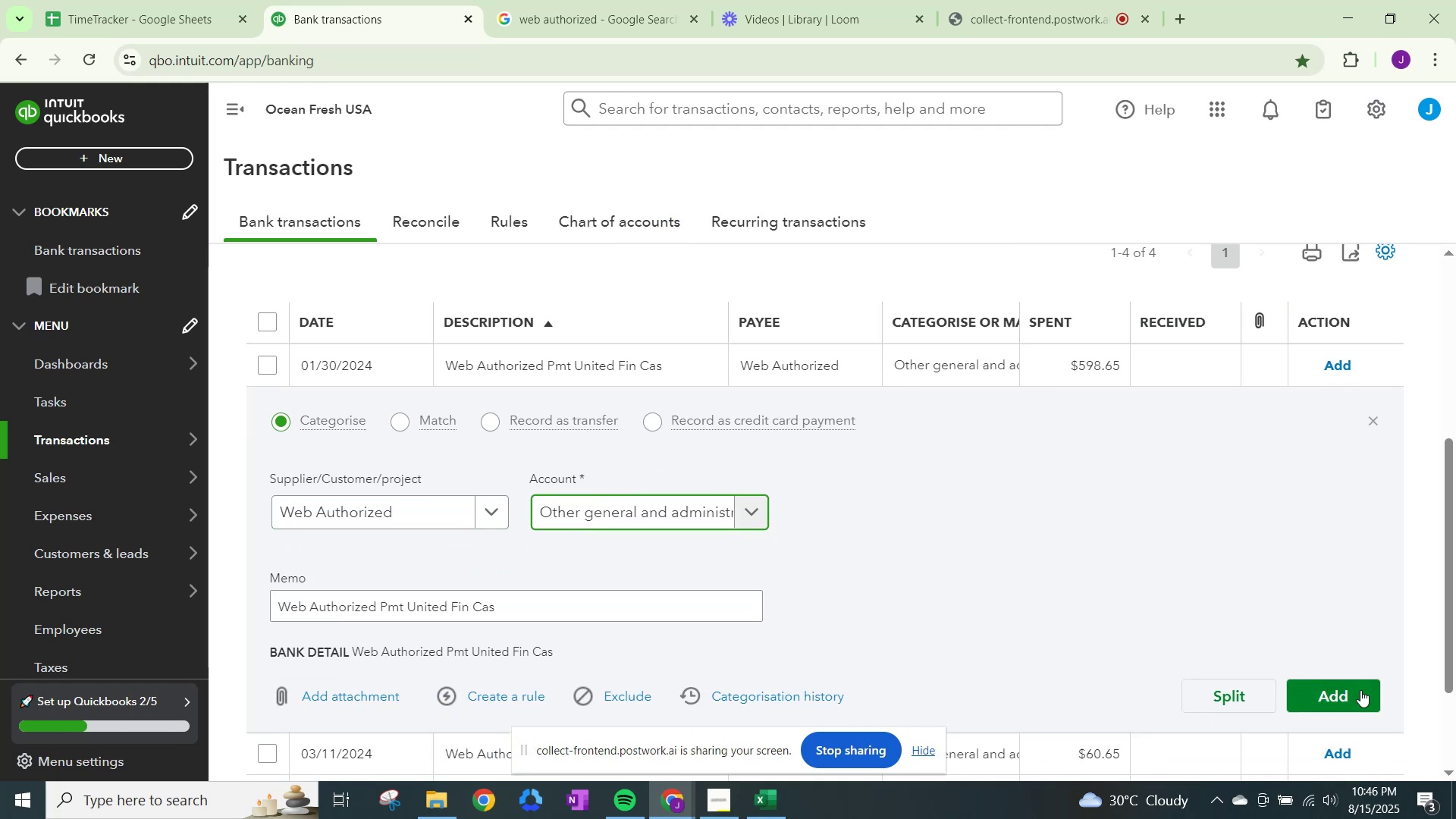 
left_click([1349, 690])
 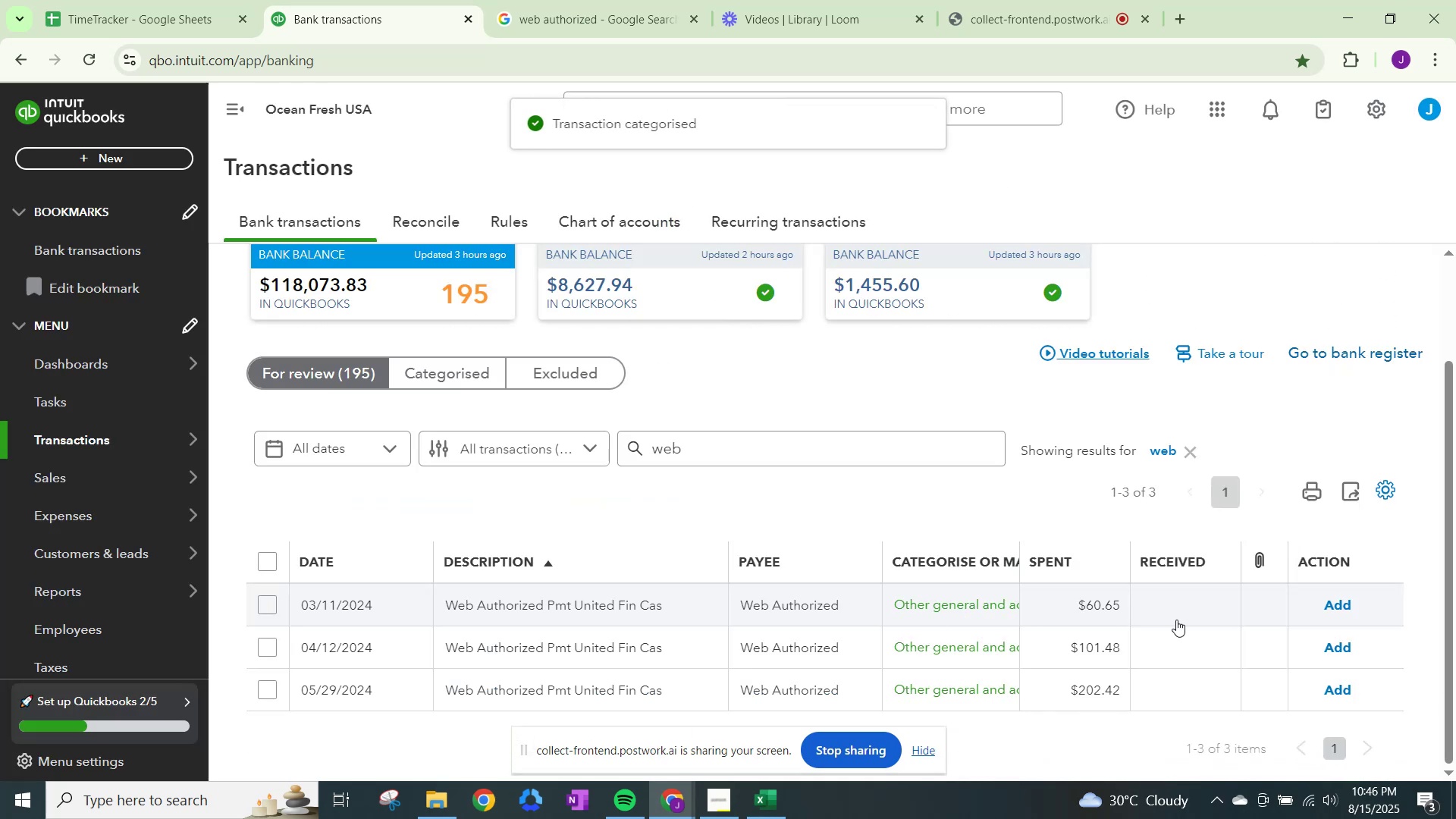 
left_click([1336, 603])
 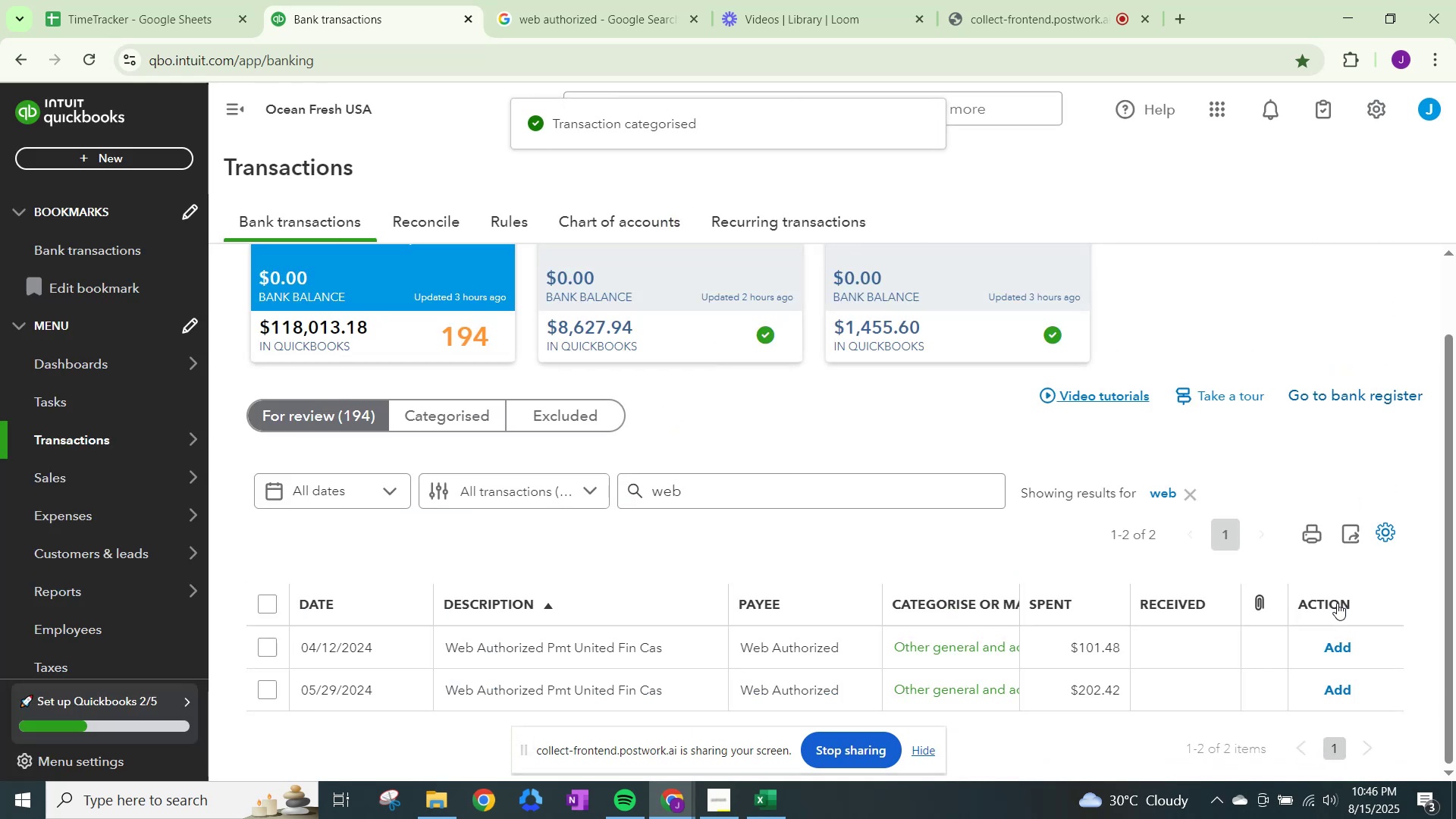 
left_click([1329, 642])
 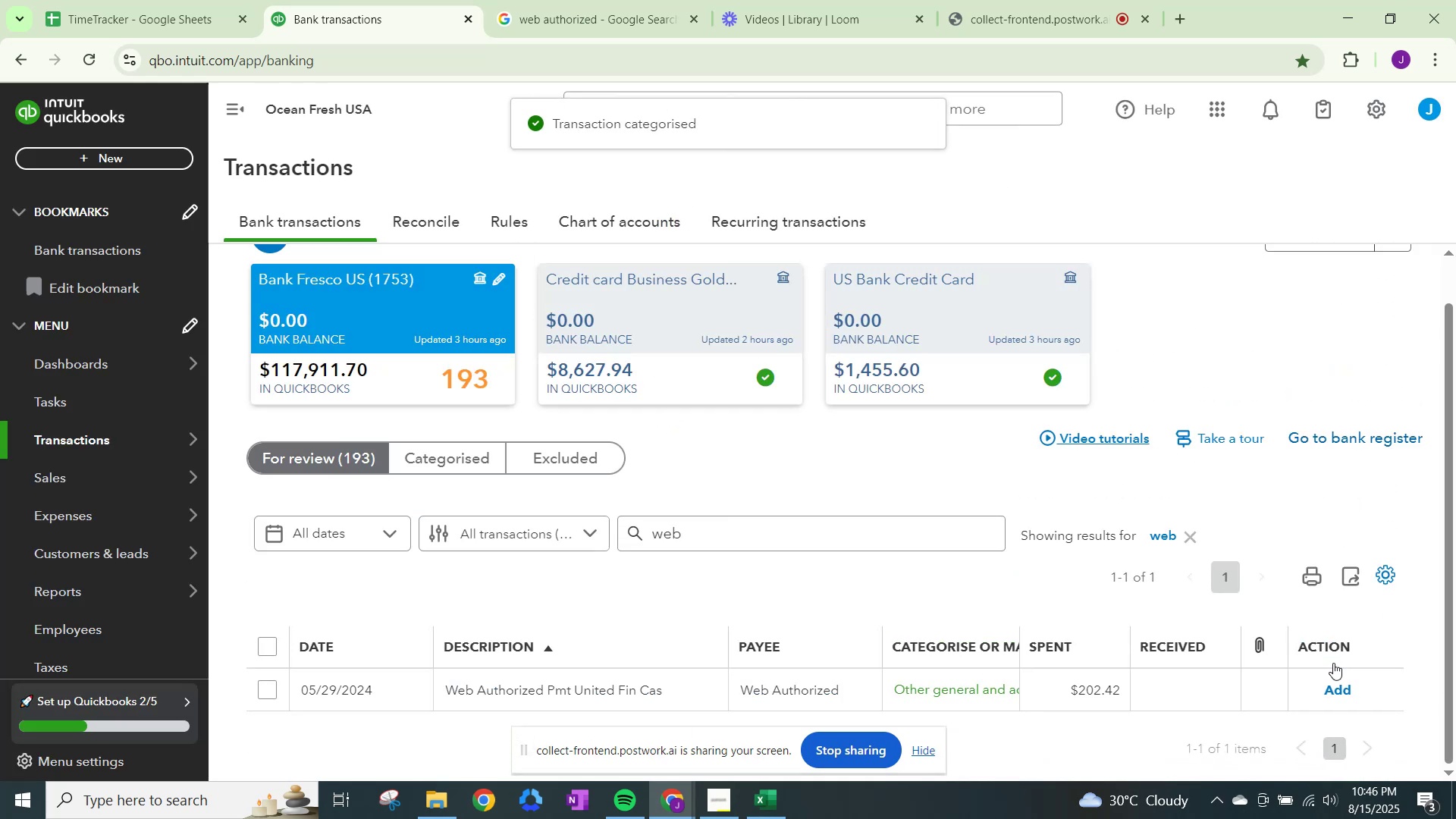 
left_click([1334, 695])
 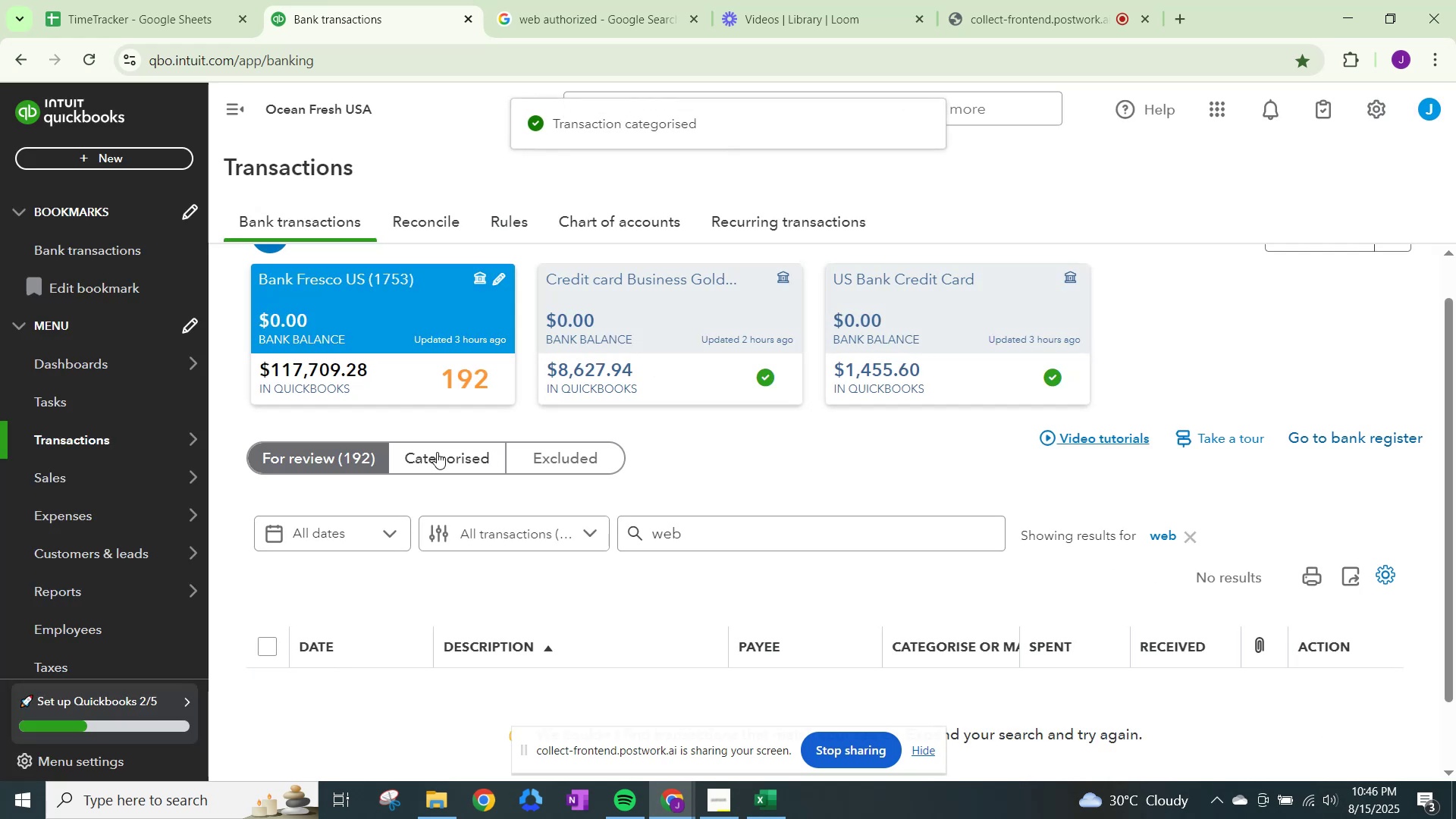 
scroll: coordinate [761, 505], scroll_direction: down, amount: 33.0
 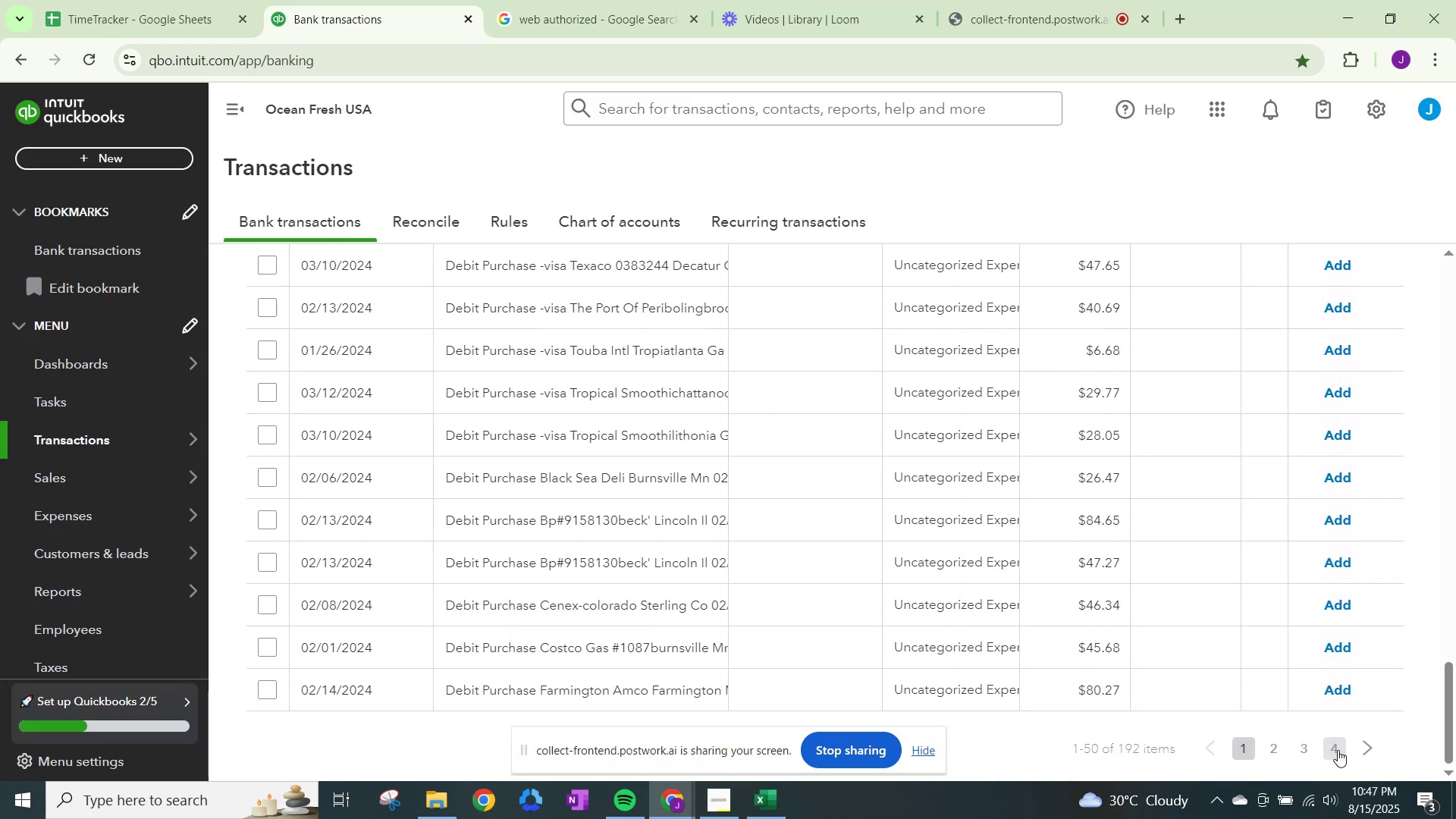 
left_click([1338, 750])
 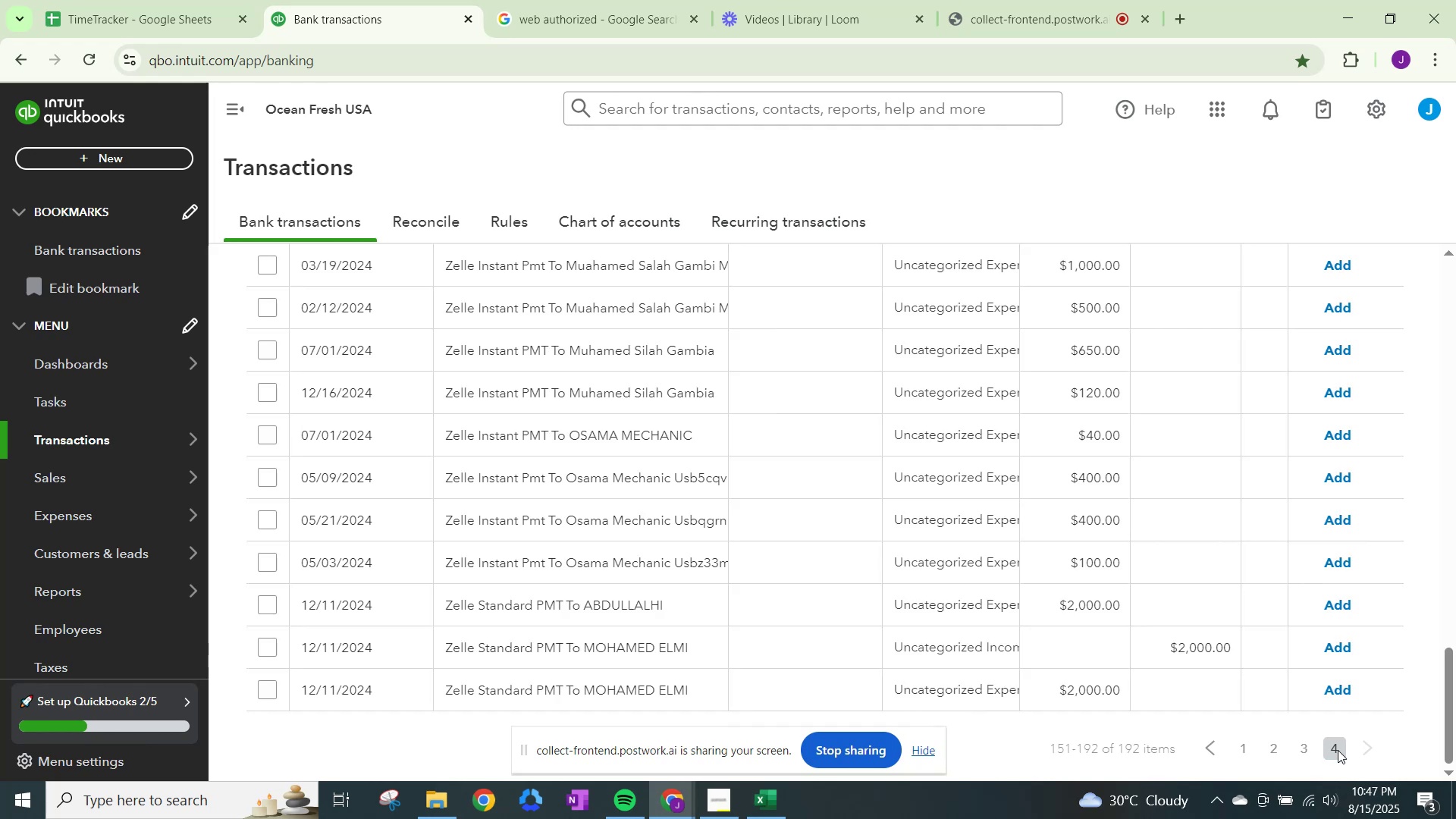 
scroll: coordinate [1338, 750], scroll_direction: up, amount: 6.0
 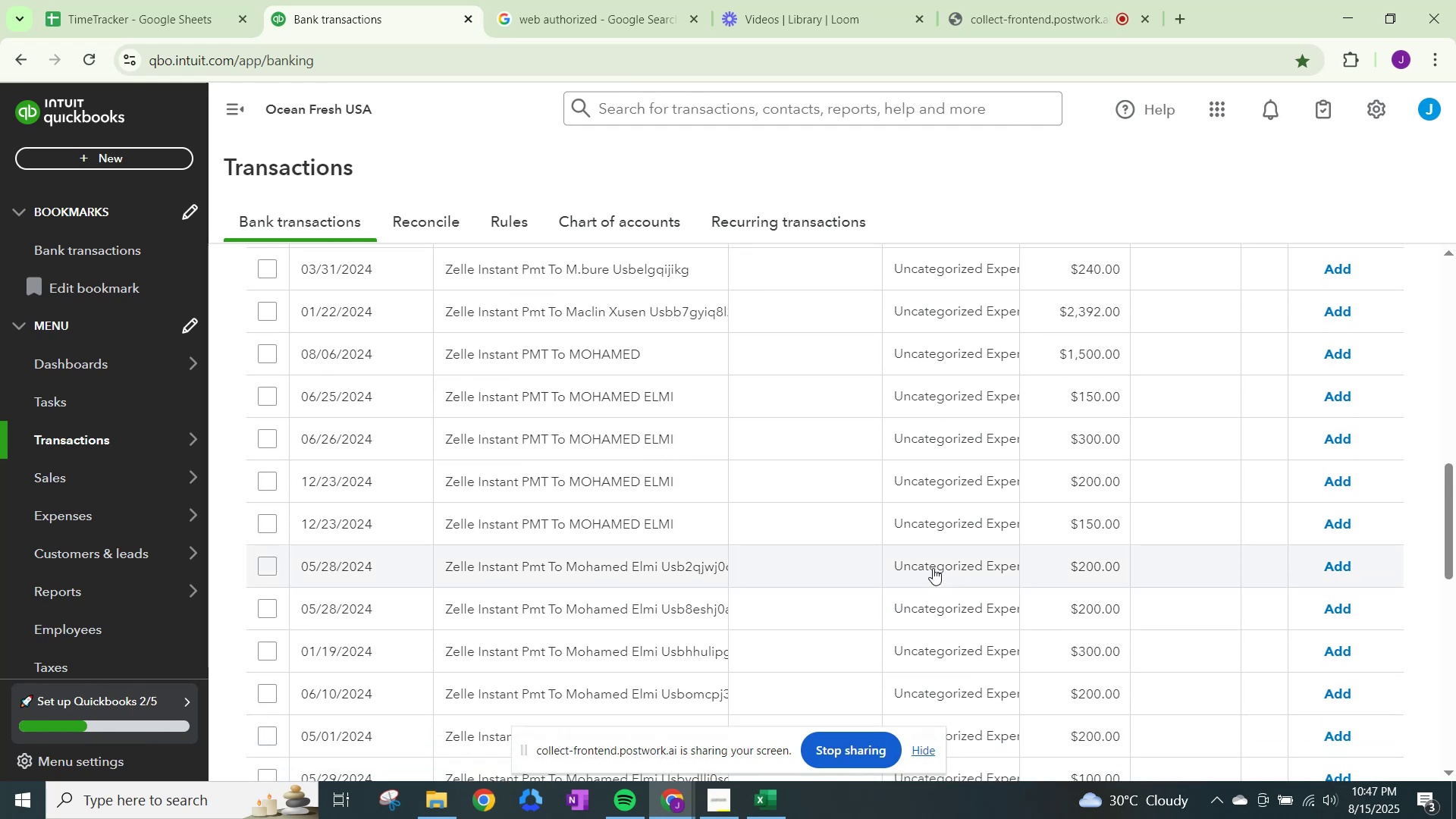 
wait(5.44)
 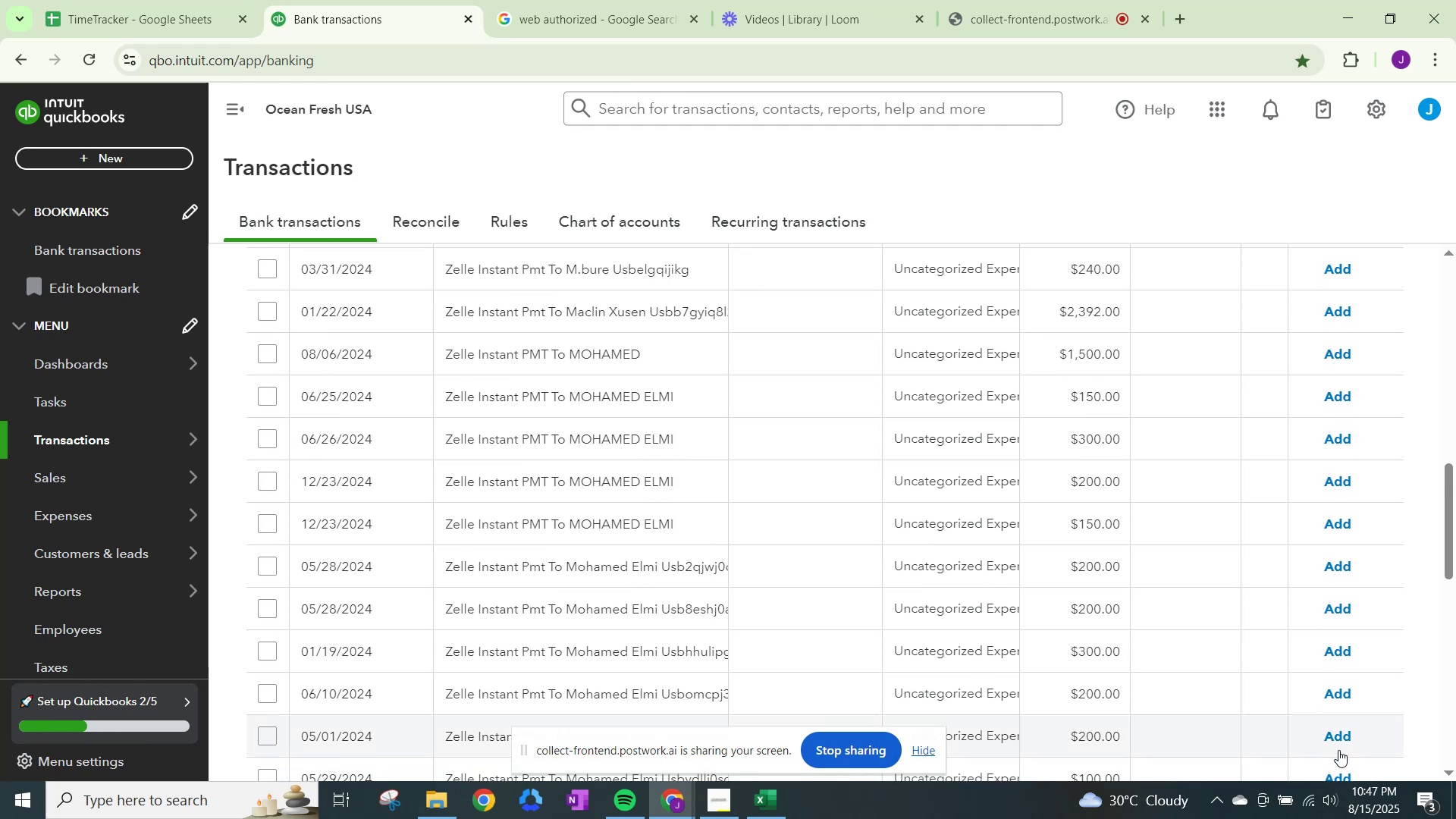 
left_click([607, 0])
 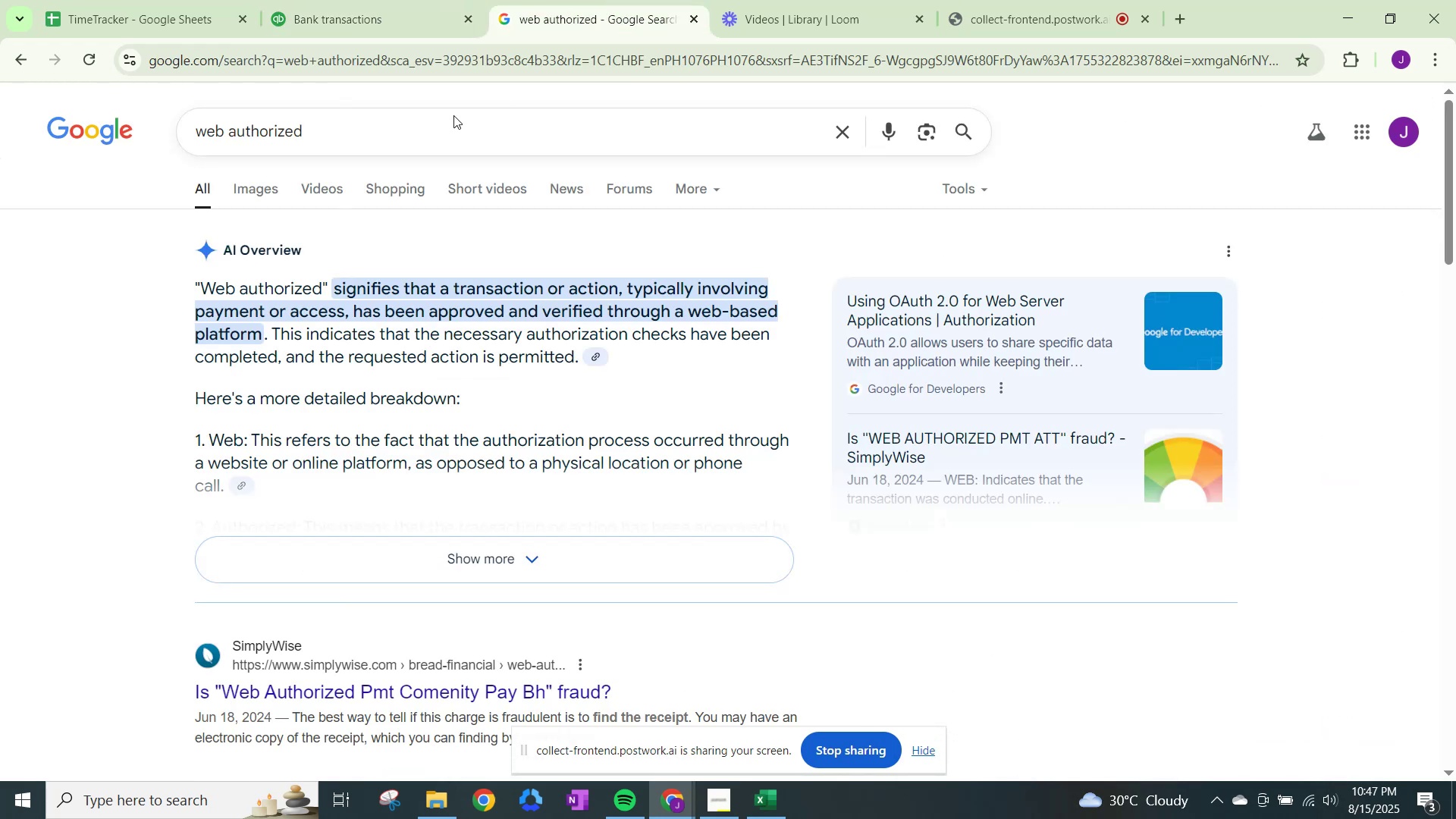 
left_click_drag(start_coordinate=[440, 131], to_coordinate=[0, 97])
 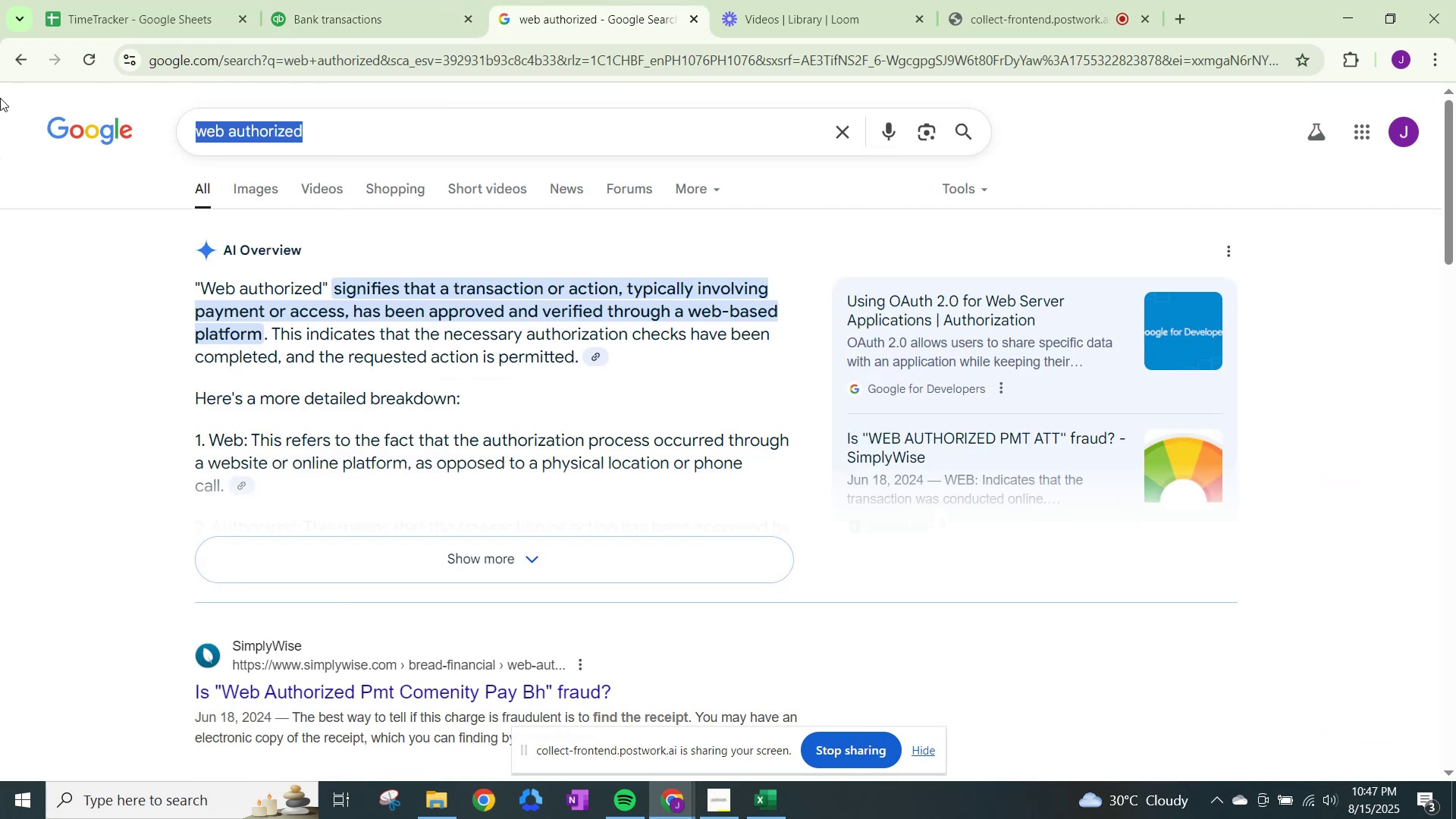 
type(mohamed elmi)
key(NumpadEnter)
 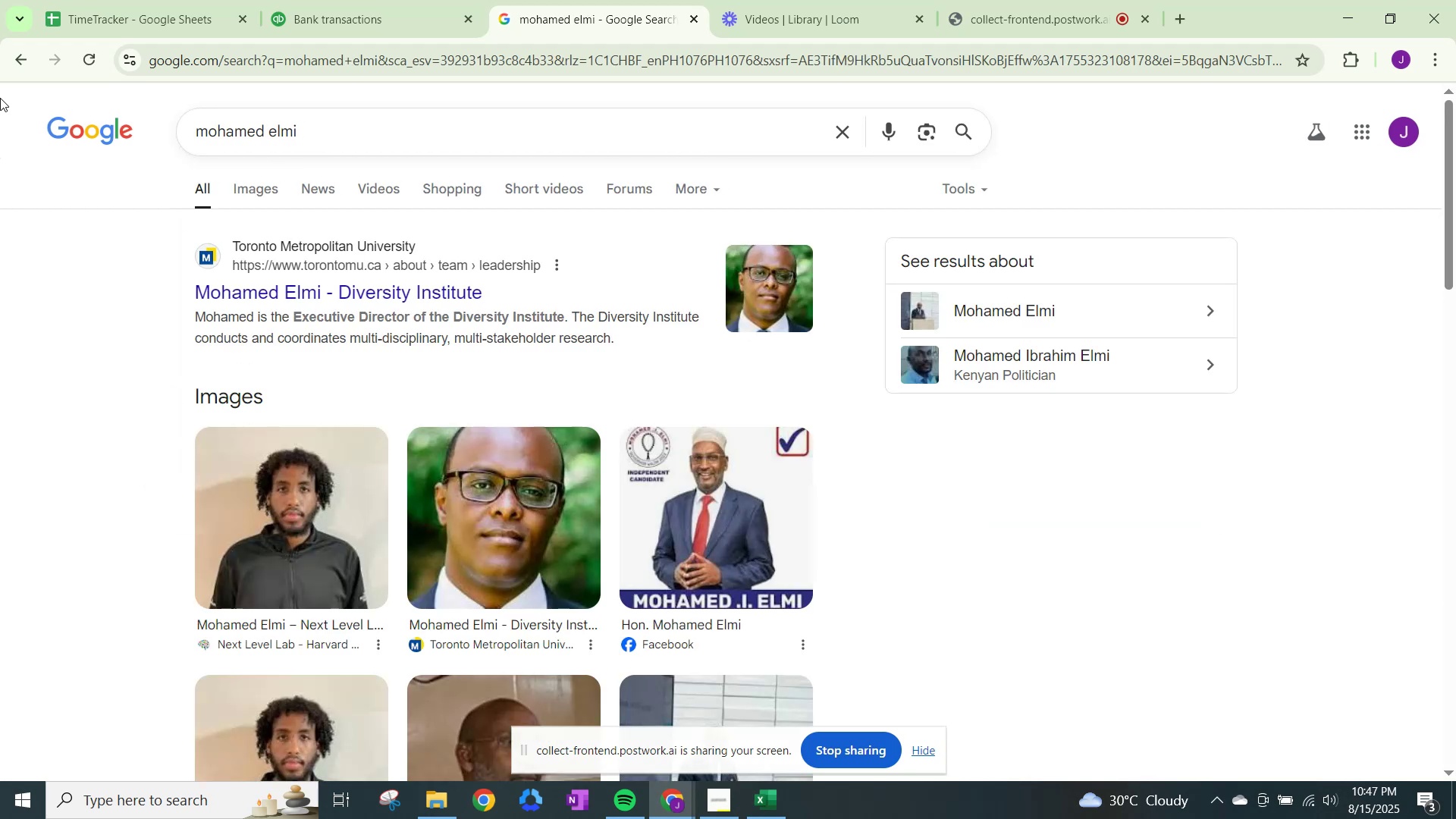 
wait(6.3)
 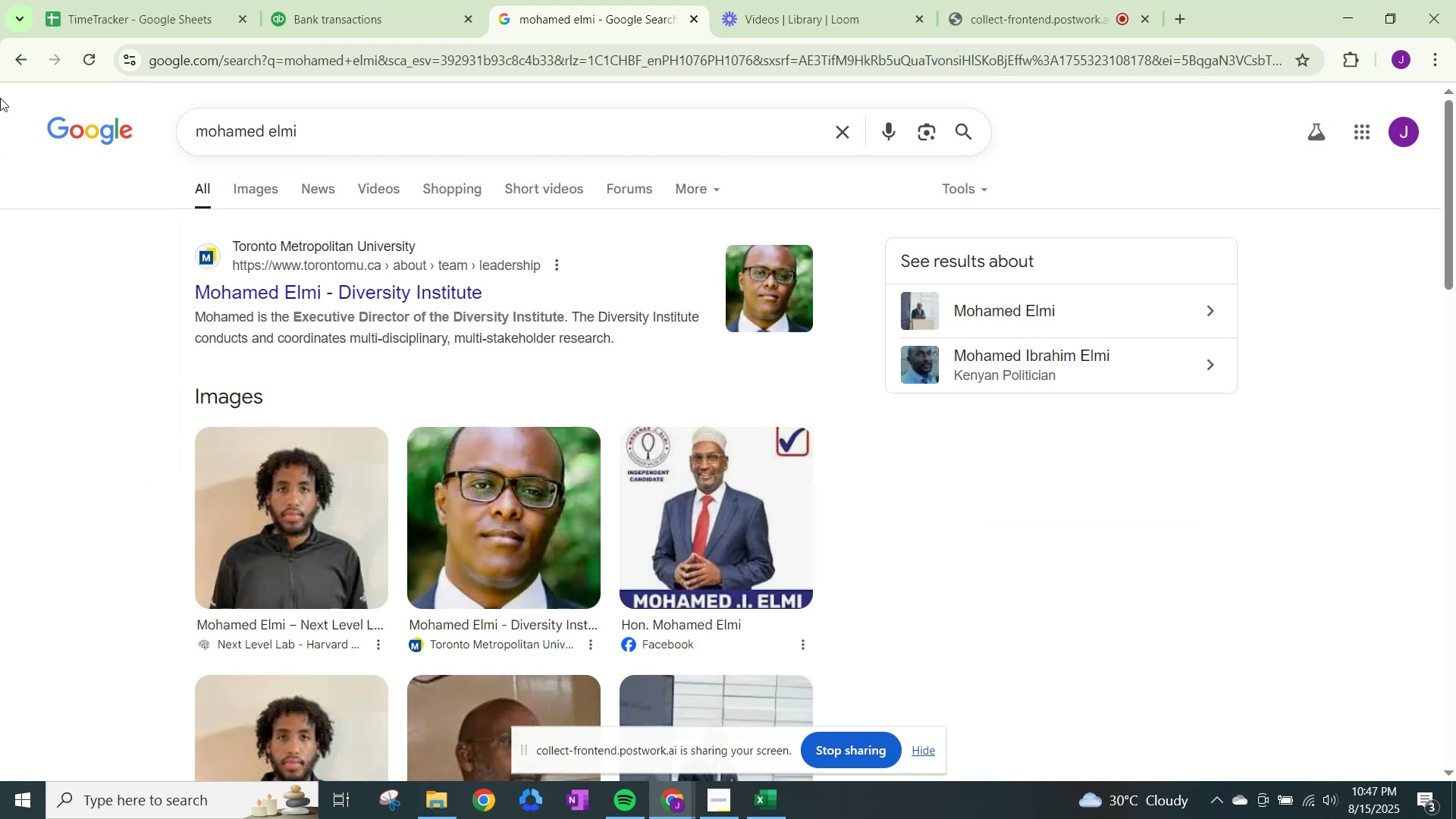 
scroll: coordinate [42, 236], scroll_direction: down, amount: 6.0
 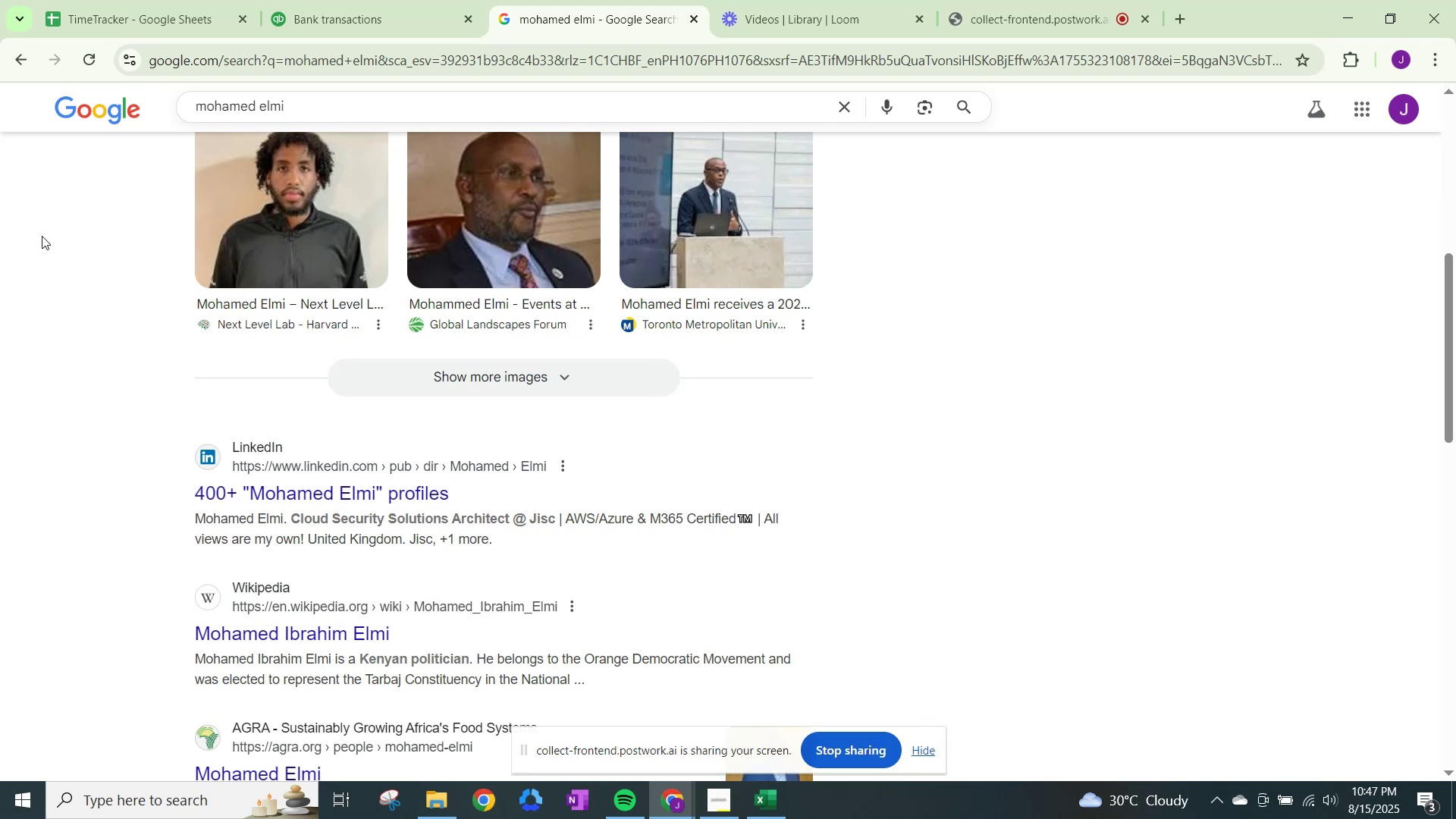 
wait(10.85)
 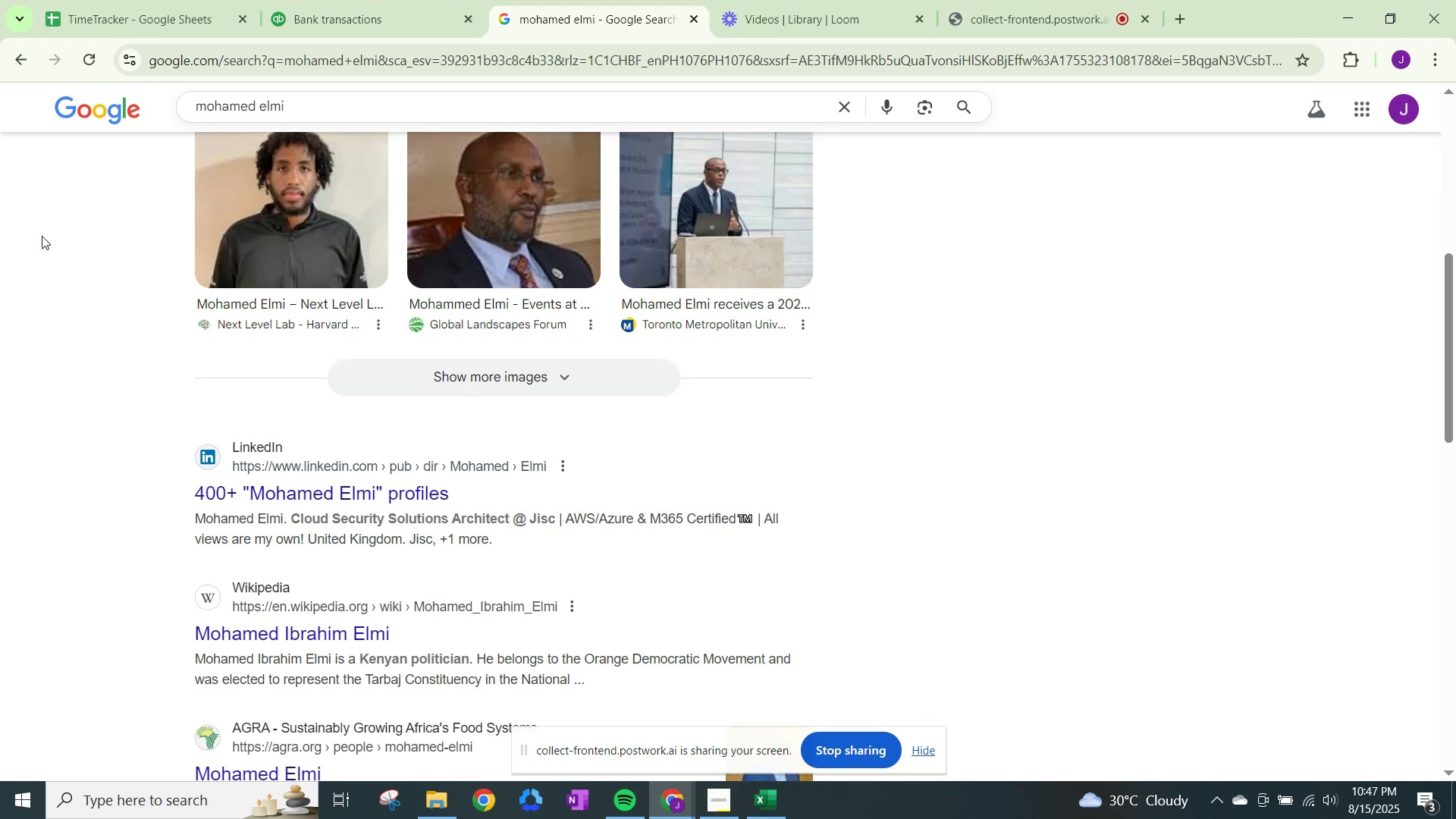 
scroll: coordinate [42, 236], scroll_direction: down, amount: 2.0
 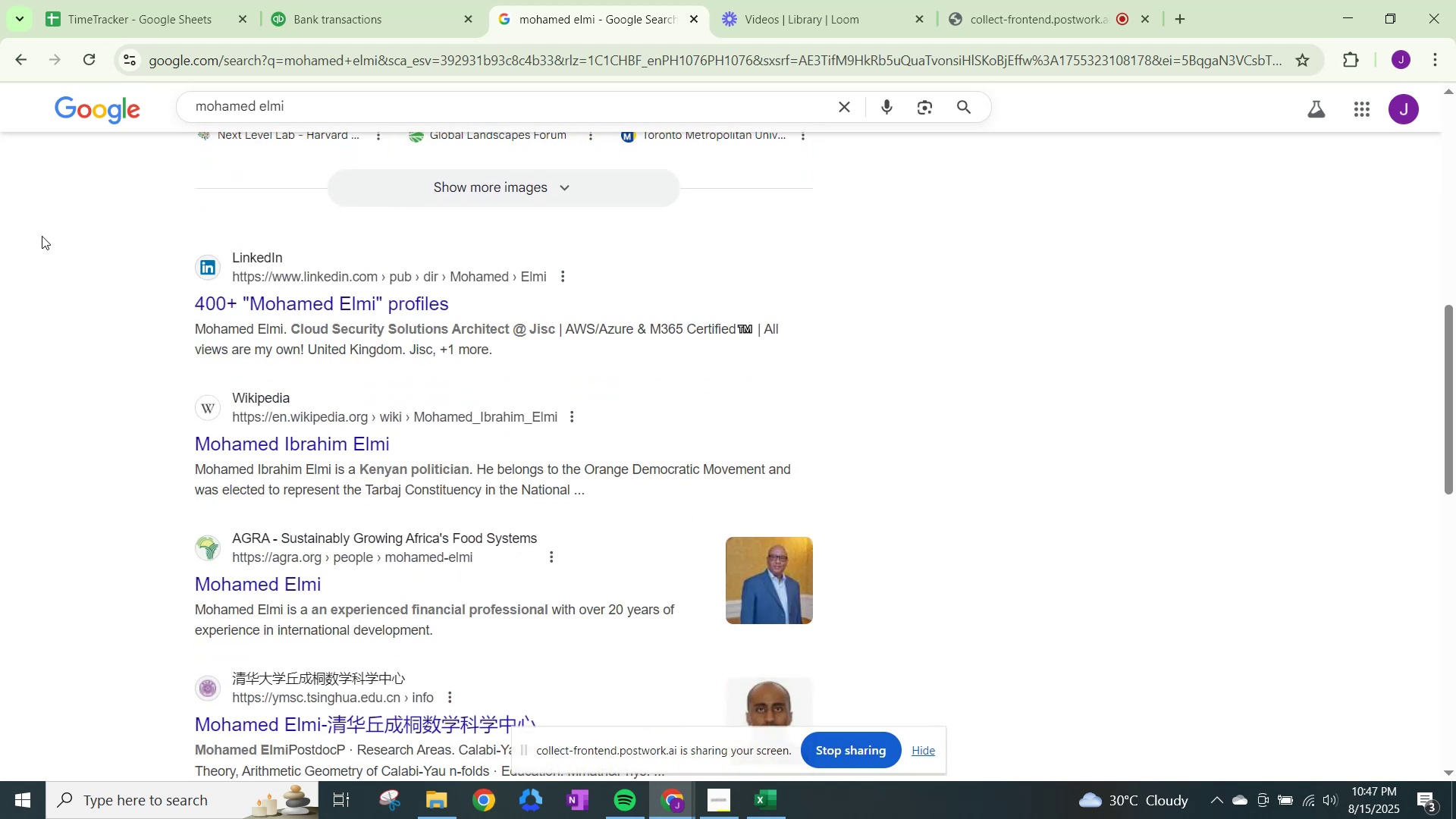 
wait(5.46)
 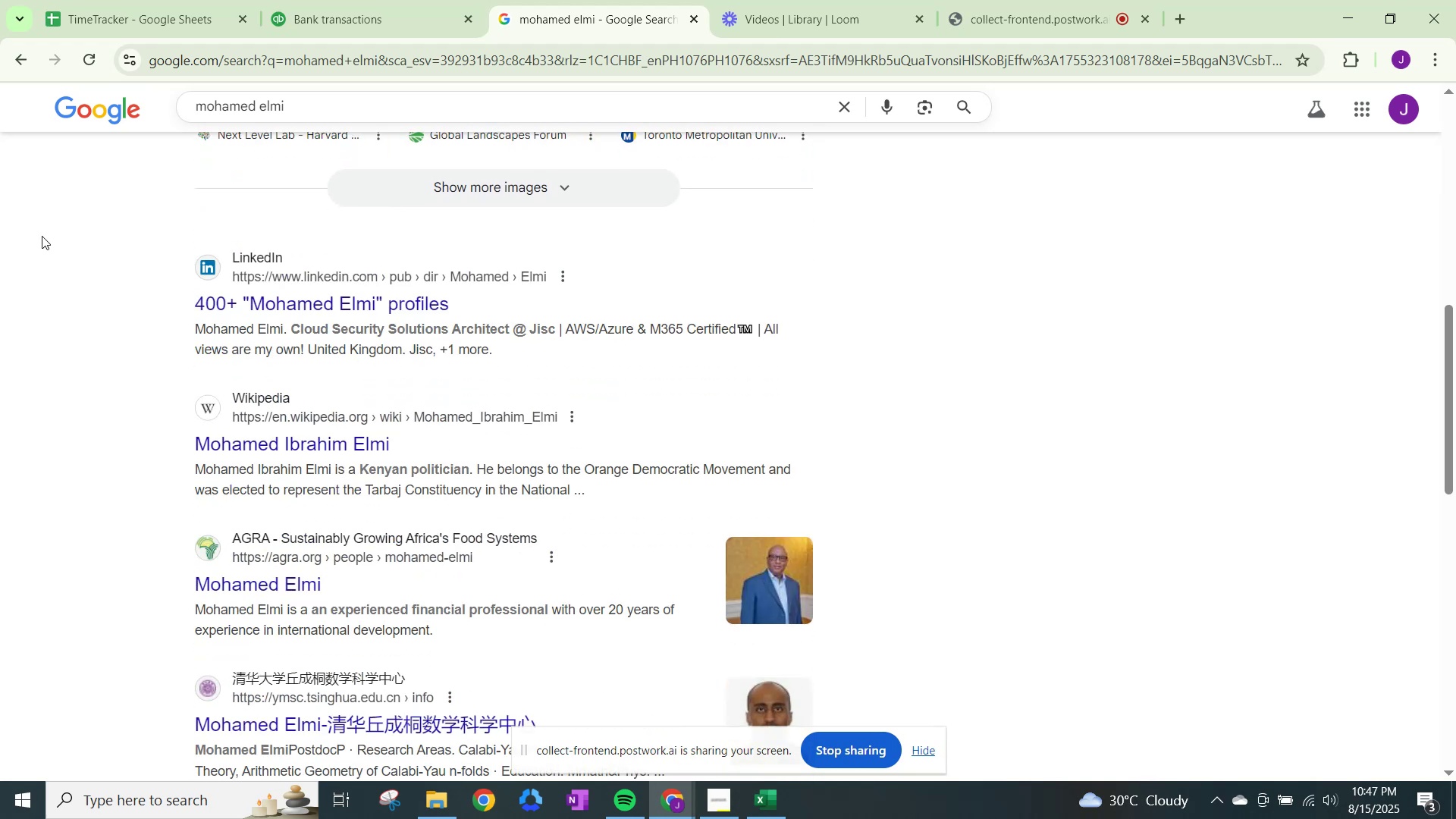 
scroll: coordinate [42, 236], scroll_direction: down, amount: 5.0
 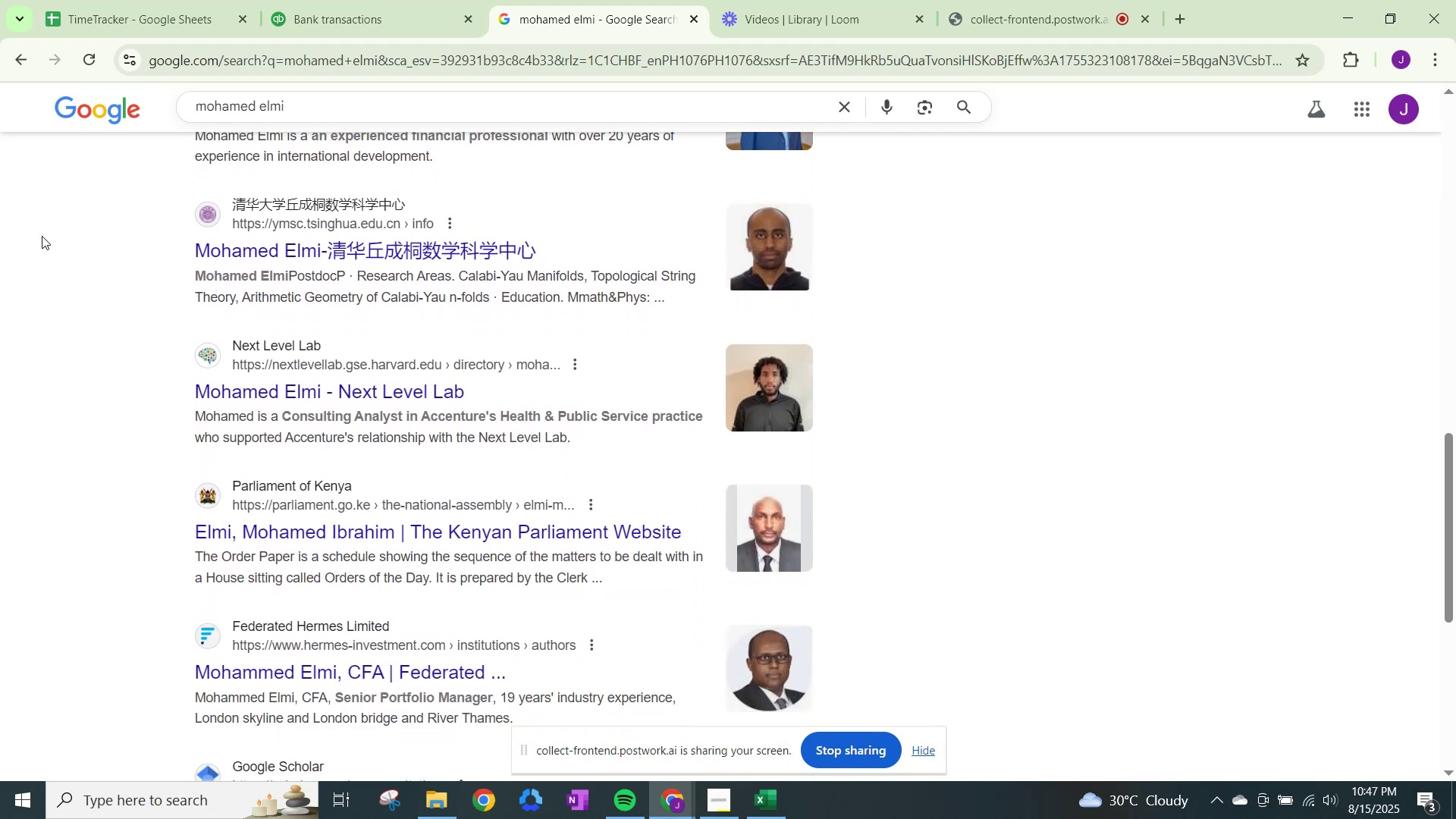 
wait(8.34)
 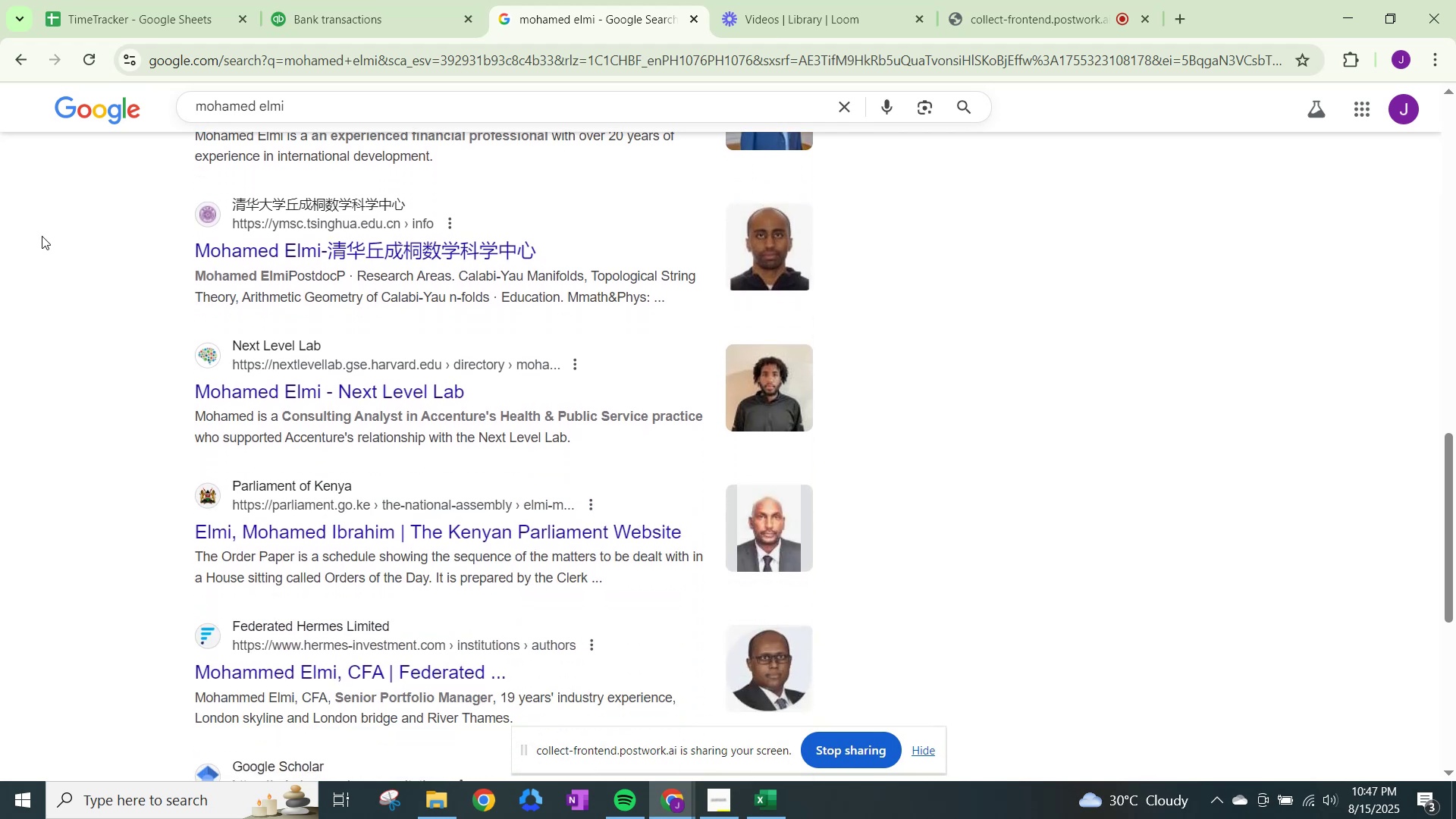 
scroll: coordinate [456, 347], scroll_direction: down, amount: 6.0
 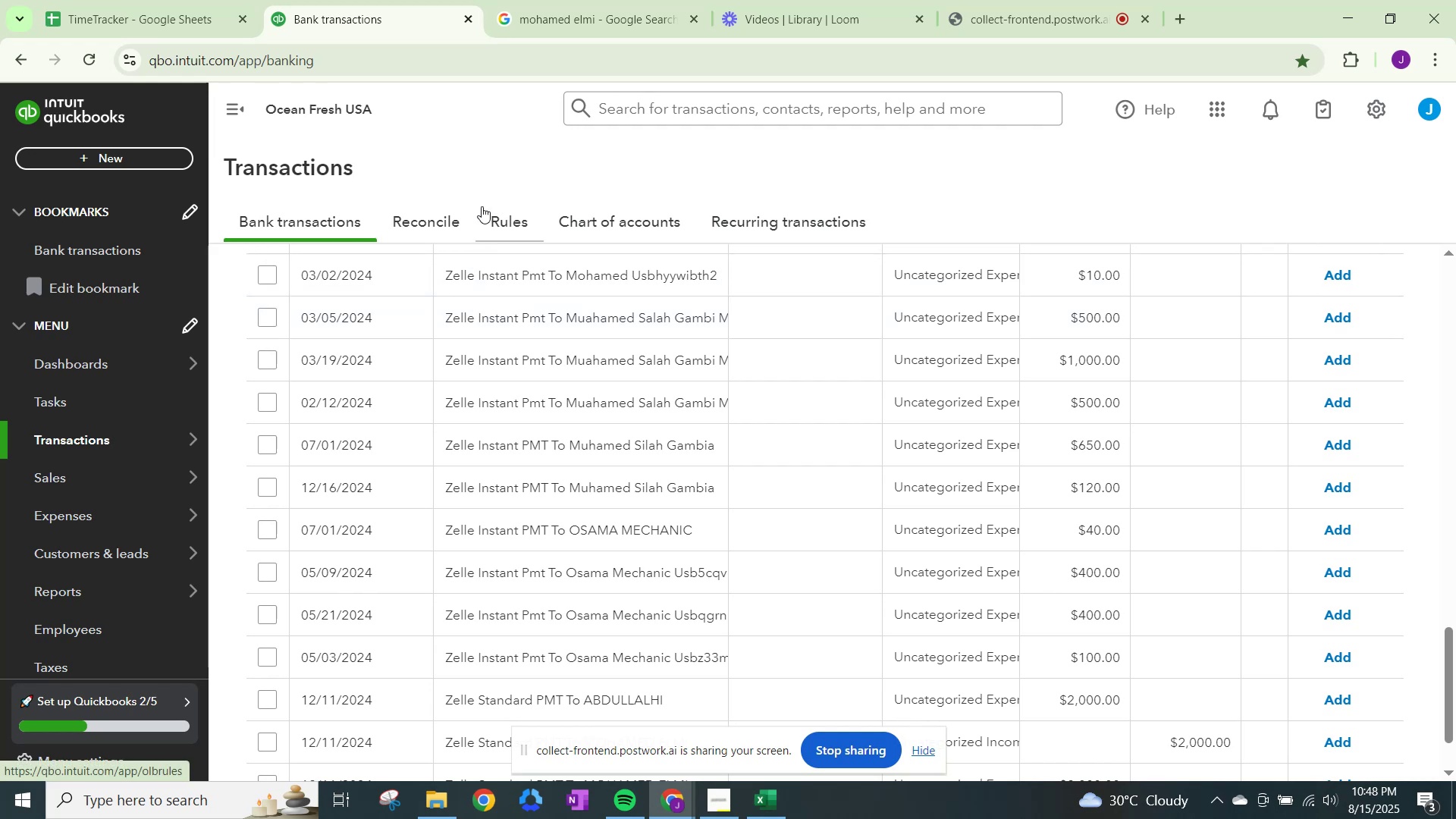 
scroll: coordinate [777, 401], scroll_direction: up, amount: 20.0
 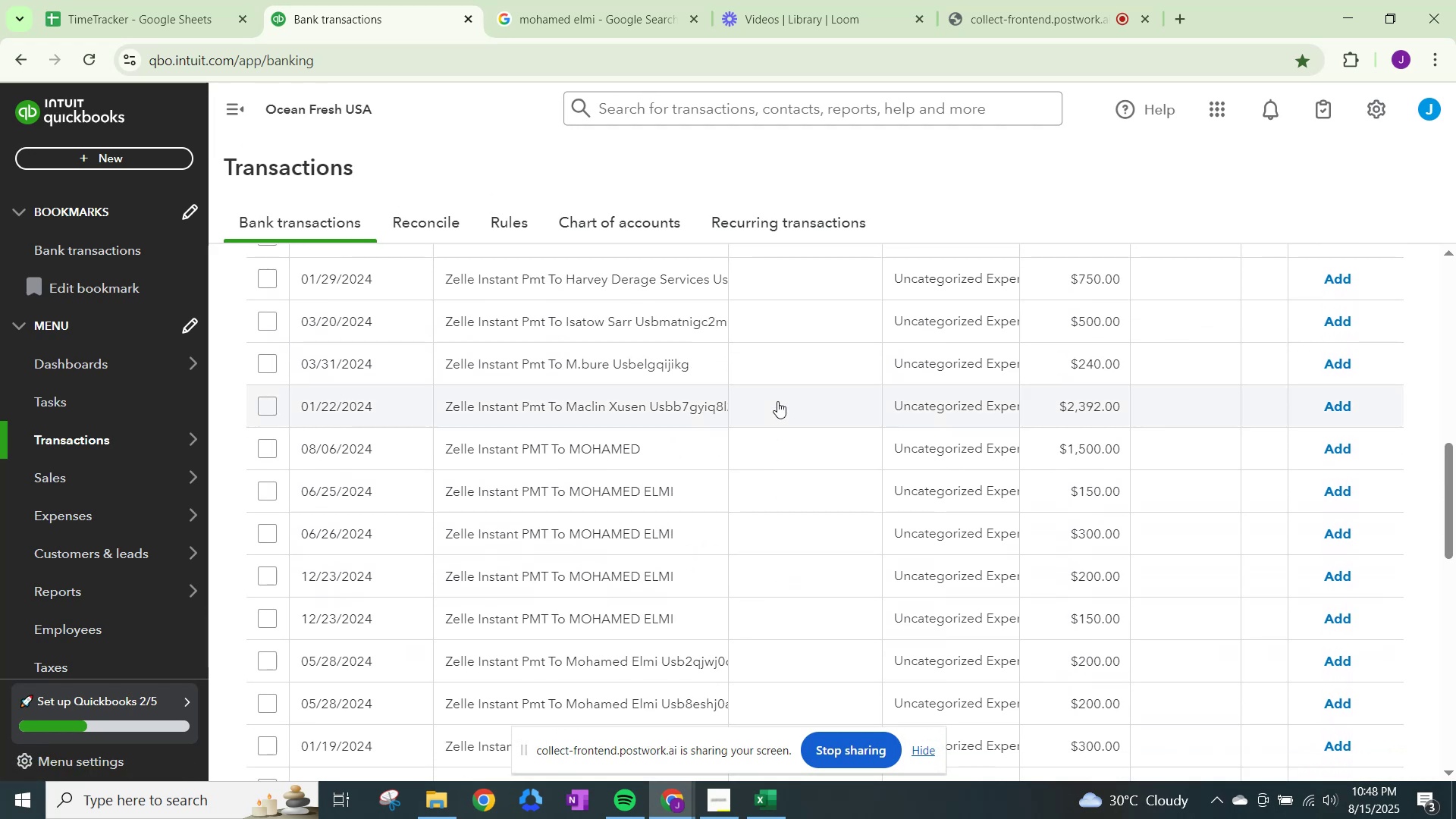 
scroll: coordinate [777, 401], scroll_direction: down, amount: 7.0
 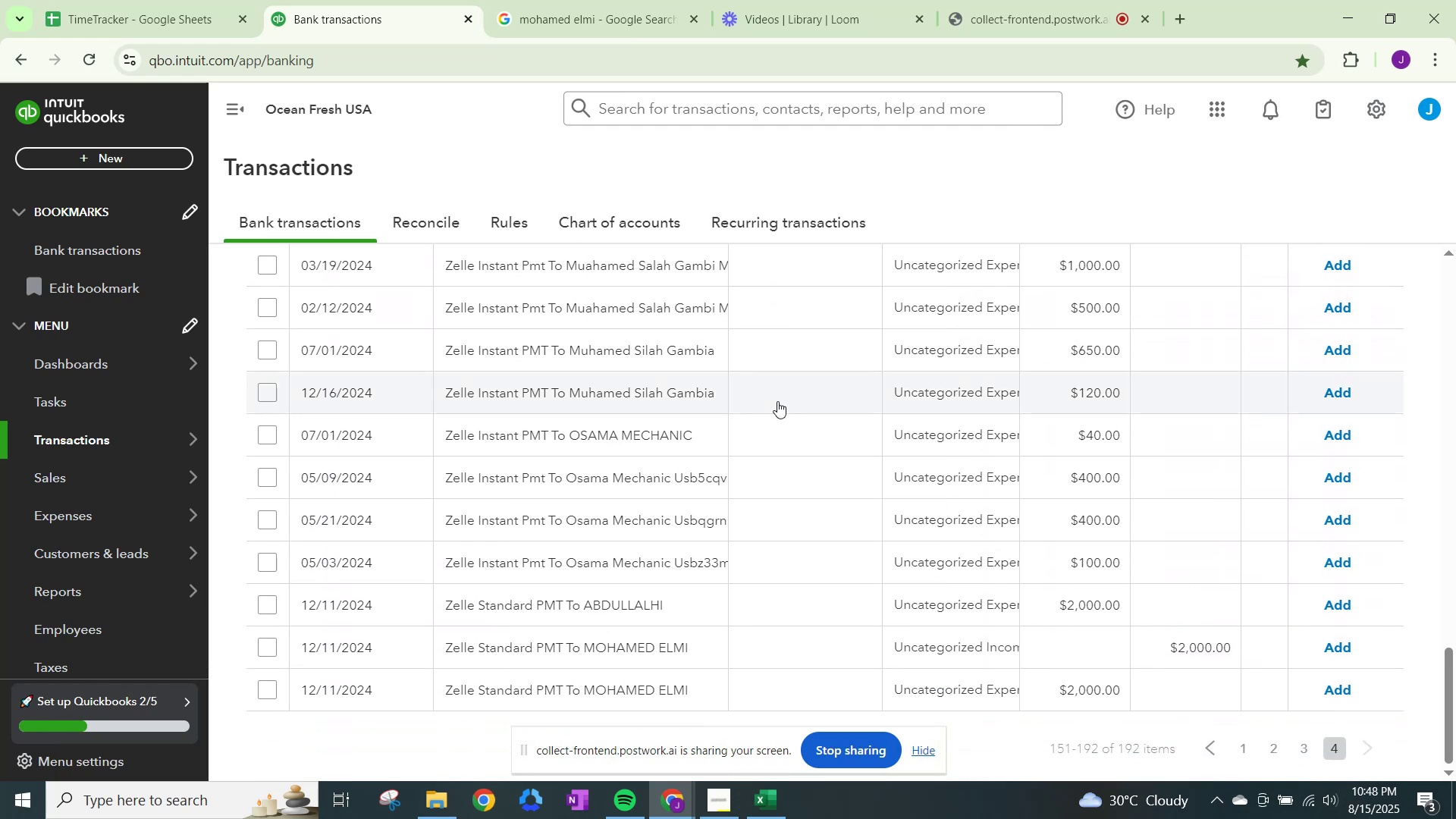 
scroll: coordinate [777, 401], scroll_direction: up, amount: 5.0
 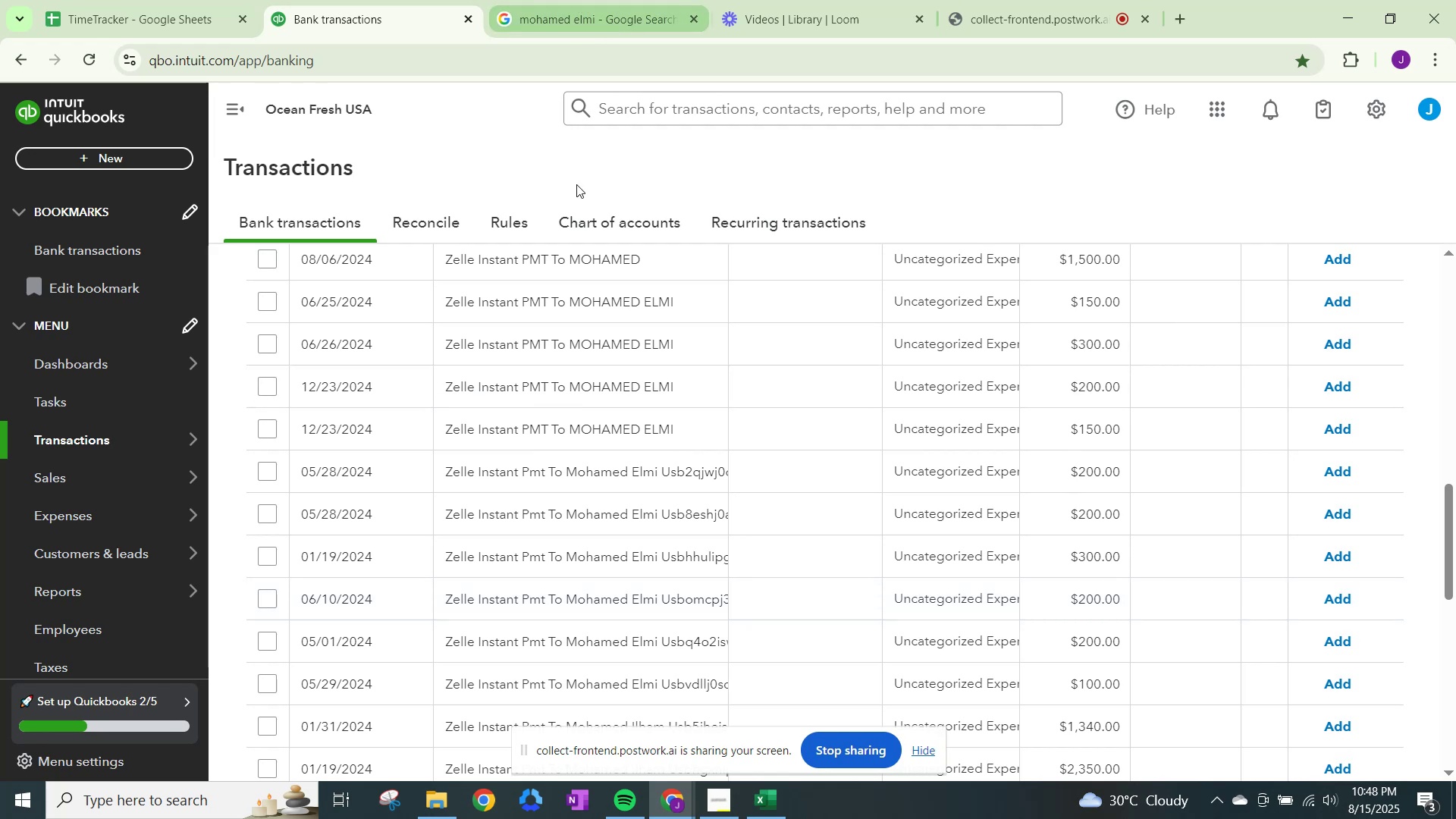 
hold_key(key=ControlLeft, duration=0.53)
 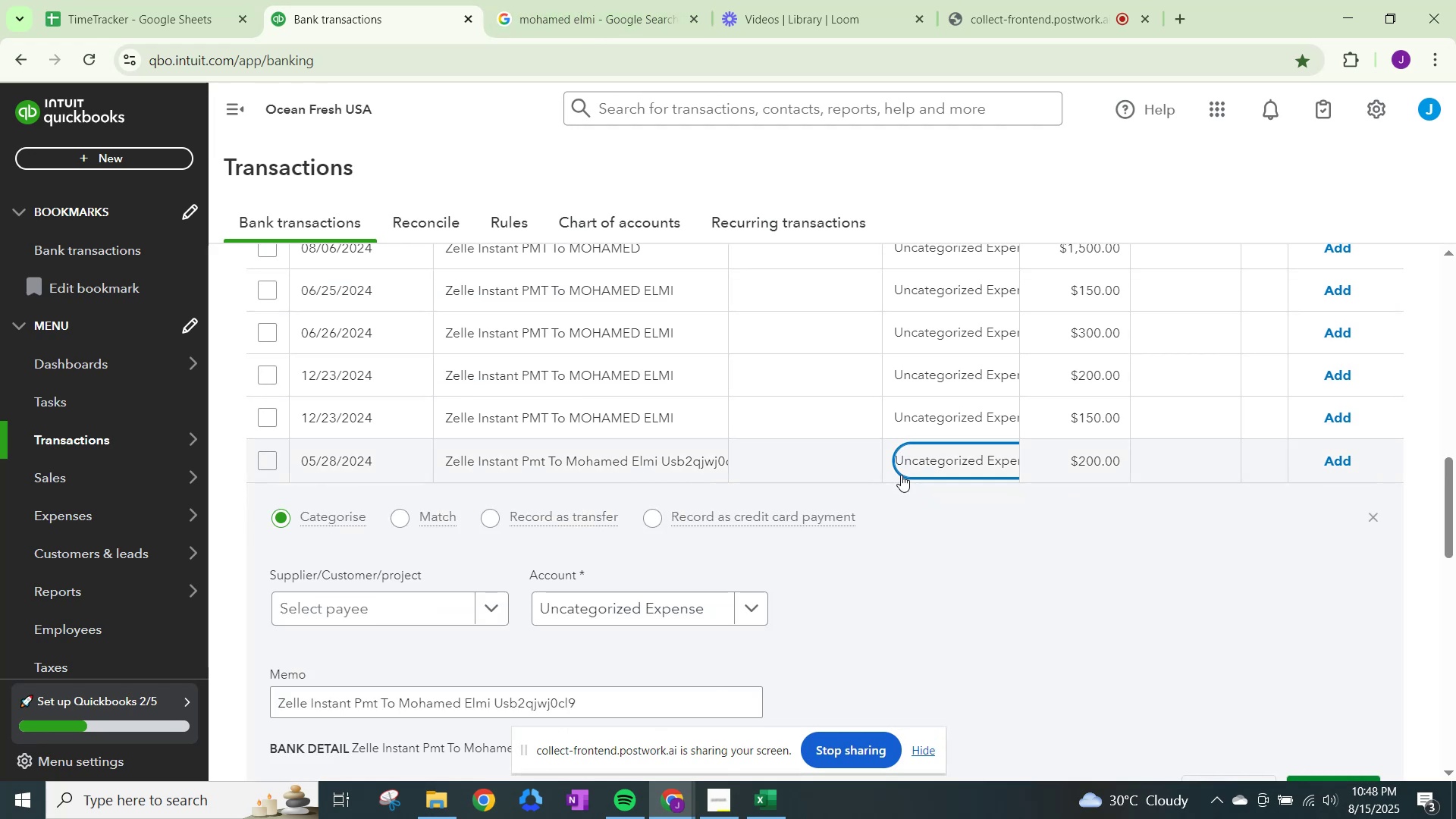 
scroll: coordinate [937, 348], scroll_direction: up, amount: 2.0
 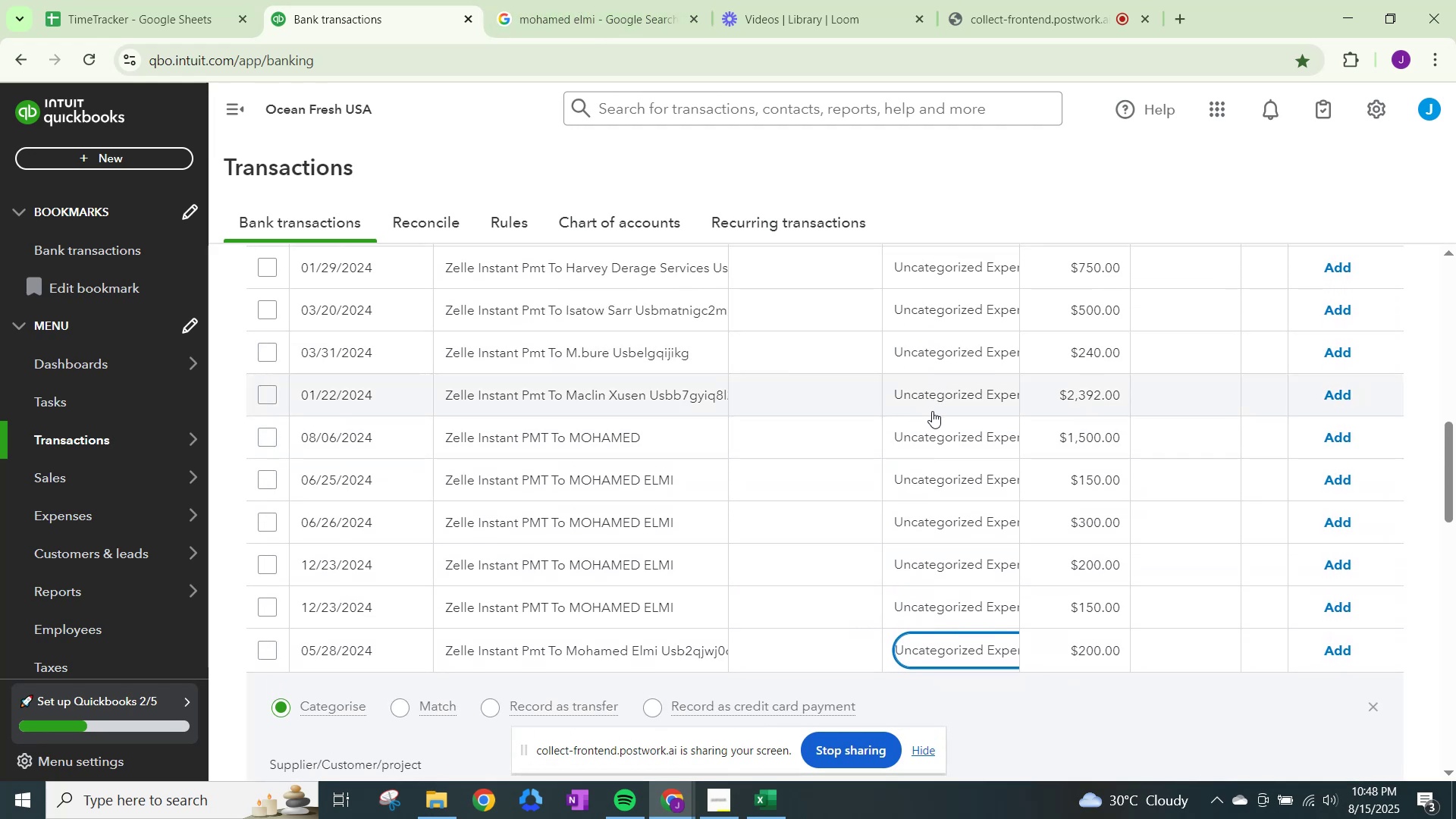 
left_click([946, 431])
 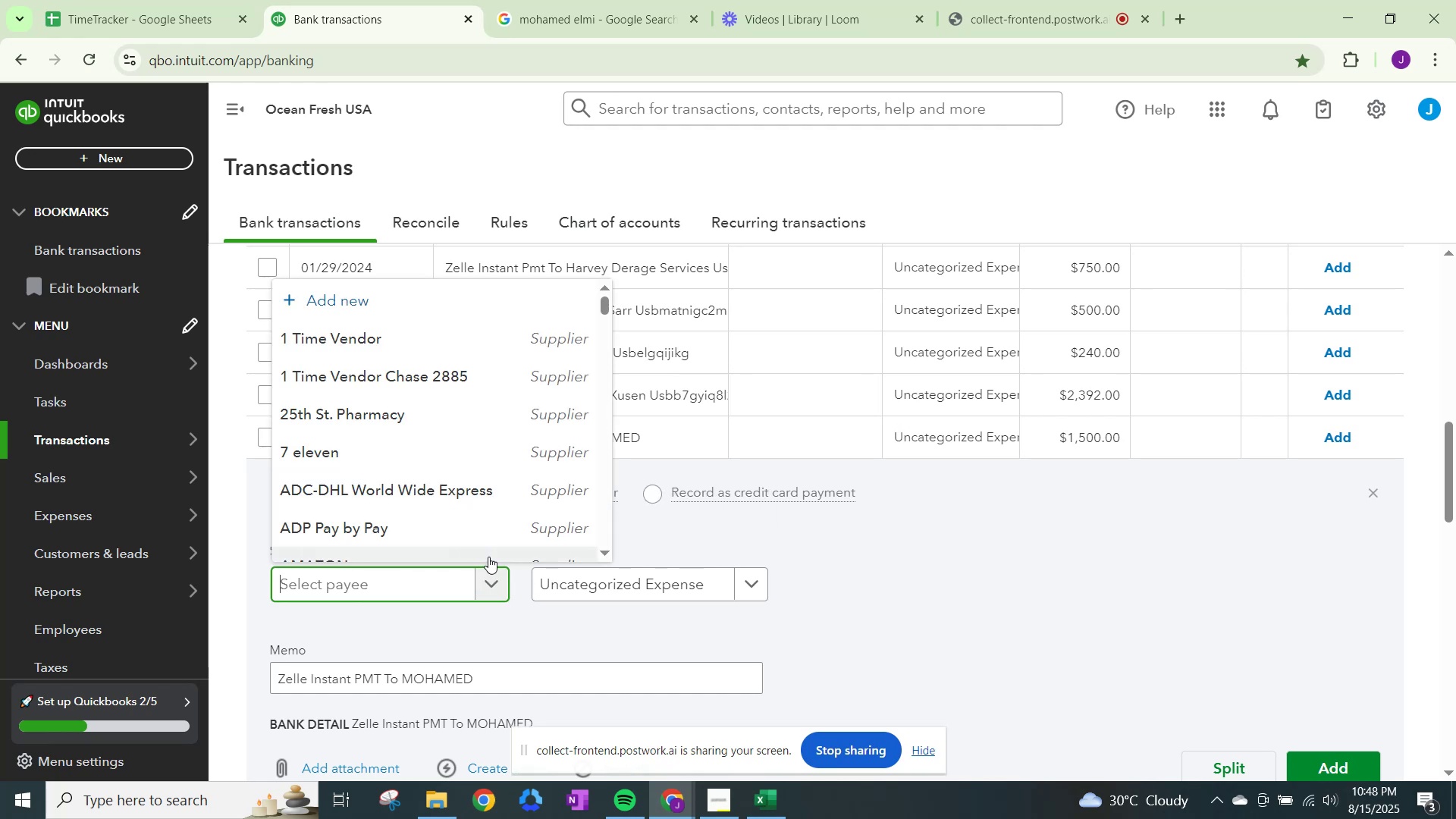 
type(mo)
key(Backspace)
key(Backspace)
type(Mohamed Elmi)
 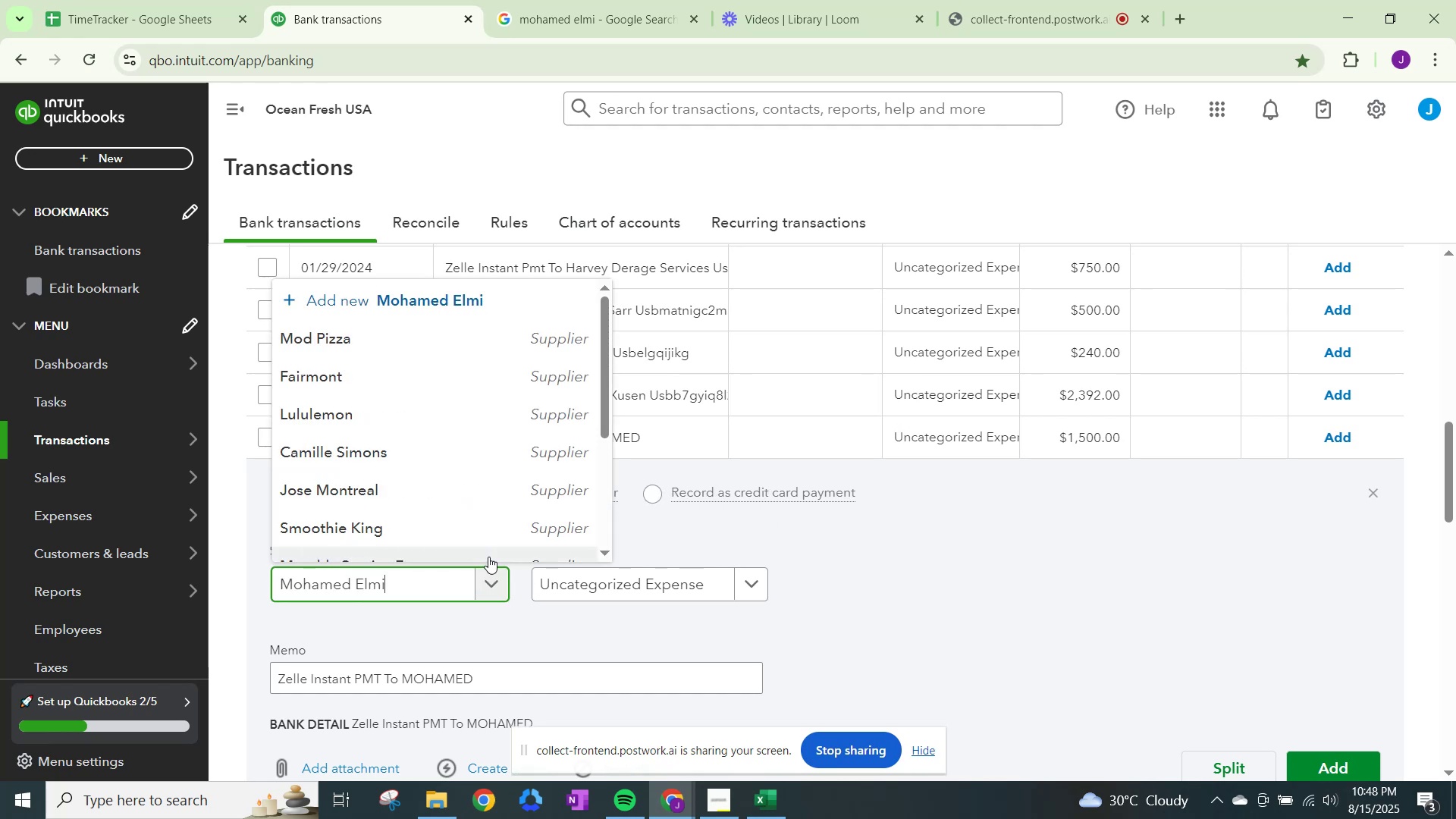 
left_click([356, 541])
 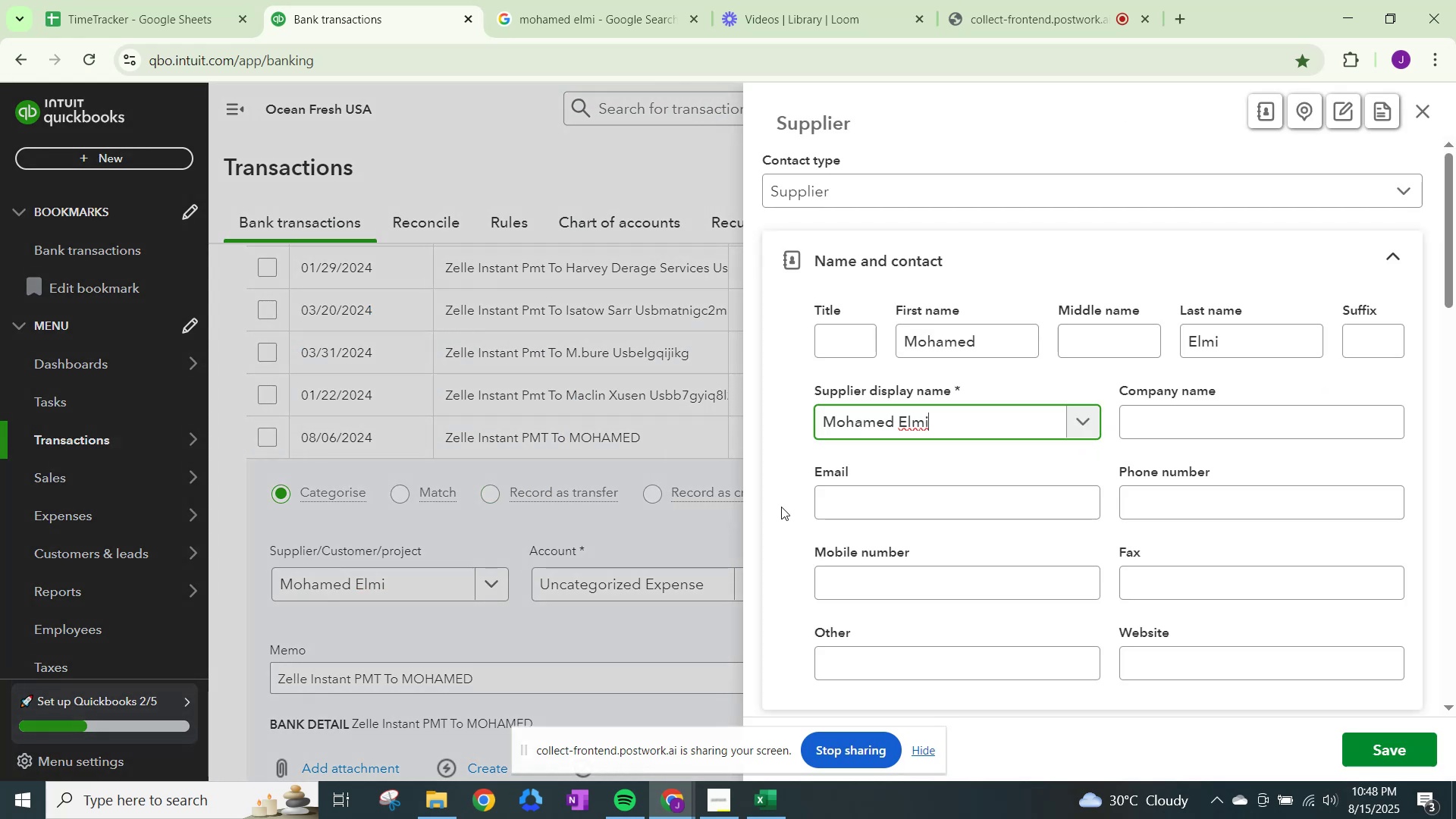 
scroll: coordinate [1061, 519], scroll_direction: down, amount: 24.0
 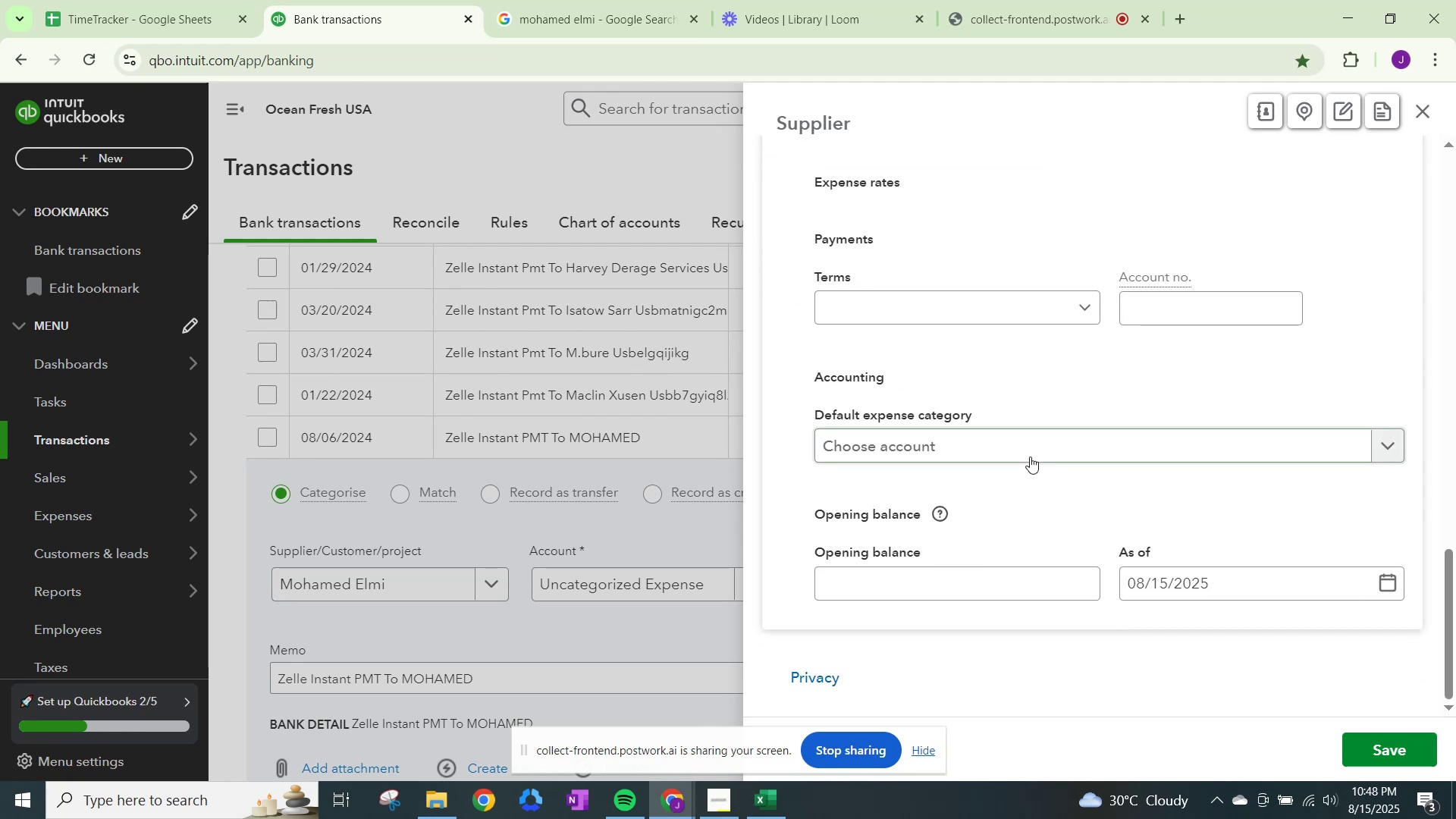 
left_click([1029, 442])
 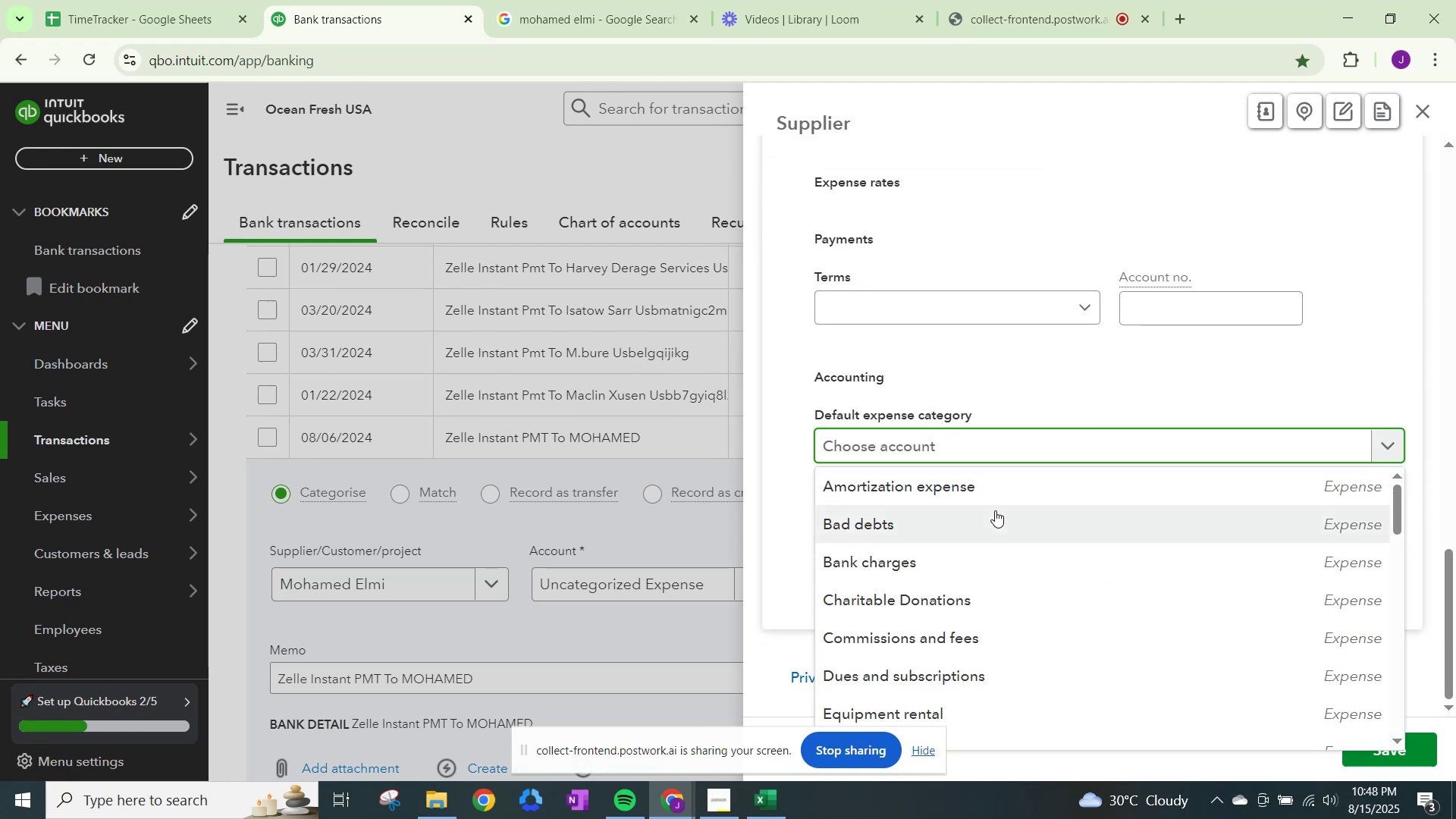 
type(age)
key(Backspace)
key(Backspace)
key(Backspace)
key(Backspace)
type(wage)
 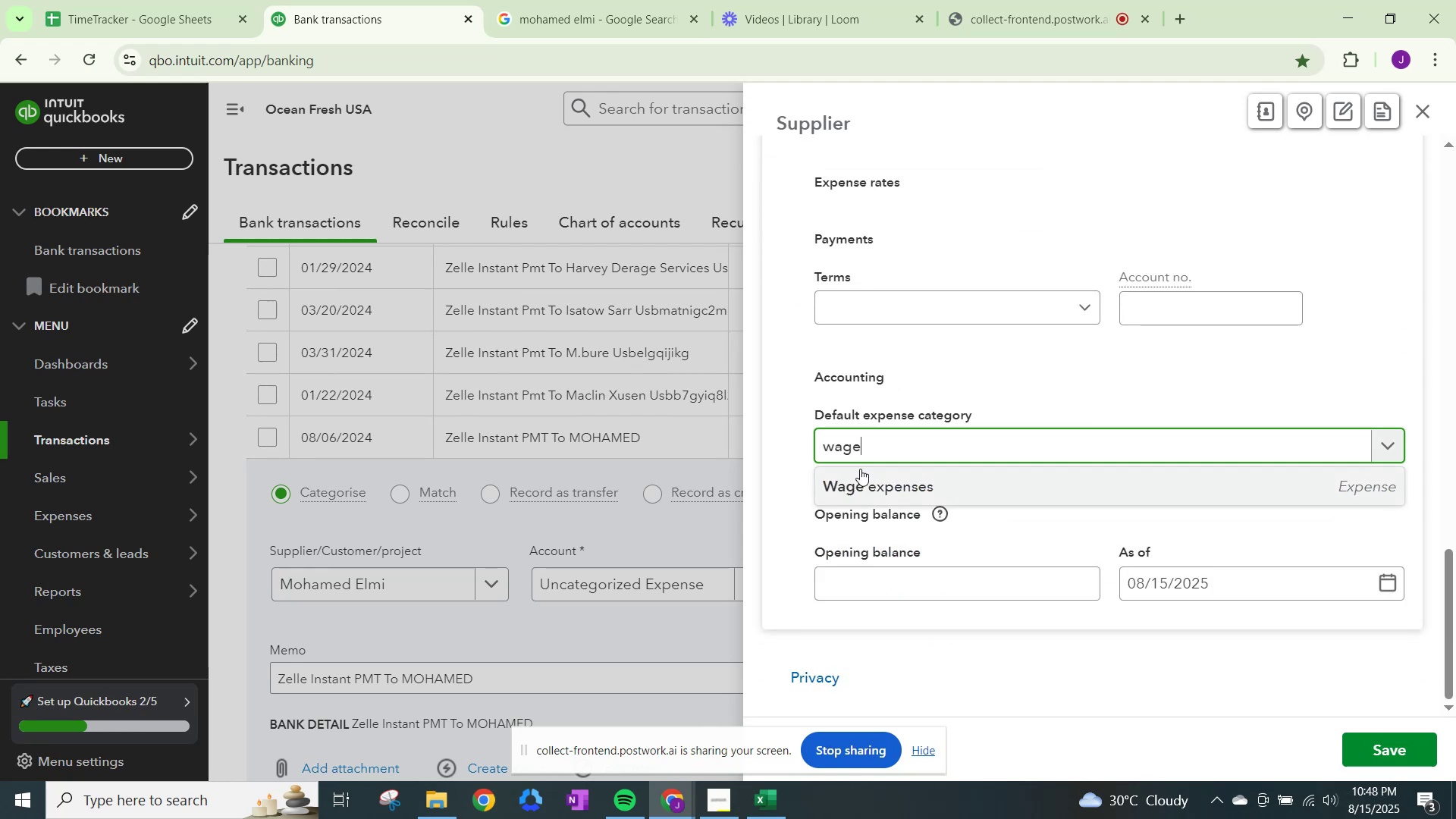 
left_click([881, 485])
 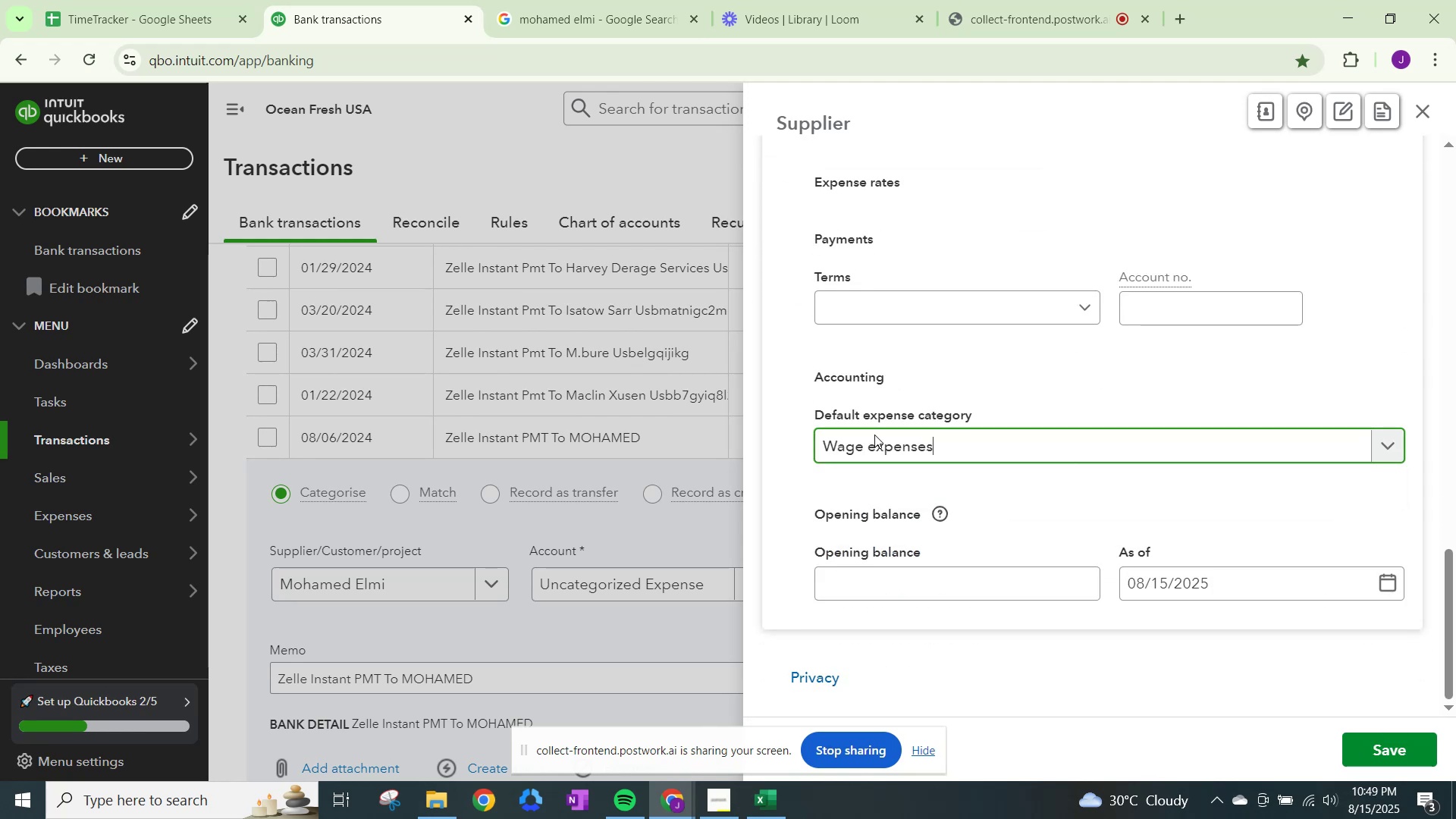 
left_click([550, 0])
 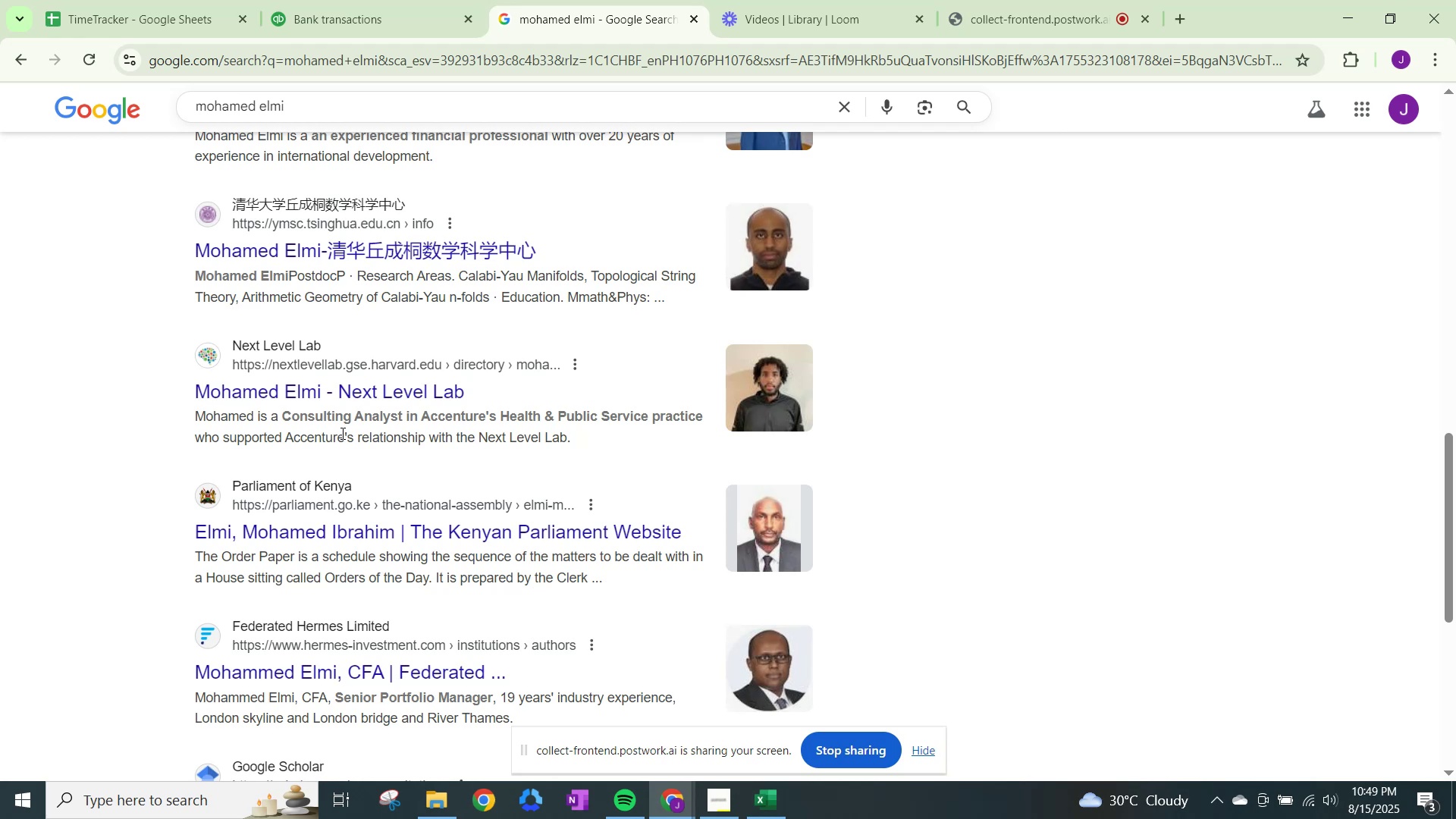 
wait(5.71)
 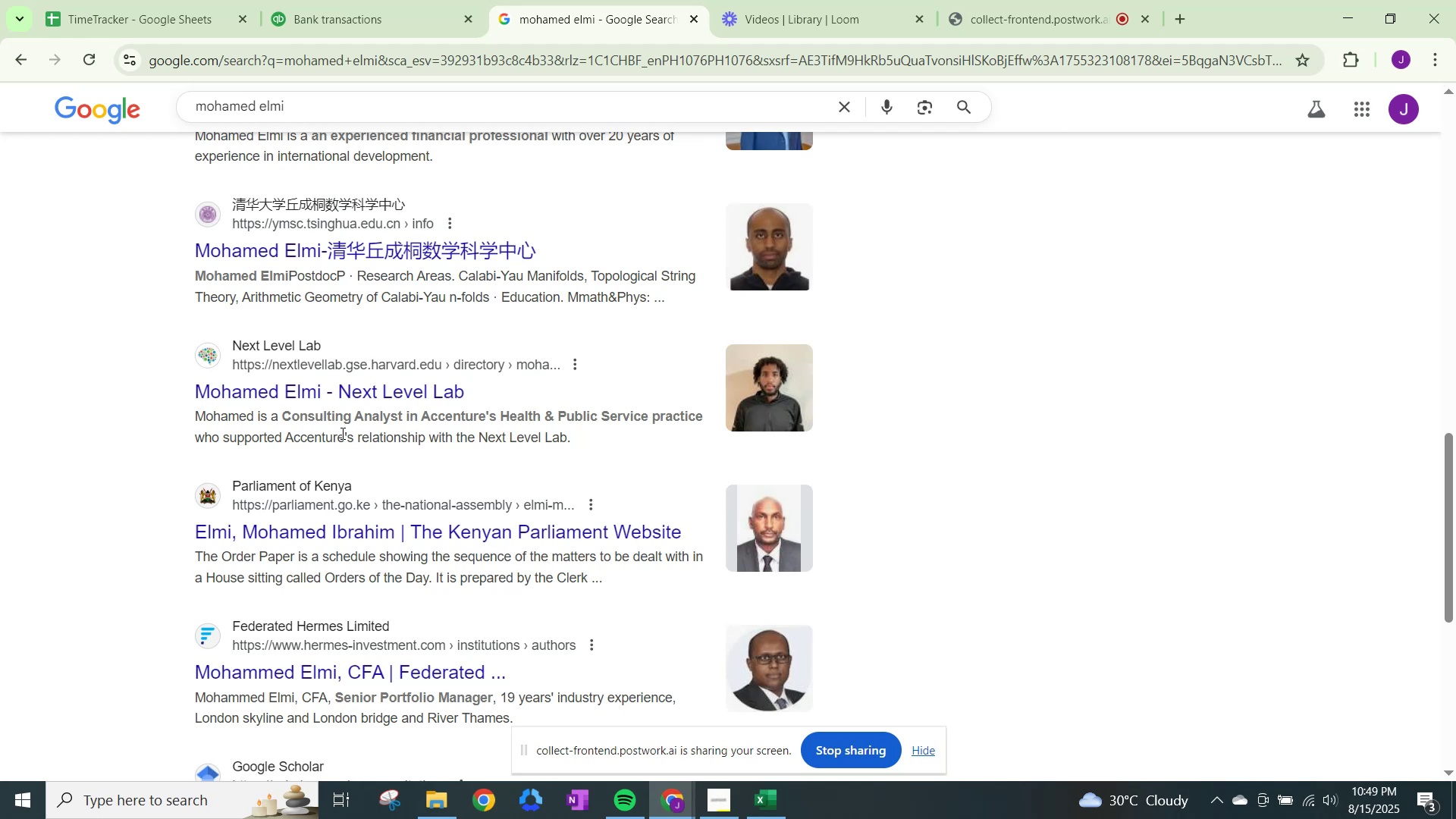 
scroll: coordinate [341, 433], scroll_direction: down, amount: 3.0
 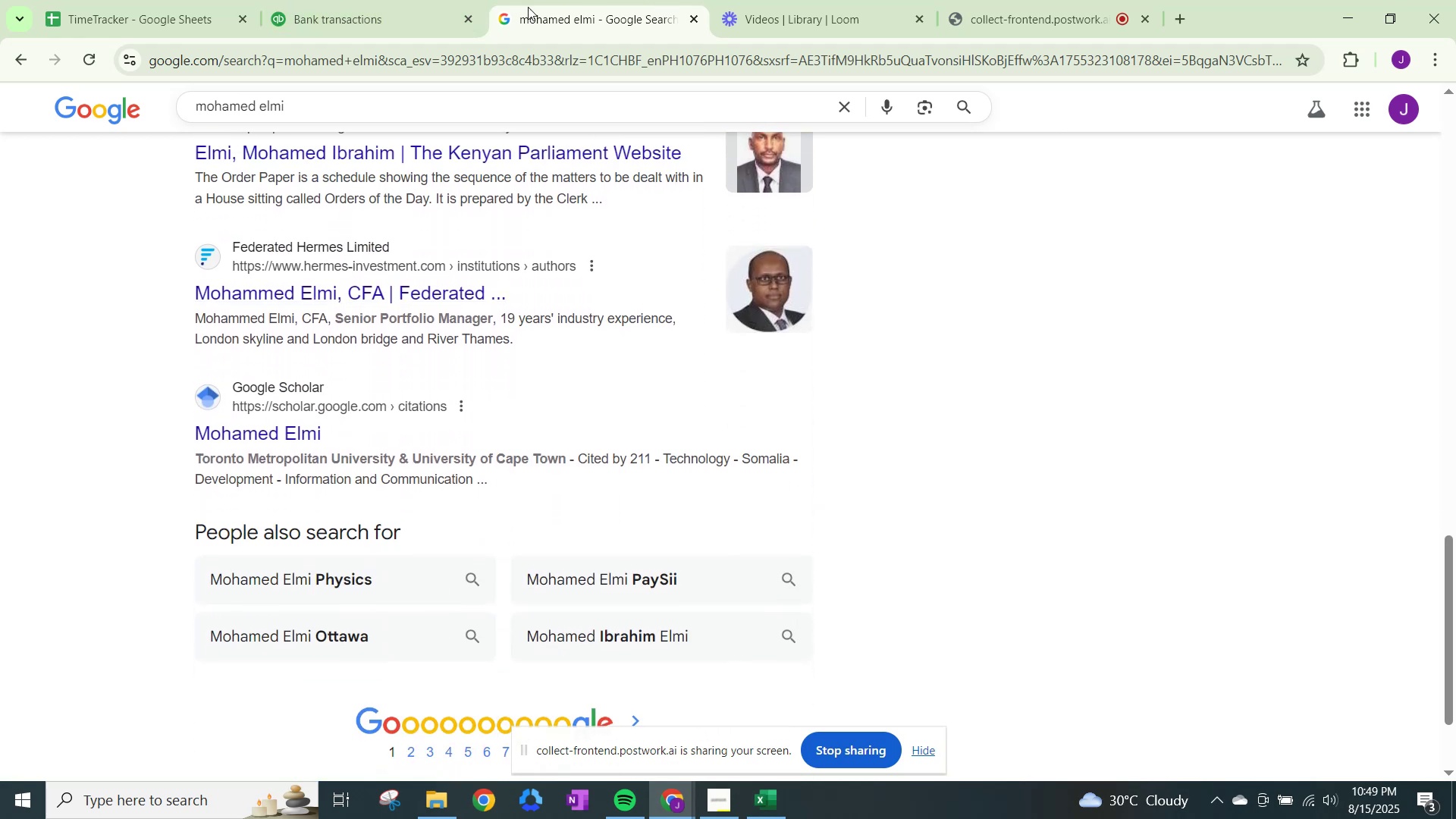 
left_click([363, 5])
 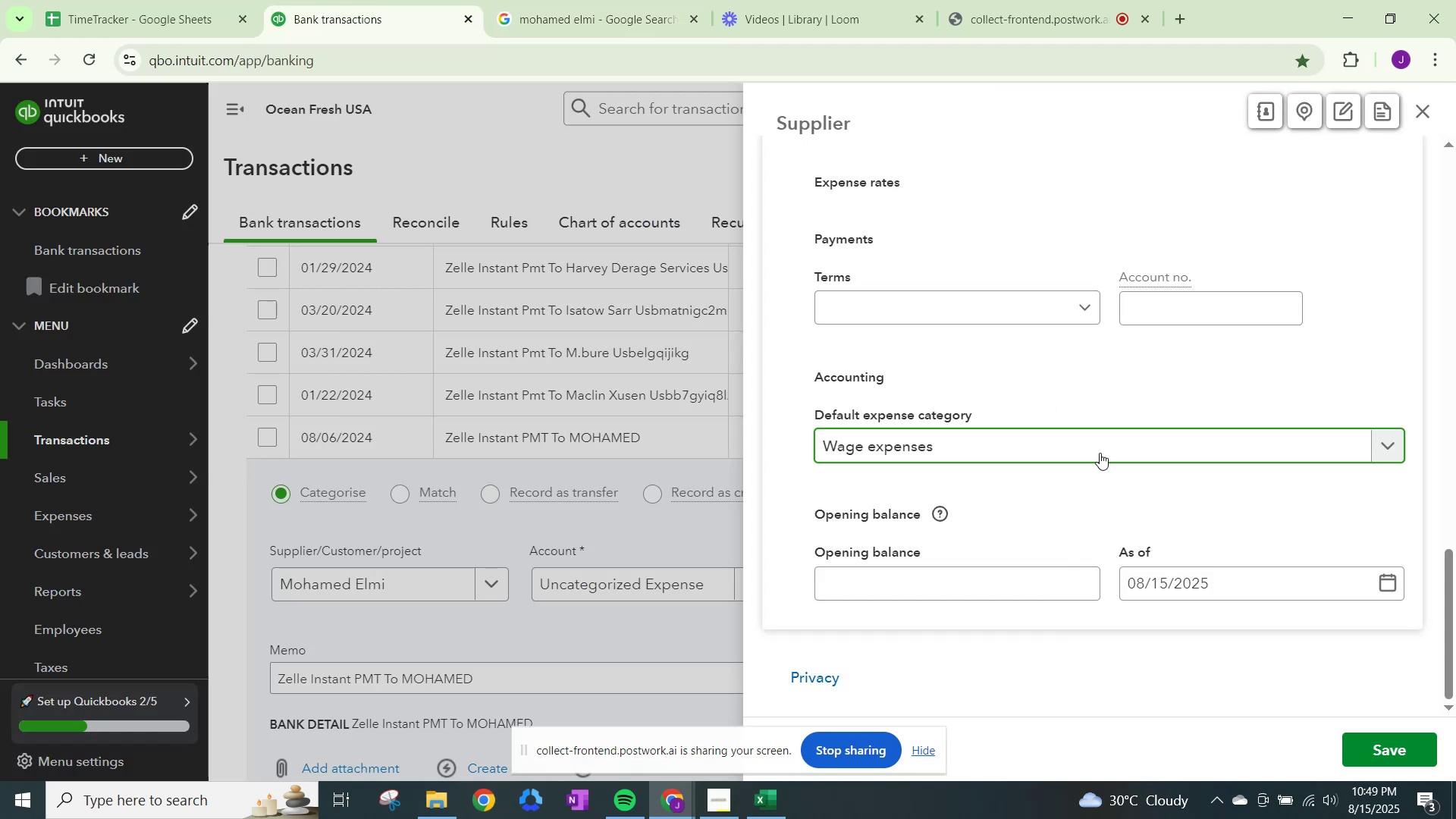 
left_click_drag(start_coordinate=[1030, 438], to_coordinate=[629, 482])
 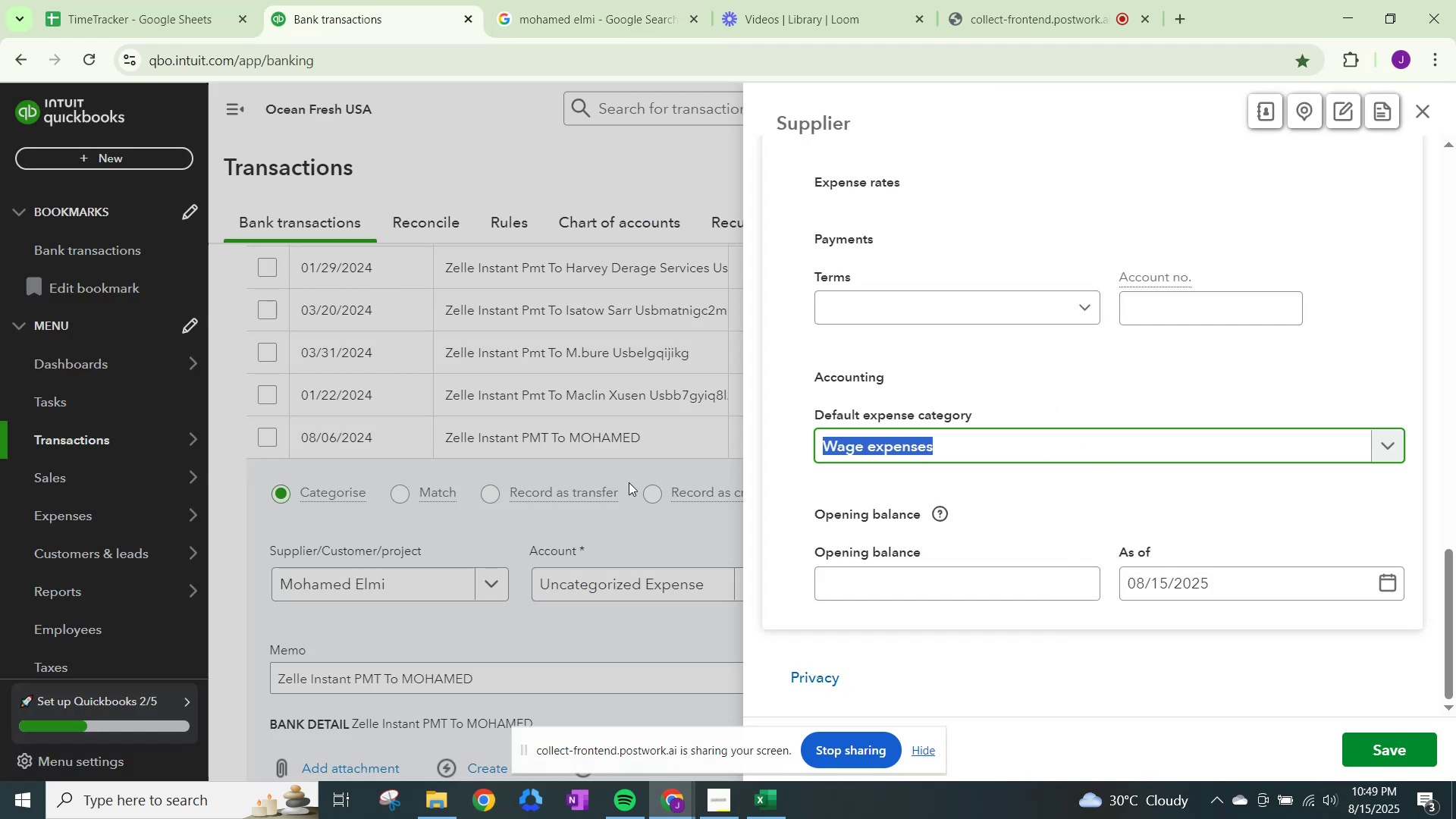 
type(other)
 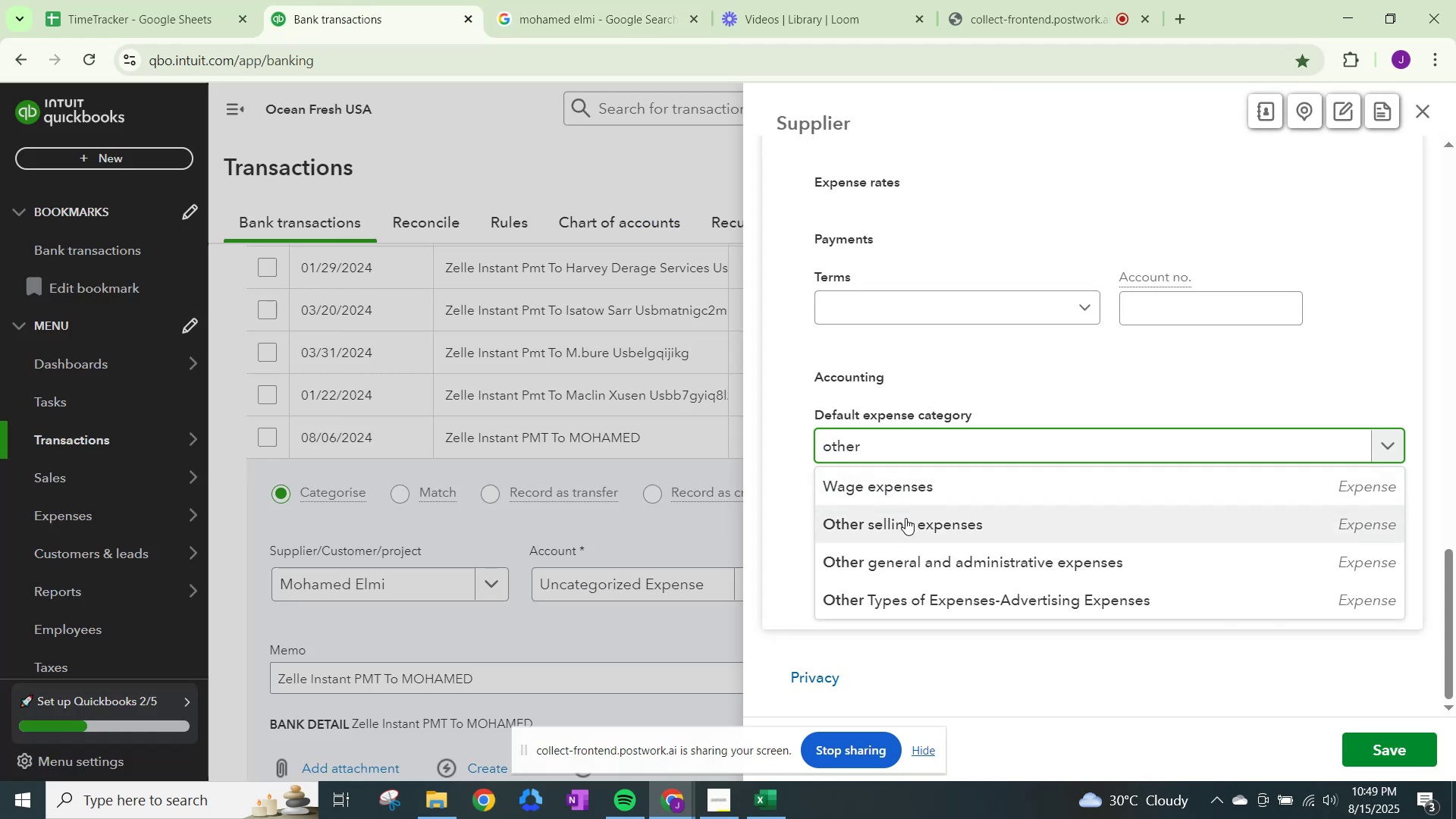 
left_click([911, 548])
 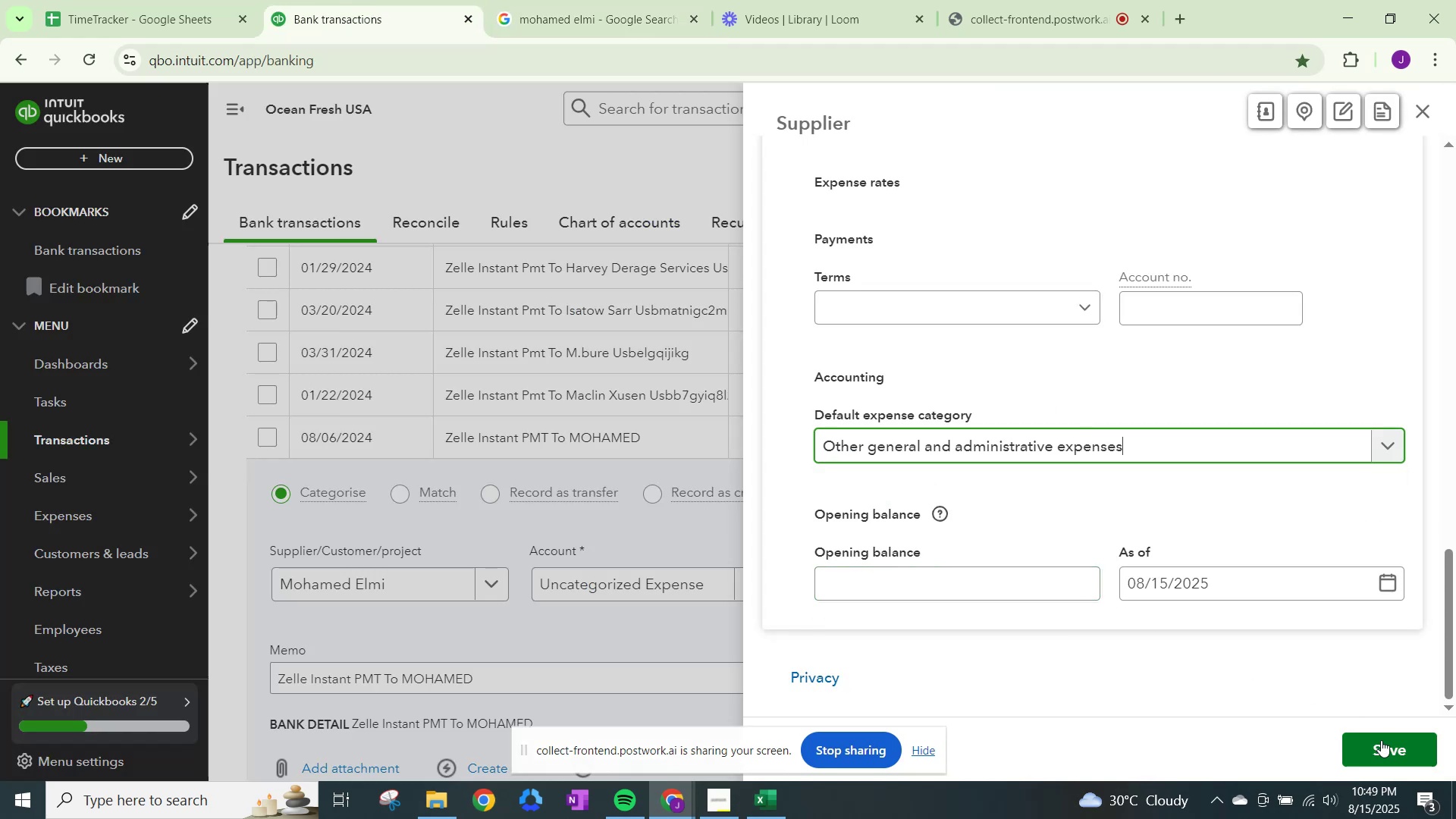 
left_click([1384, 746])
 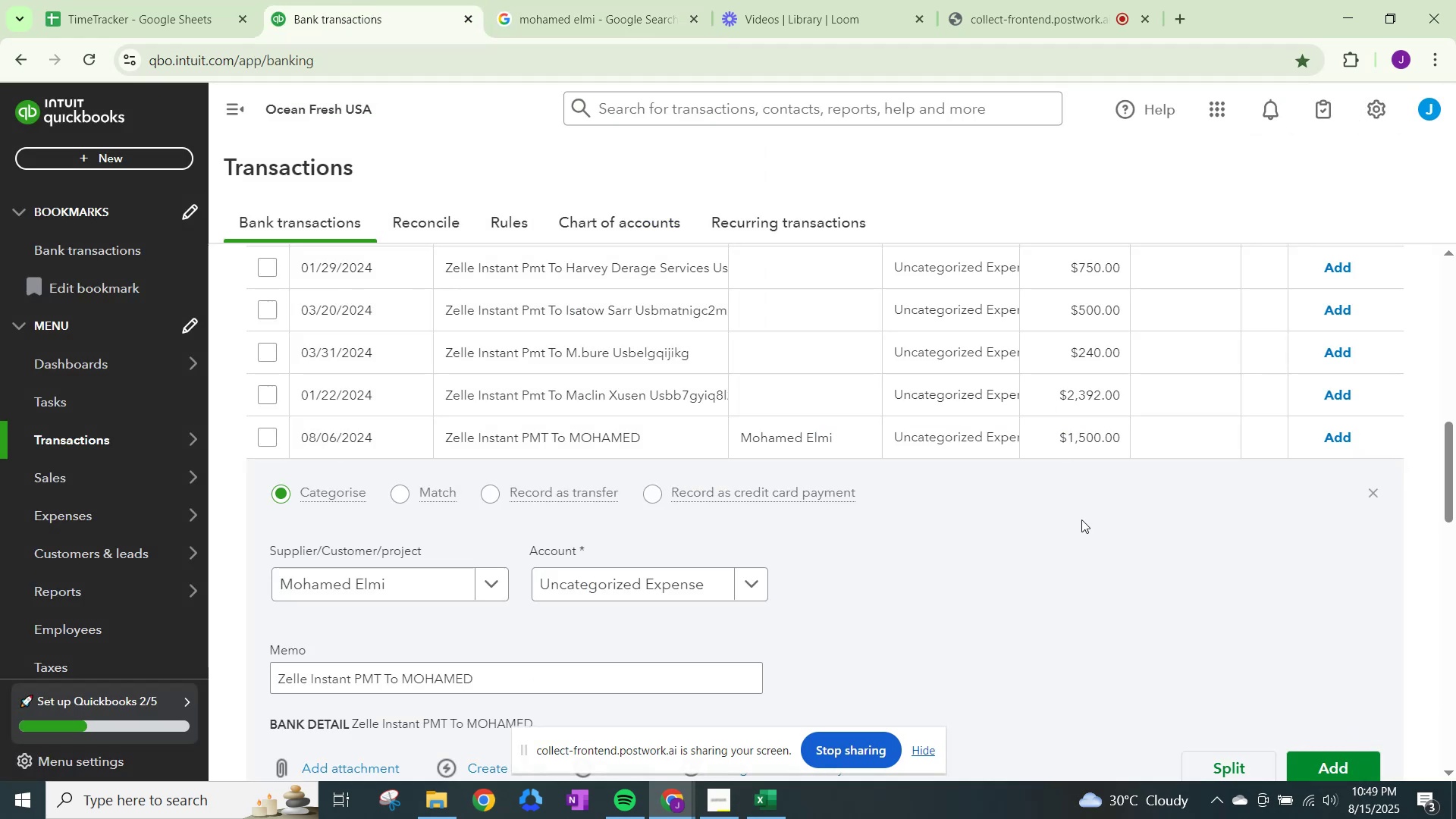 
scroll: coordinate [874, 528], scroll_direction: up, amount: 4.0
 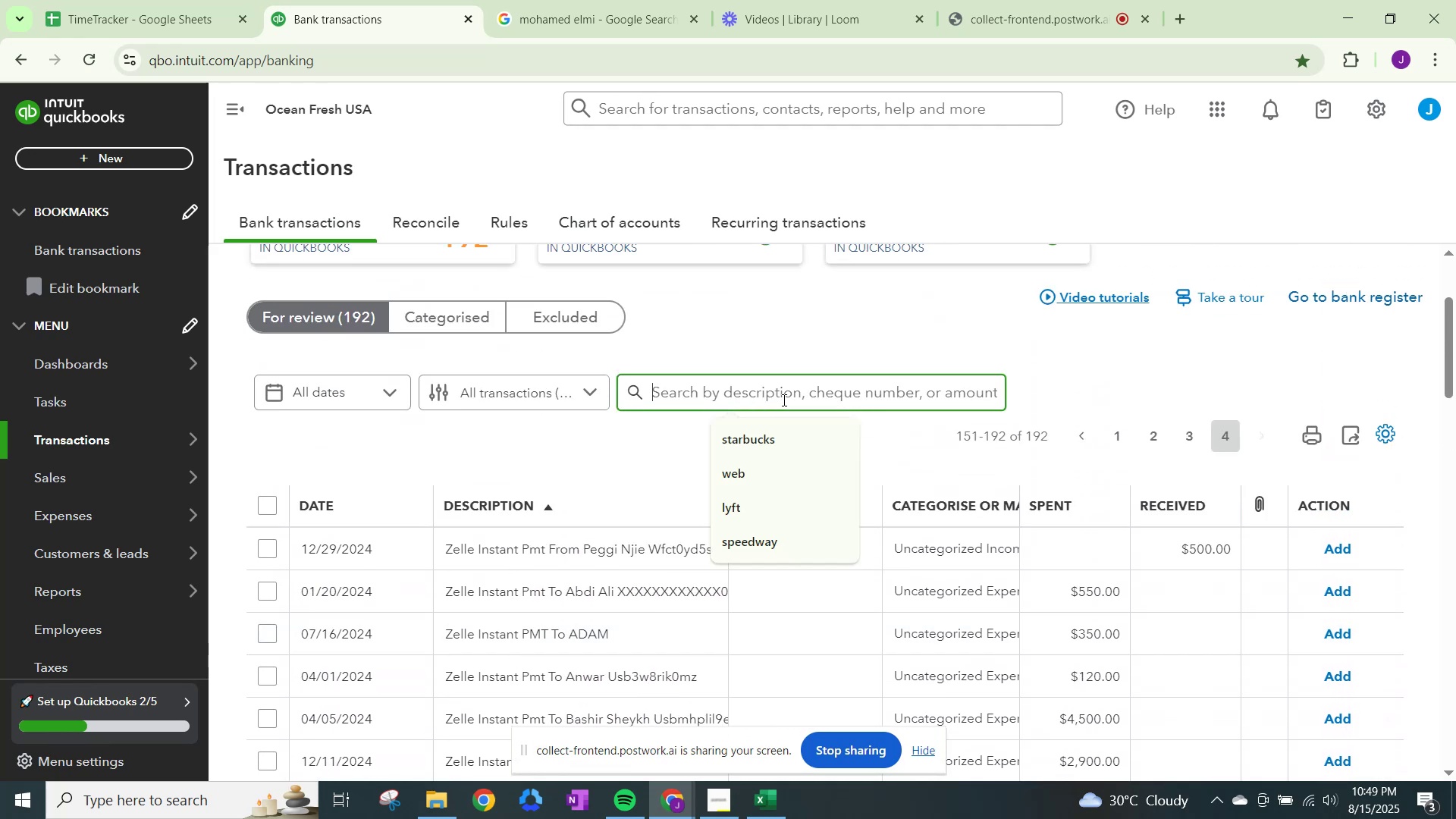 
type(mohamed)
 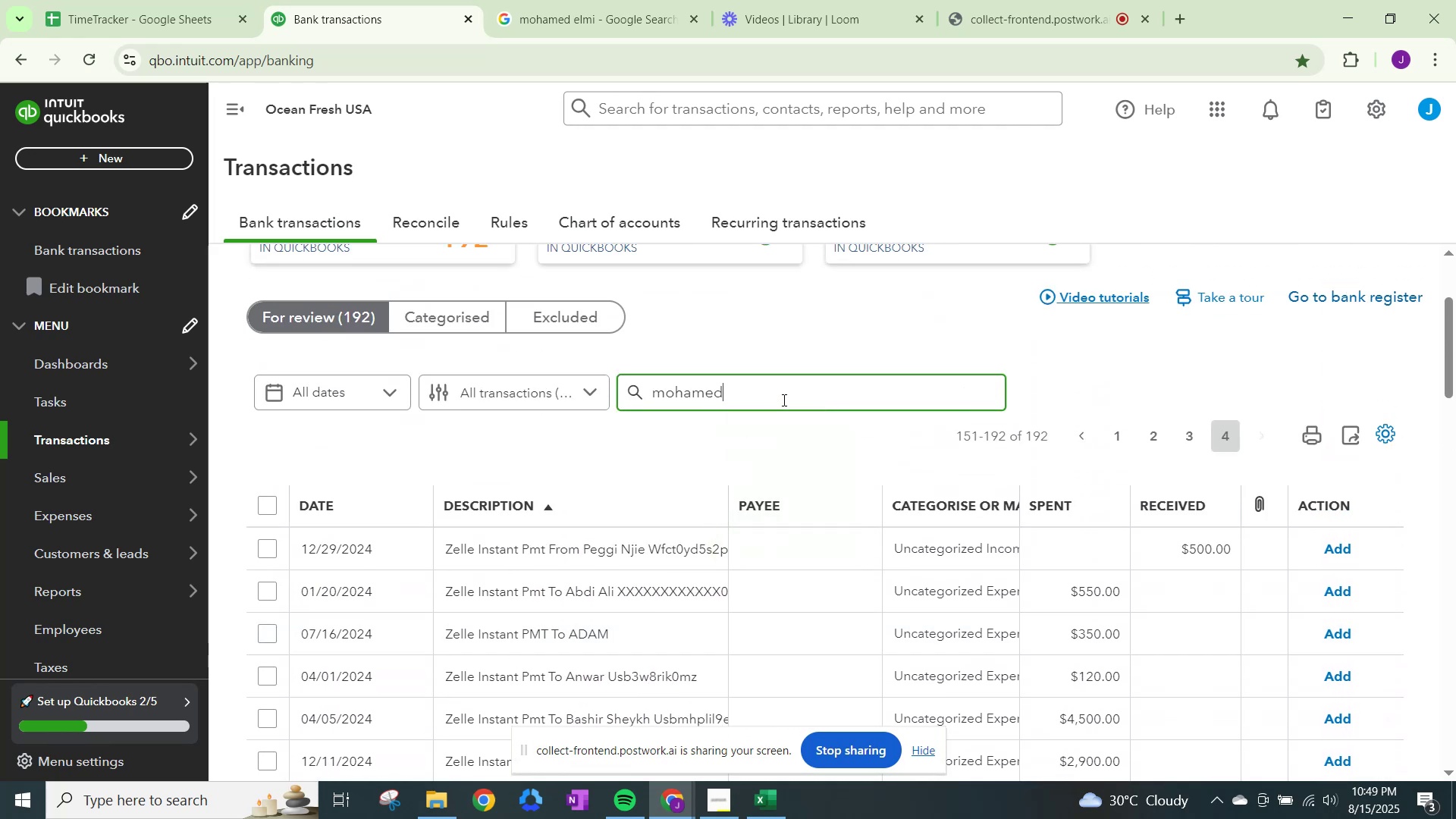 
key(Enter)
 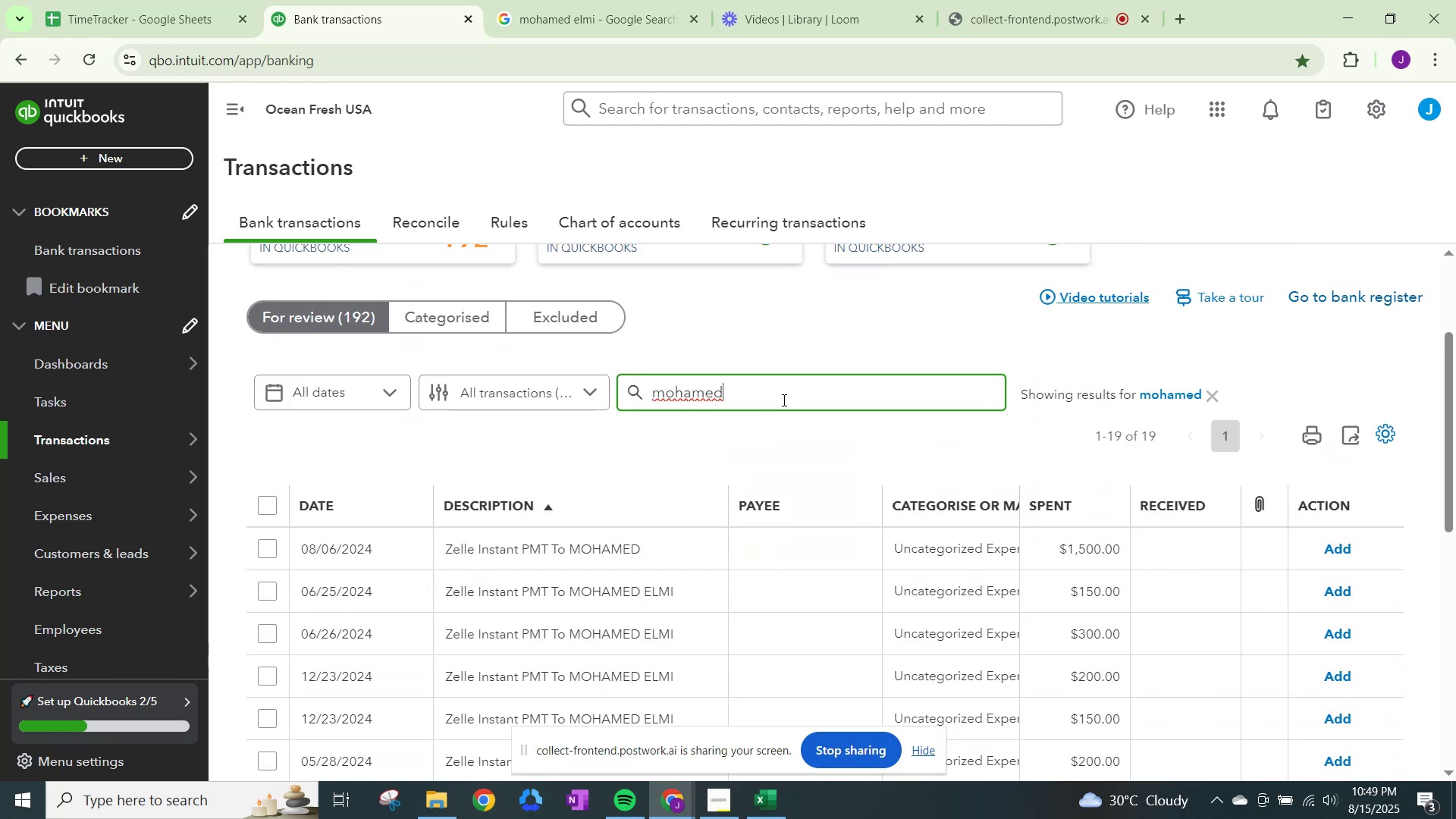 
scroll: coordinate [942, 497], scroll_direction: down, amount: 8.0
 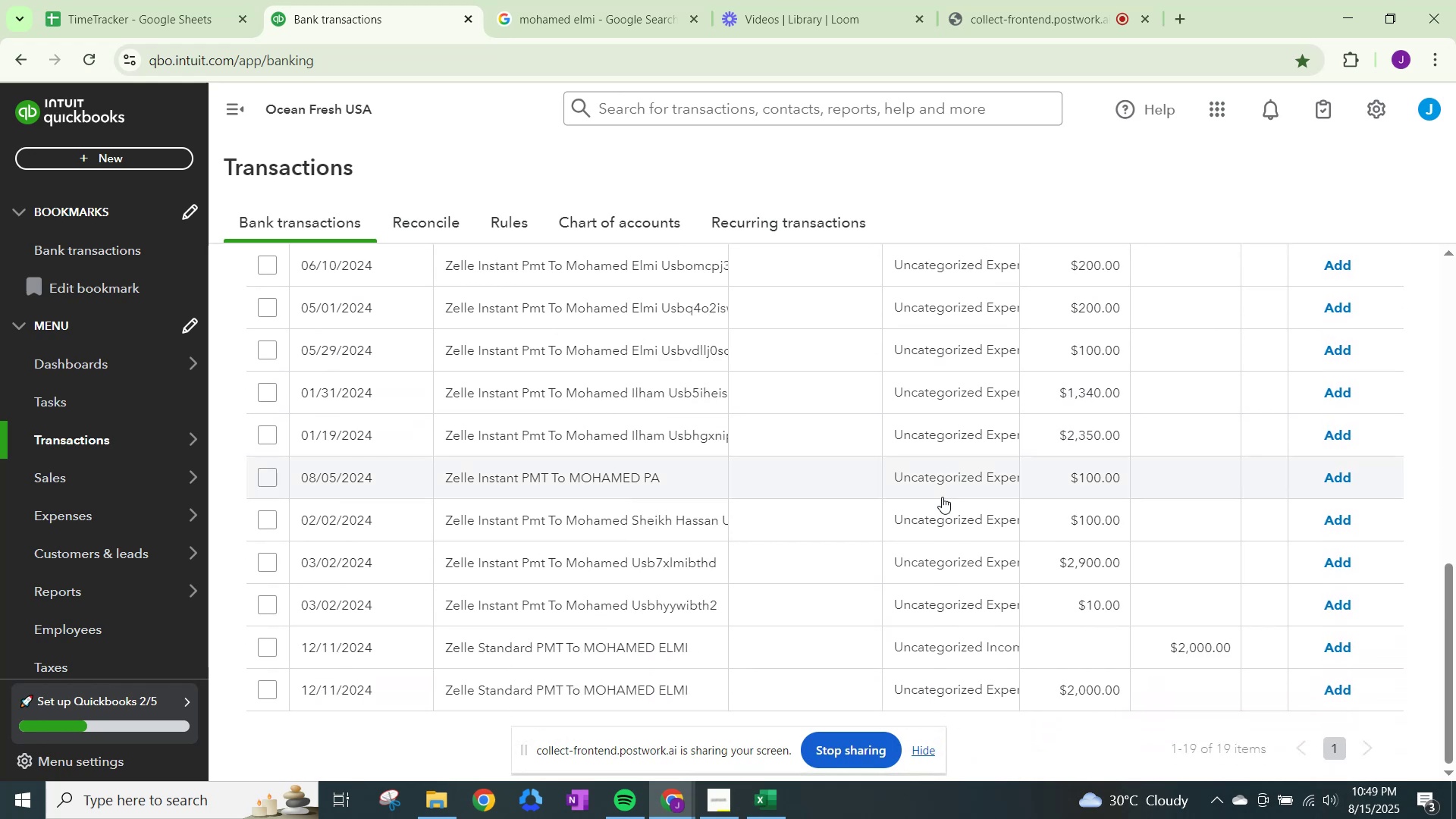 
scroll: coordinate [942, 497], scroll_direction: up, amount: 3.0
 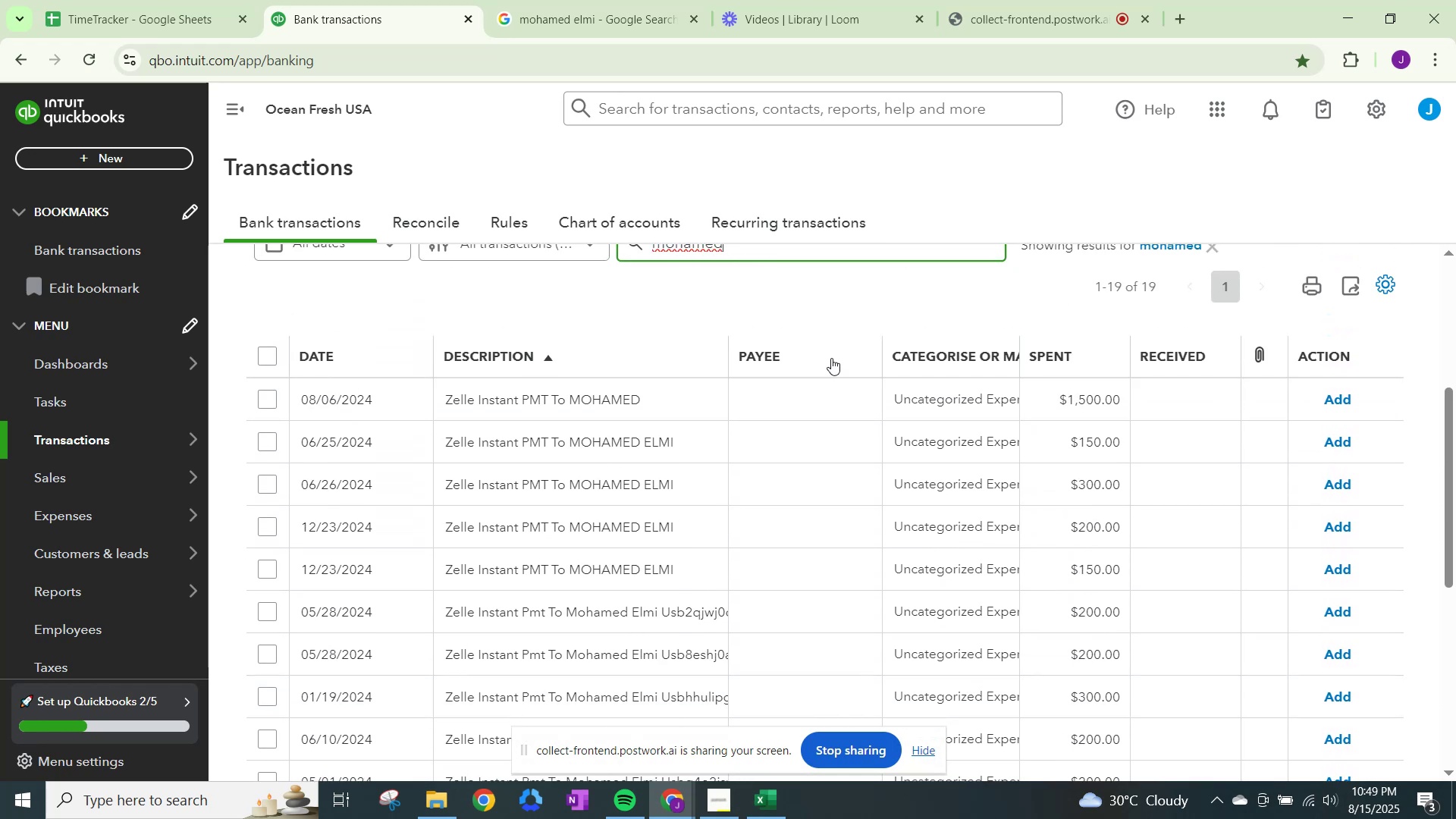 
left_click([947, 384])
 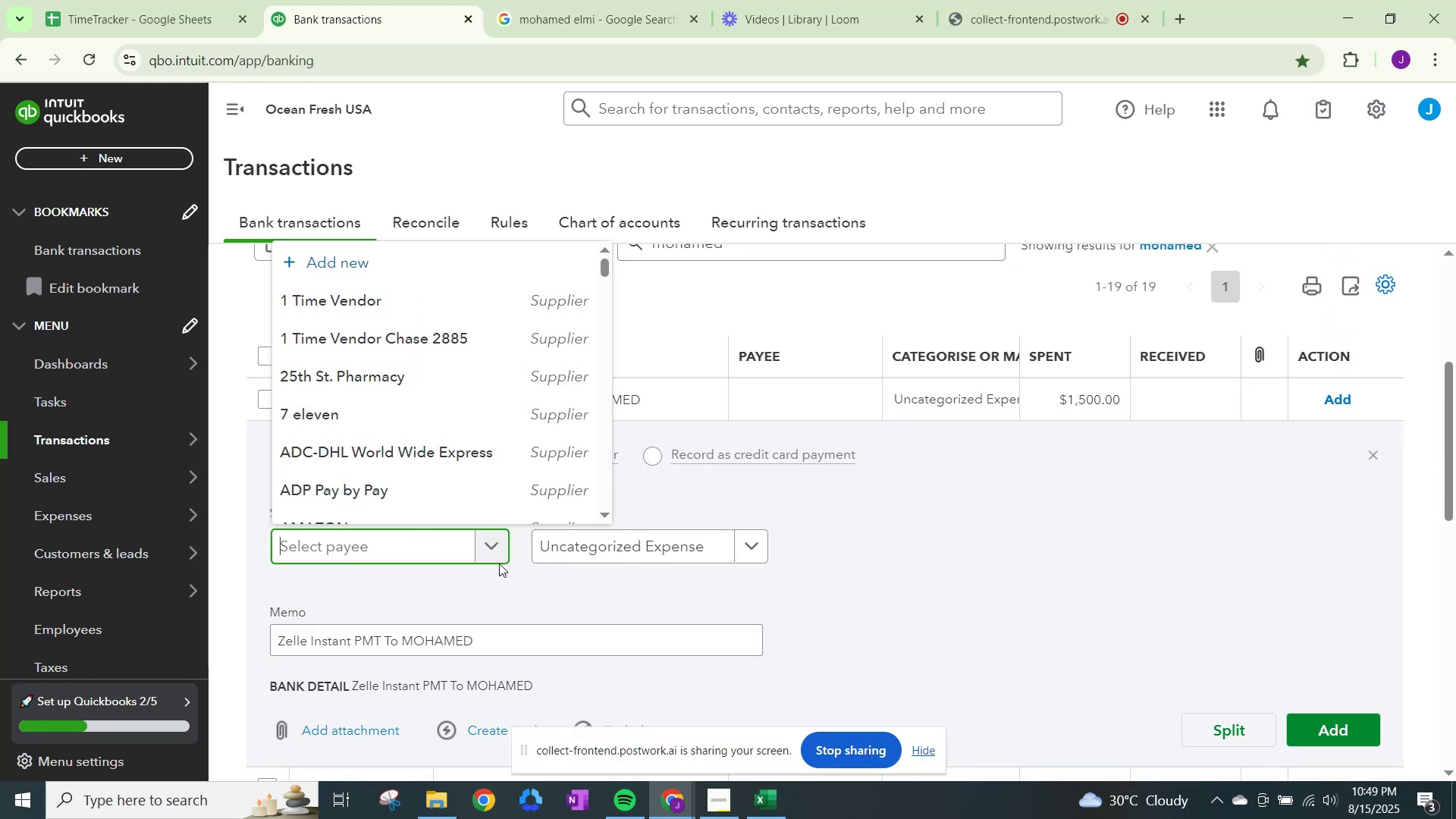 
type(mohame)
 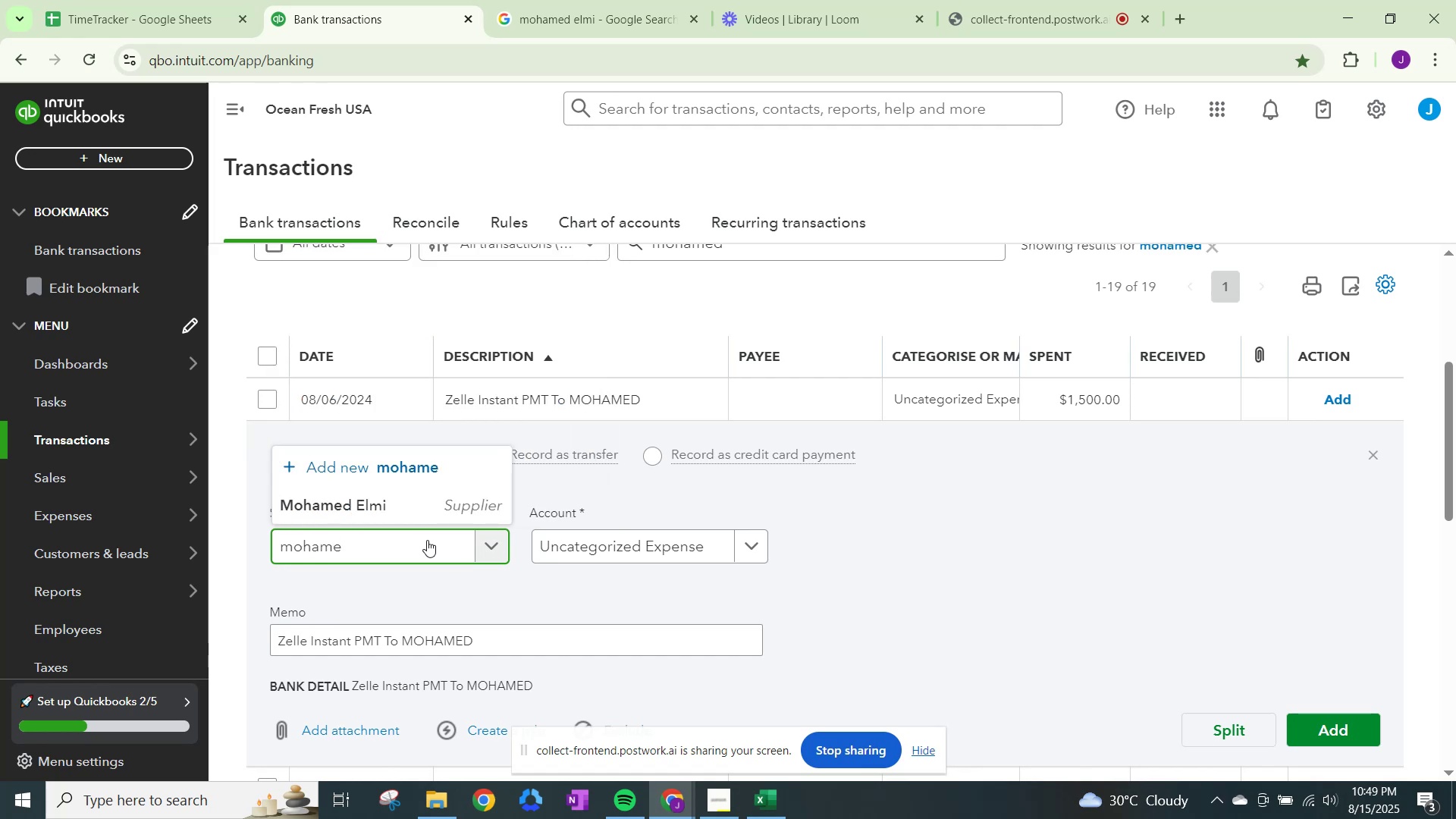 
left_click([334, 500])
 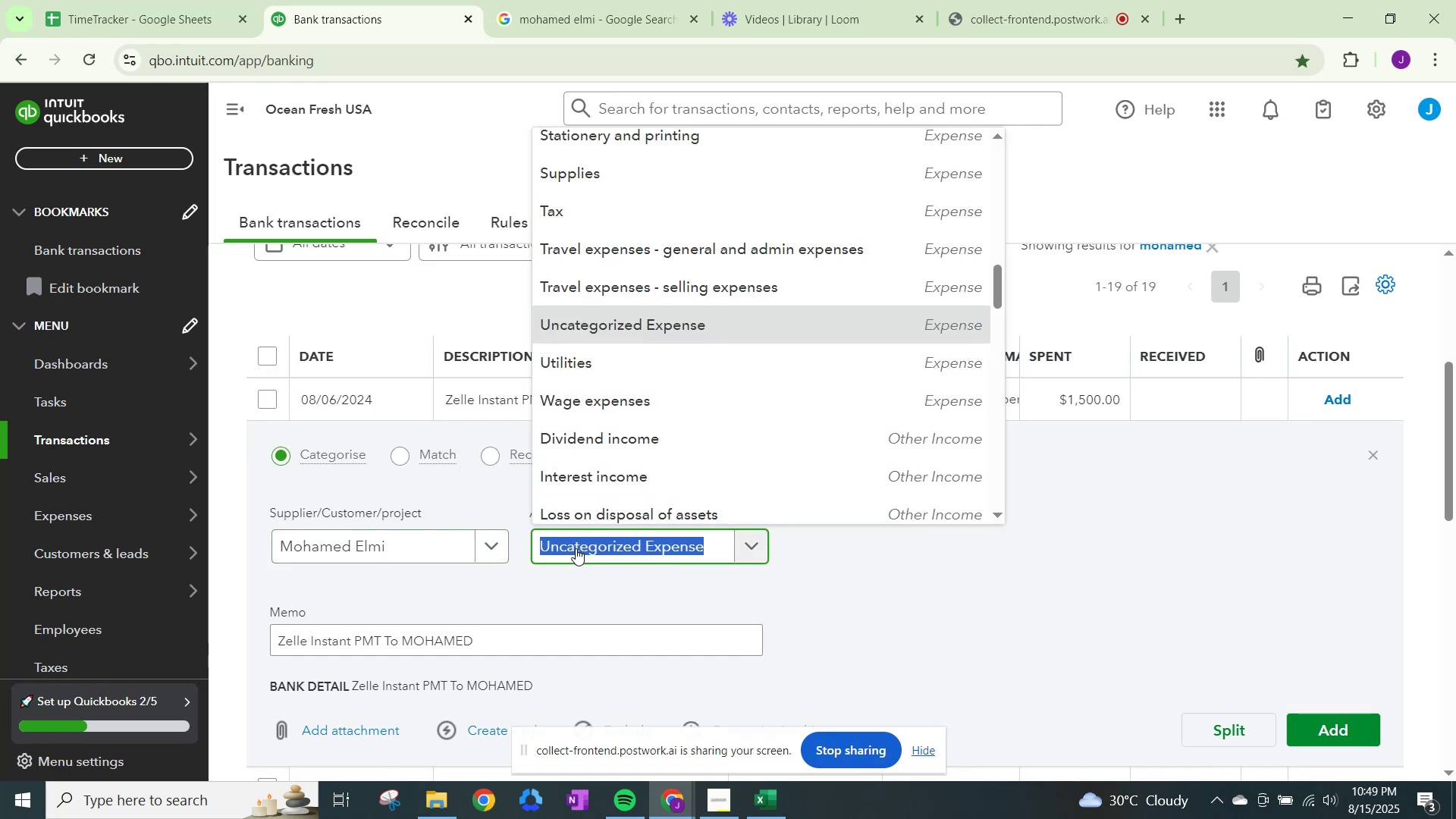 
type(other)
 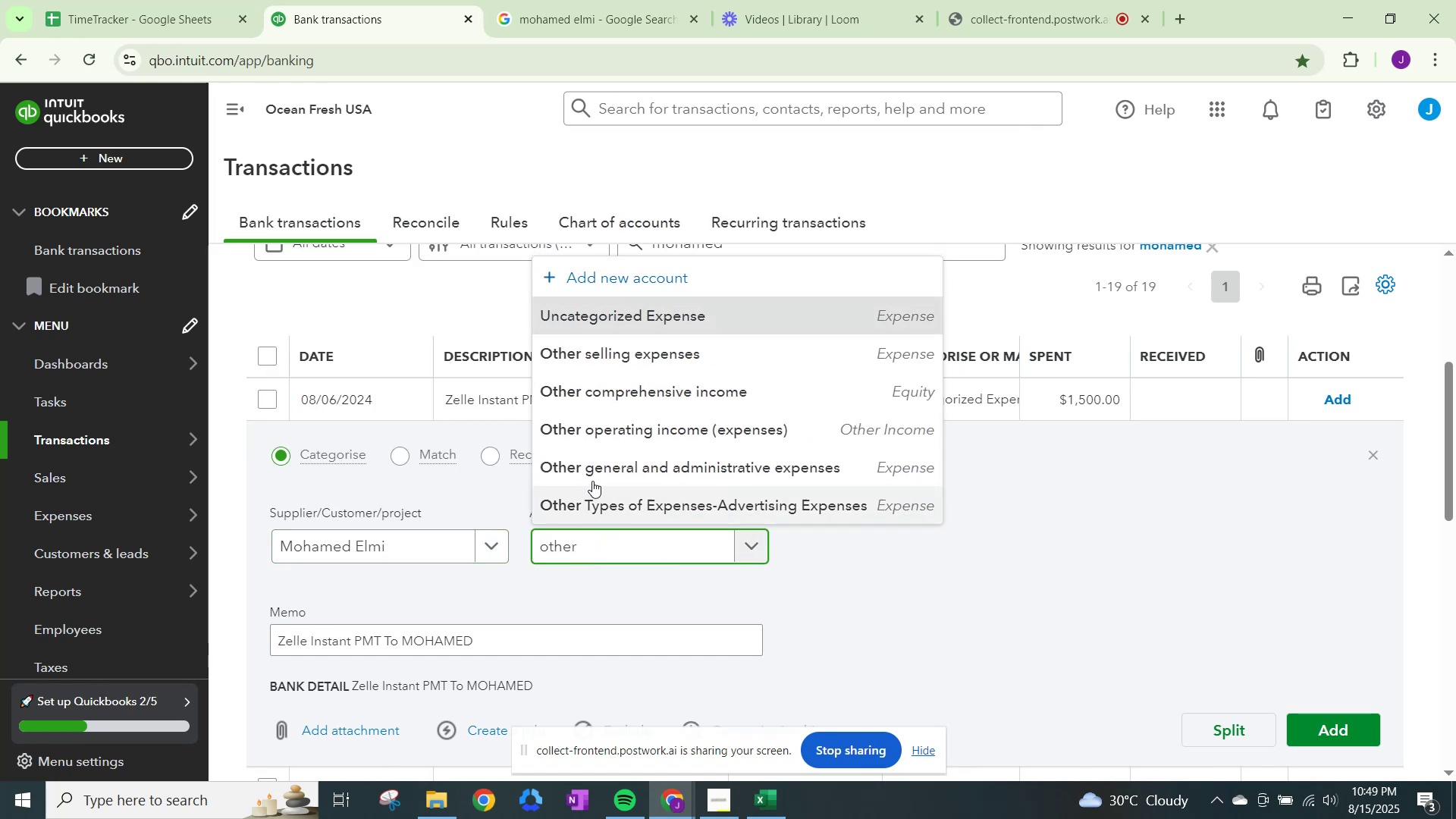 
left_click([597, 469])
 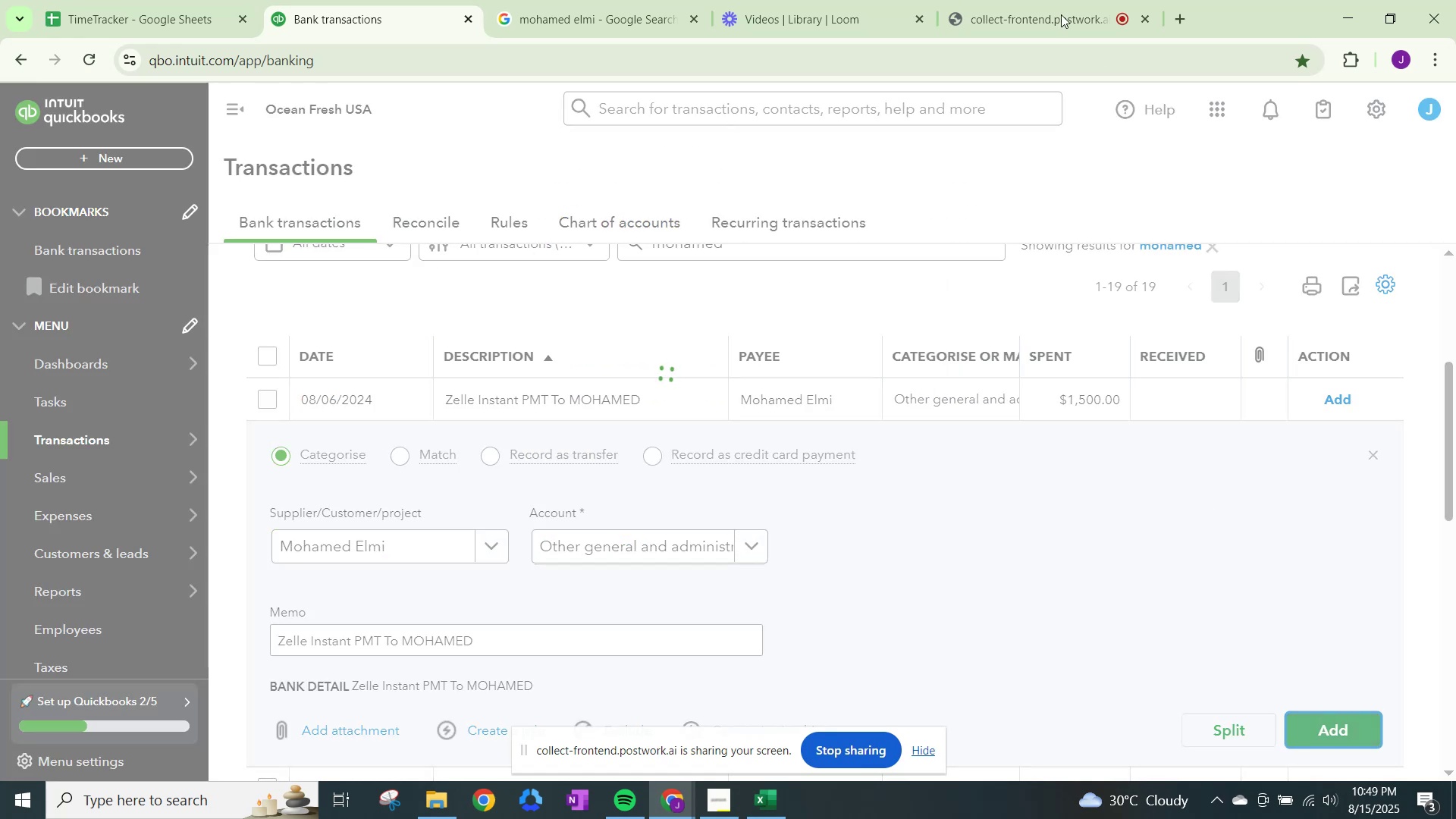 
left_click([1028, 0])
 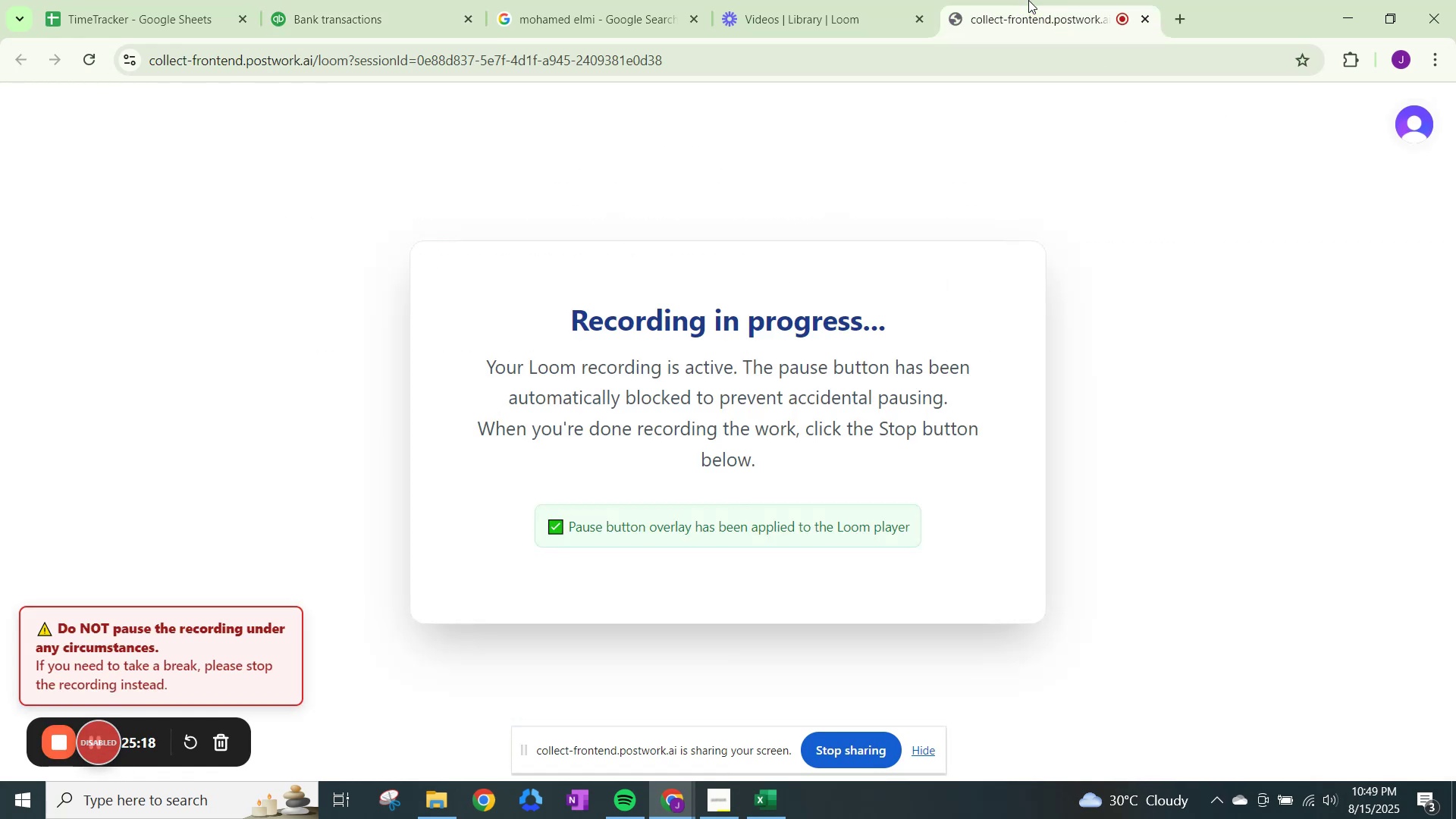 
left_click([574, 0])
 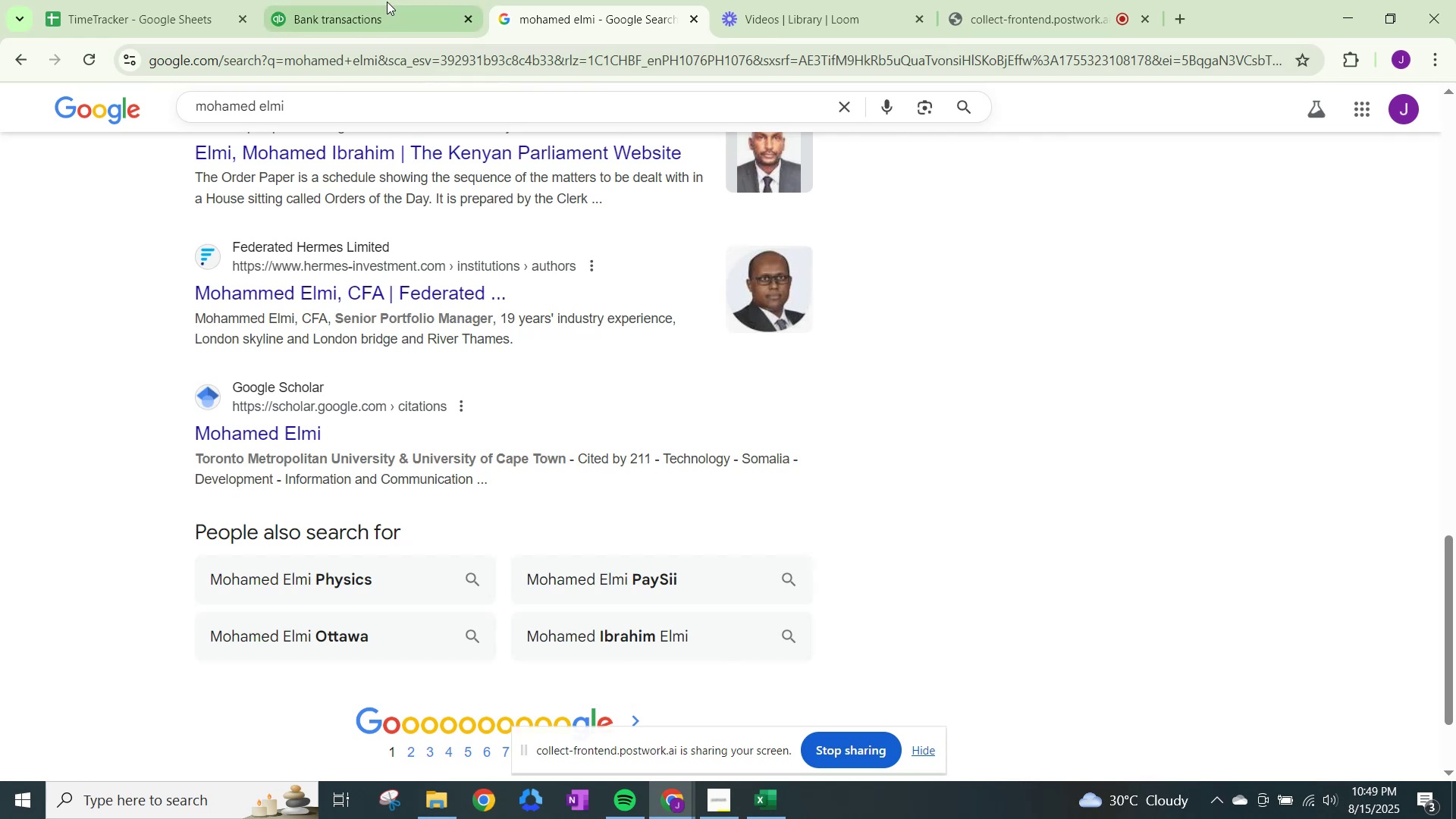 
left_click([382, 0])
 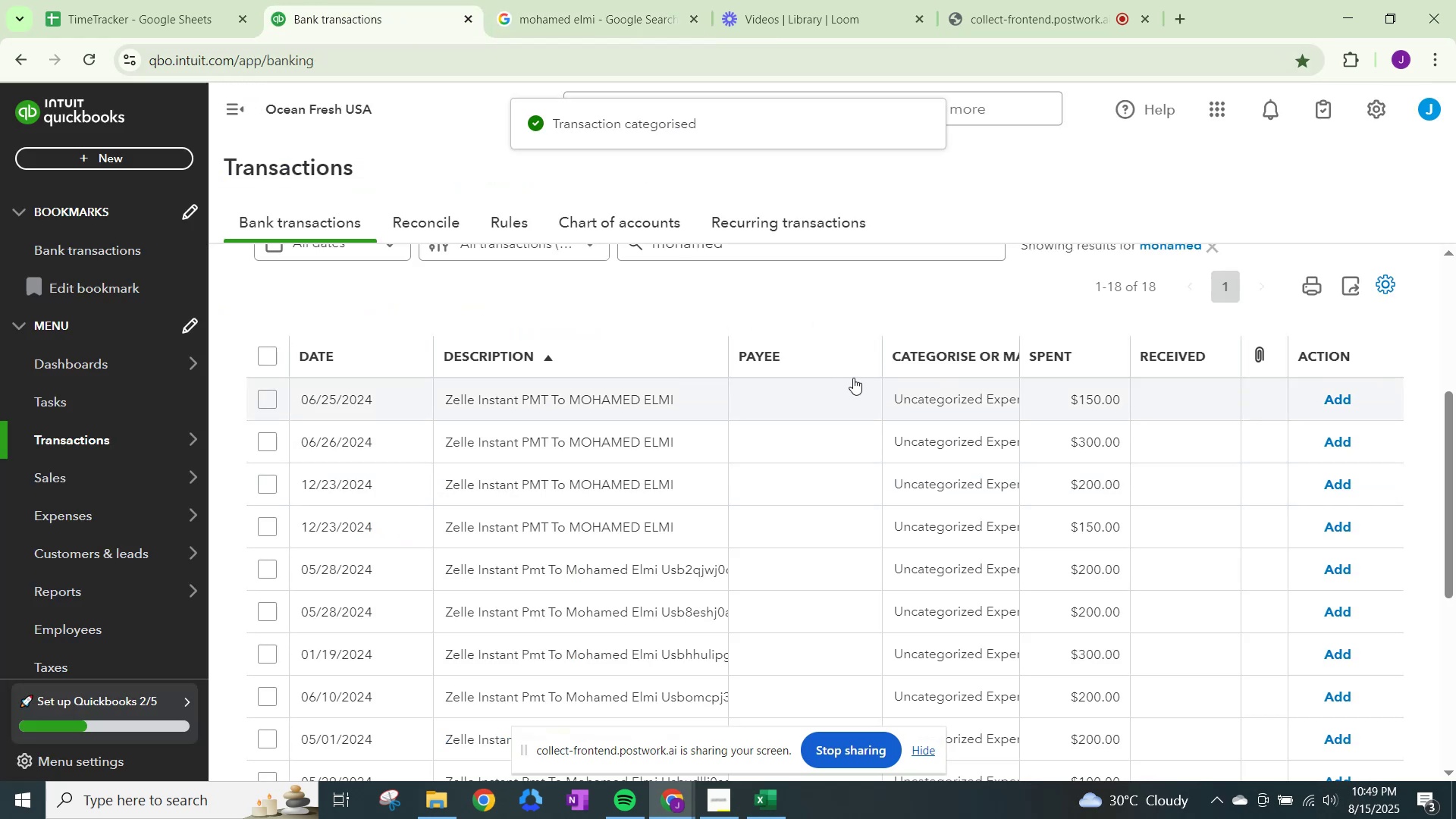 
left_click([920, 389])
 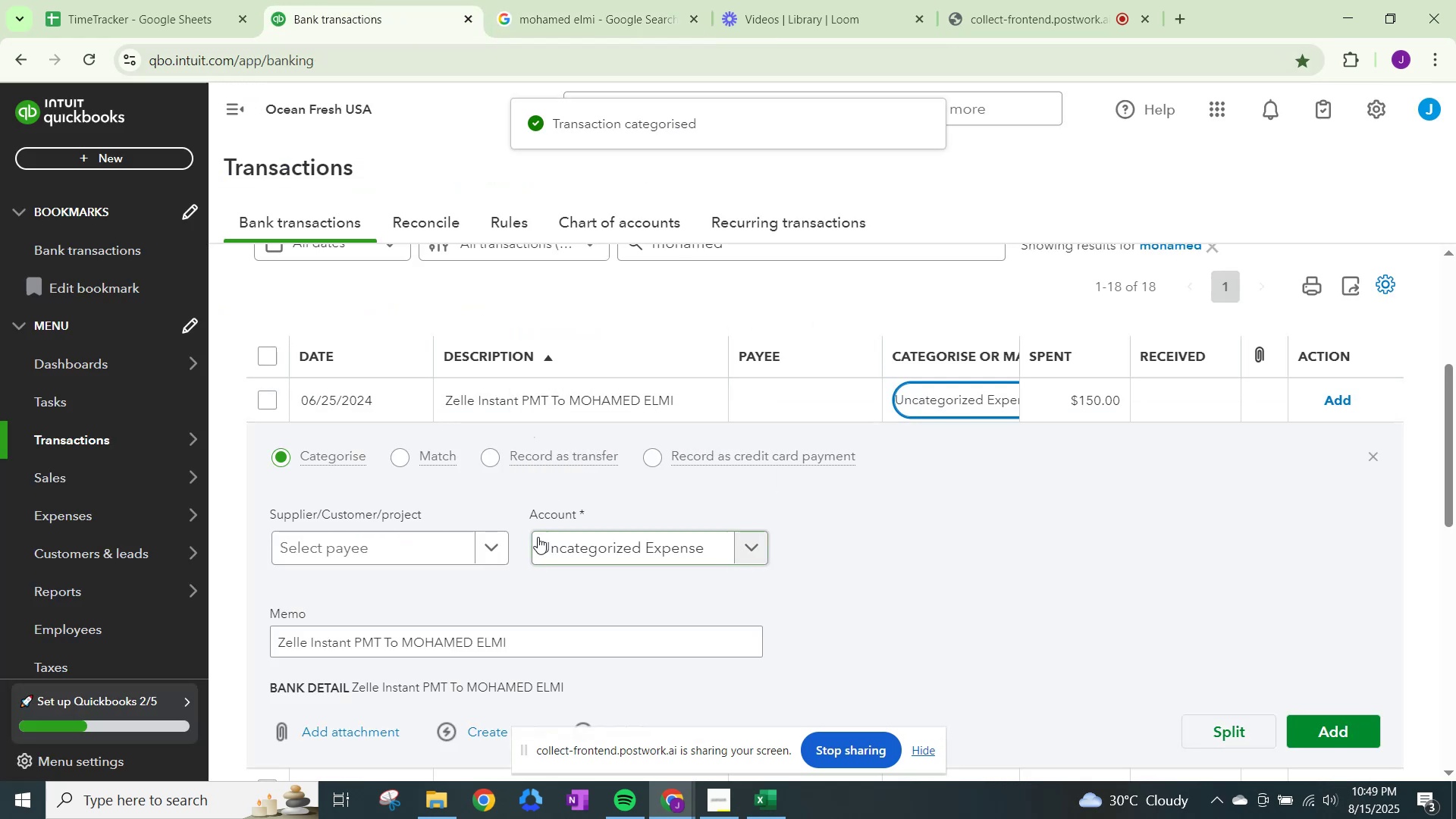 
left_click([501, 543])
 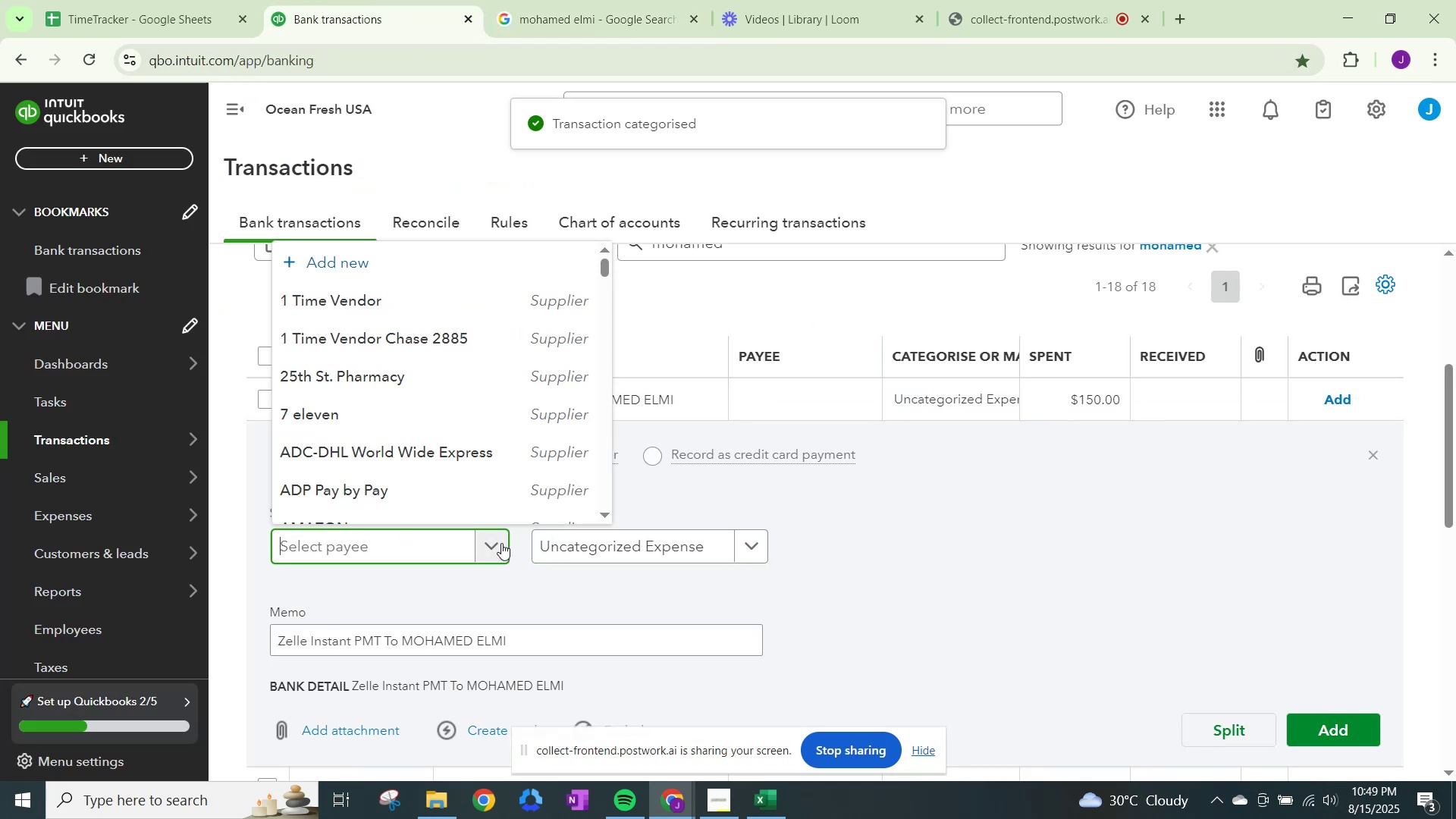 
type(mohamed)
 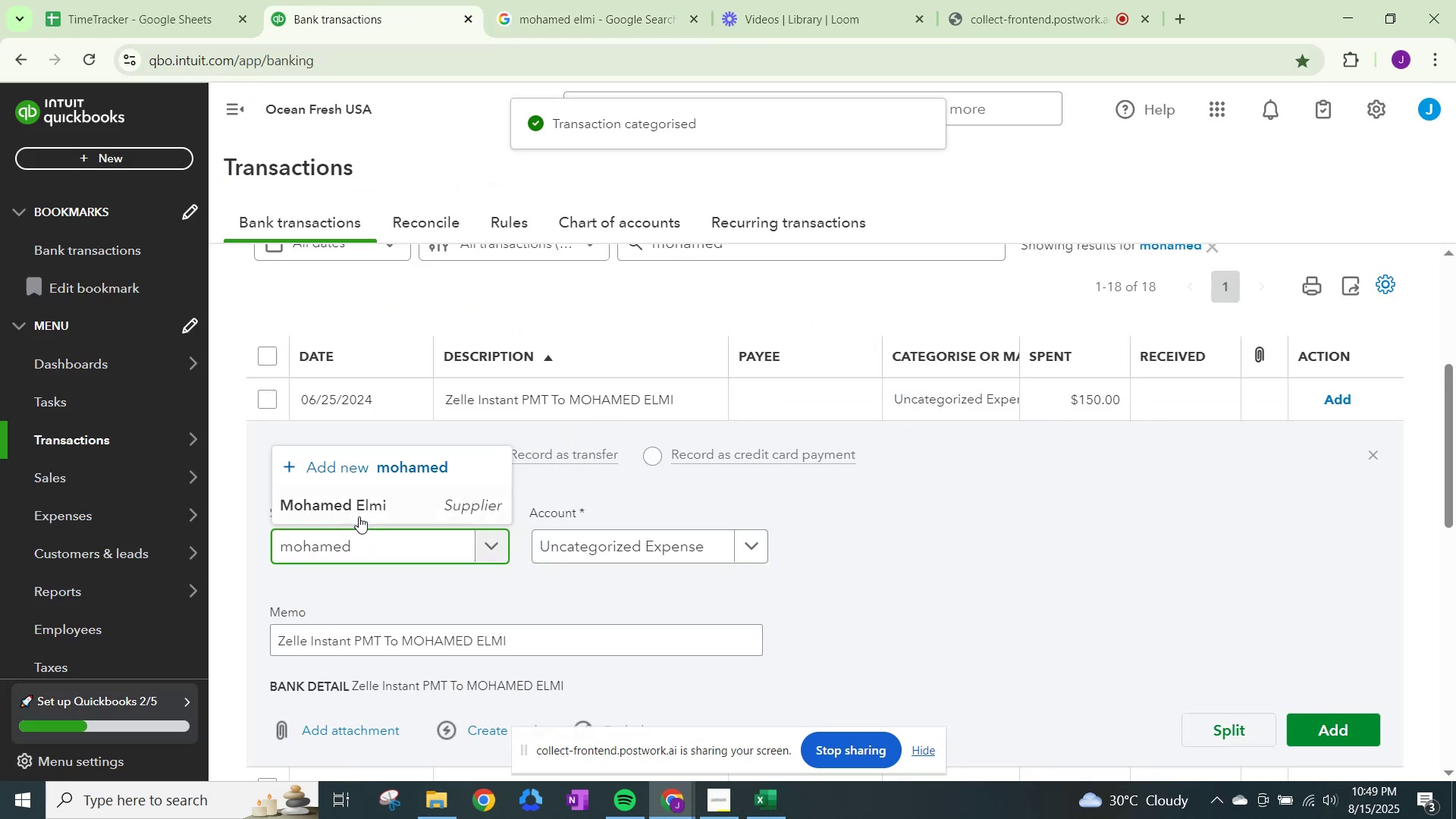 
left_click([361, 500])
 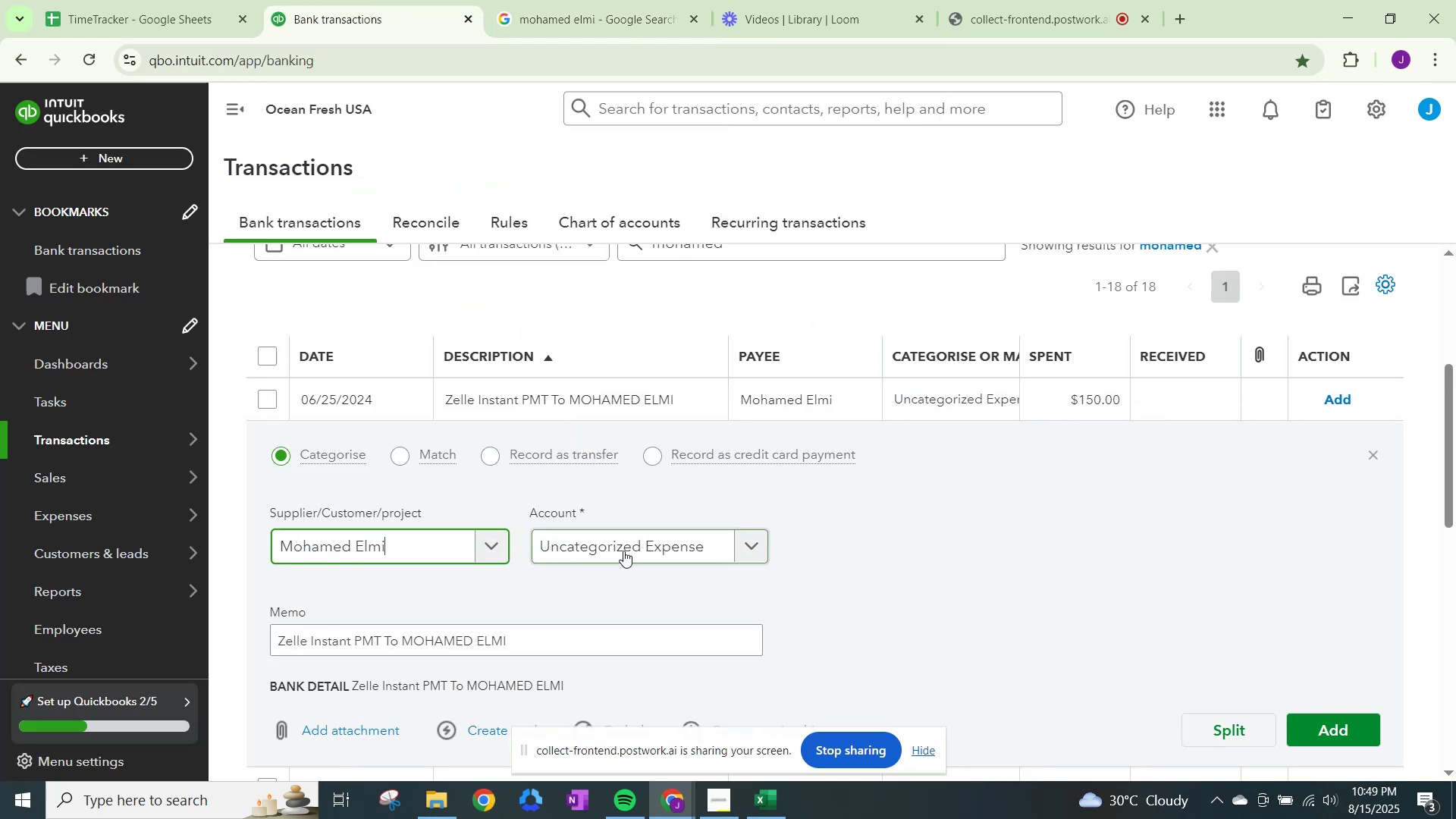 
left_click([629, 542])
 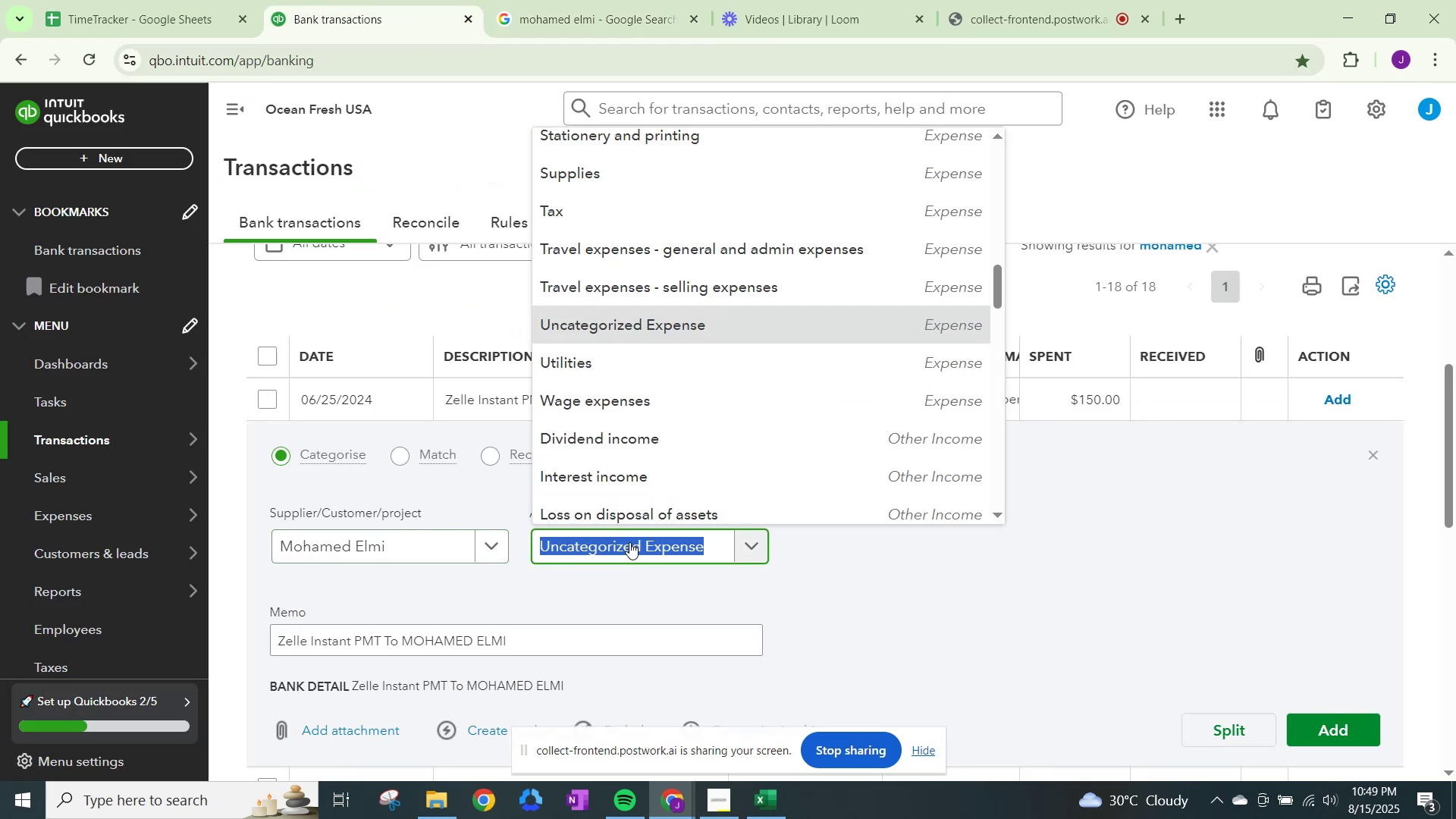 
type(other)
 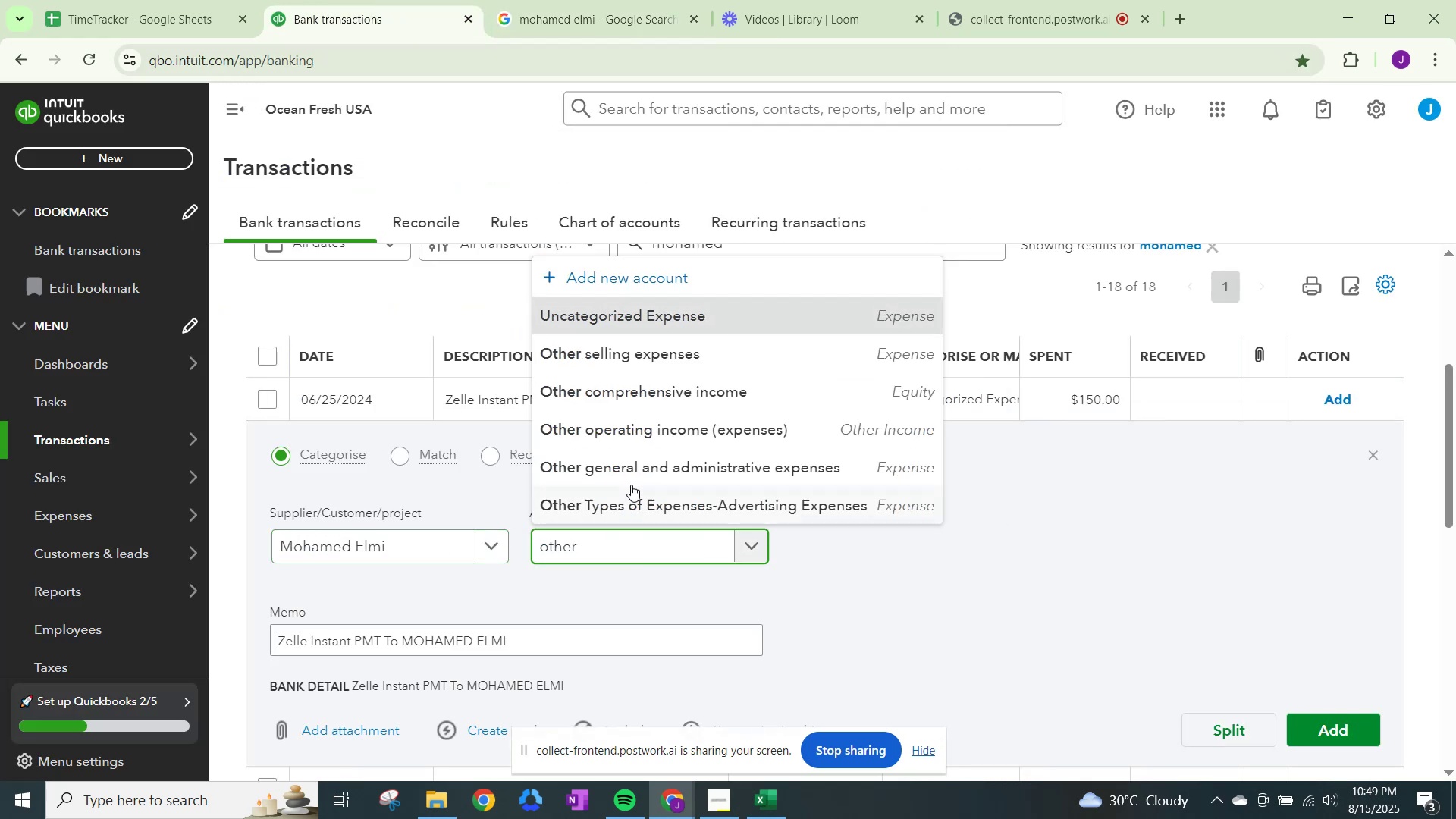 
left_click([633, 460])
 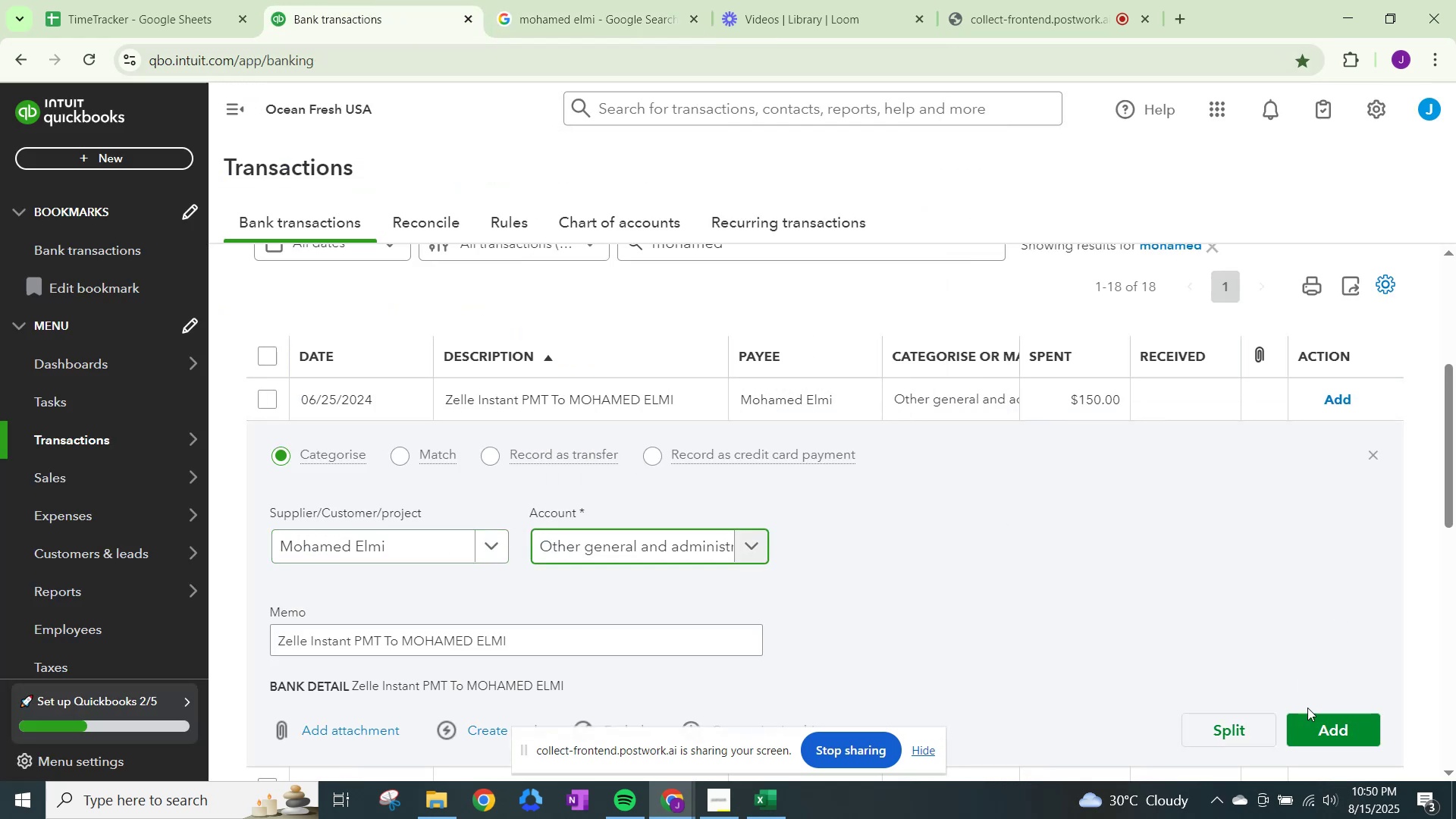 
left_click([1326, 722])
 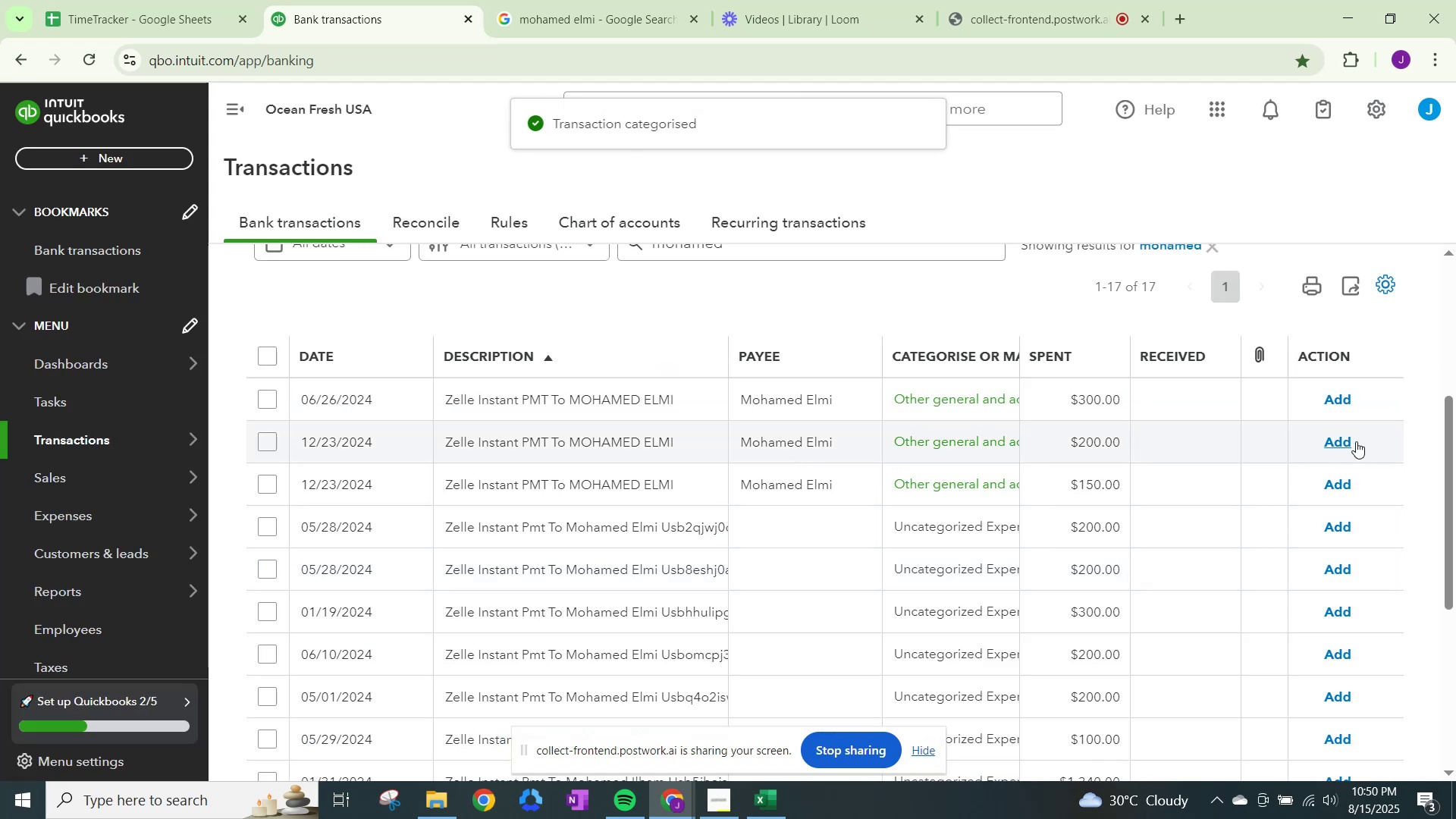 
left_click([1339, 403])
 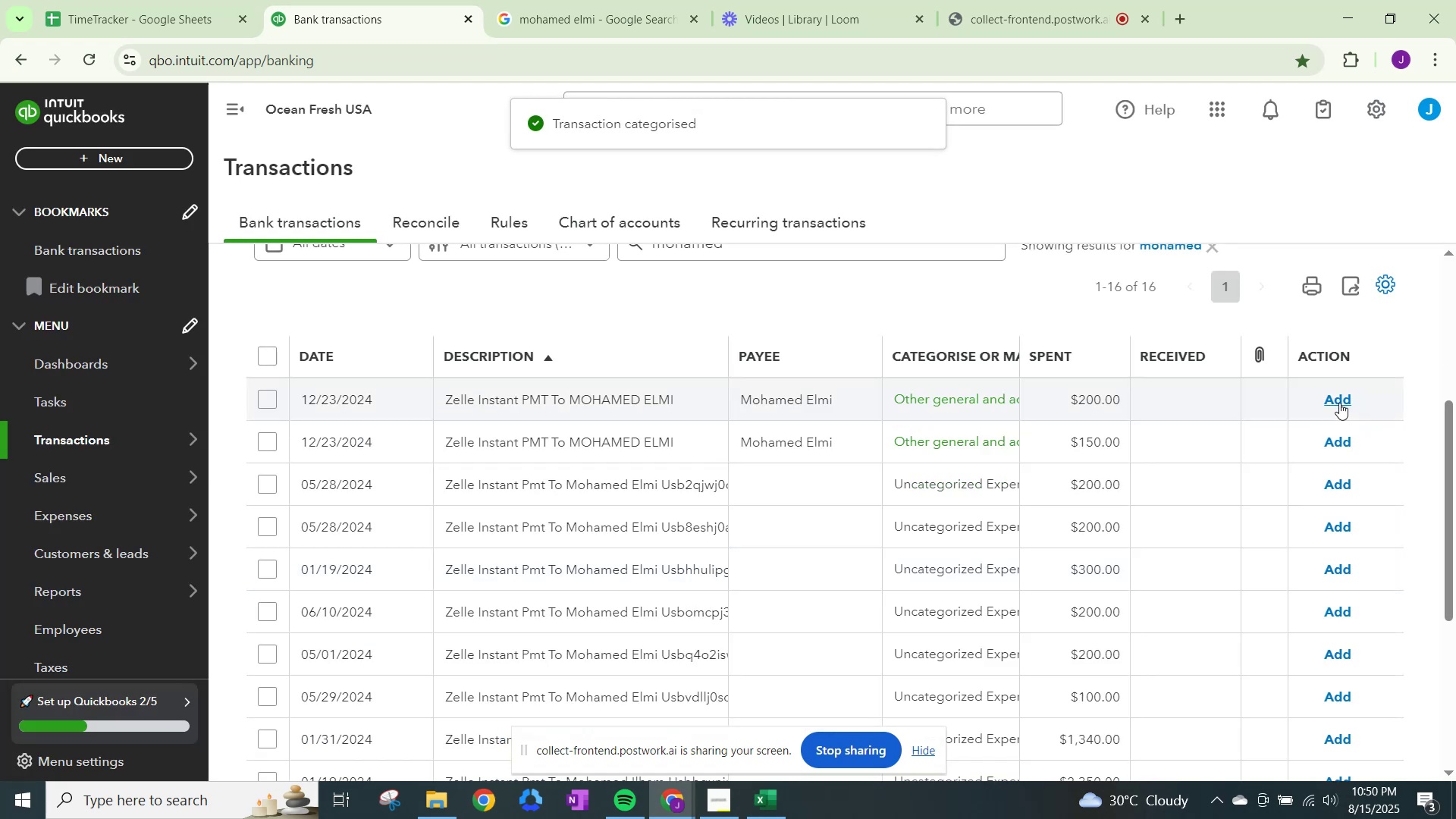 
left_click([1339, 403])
 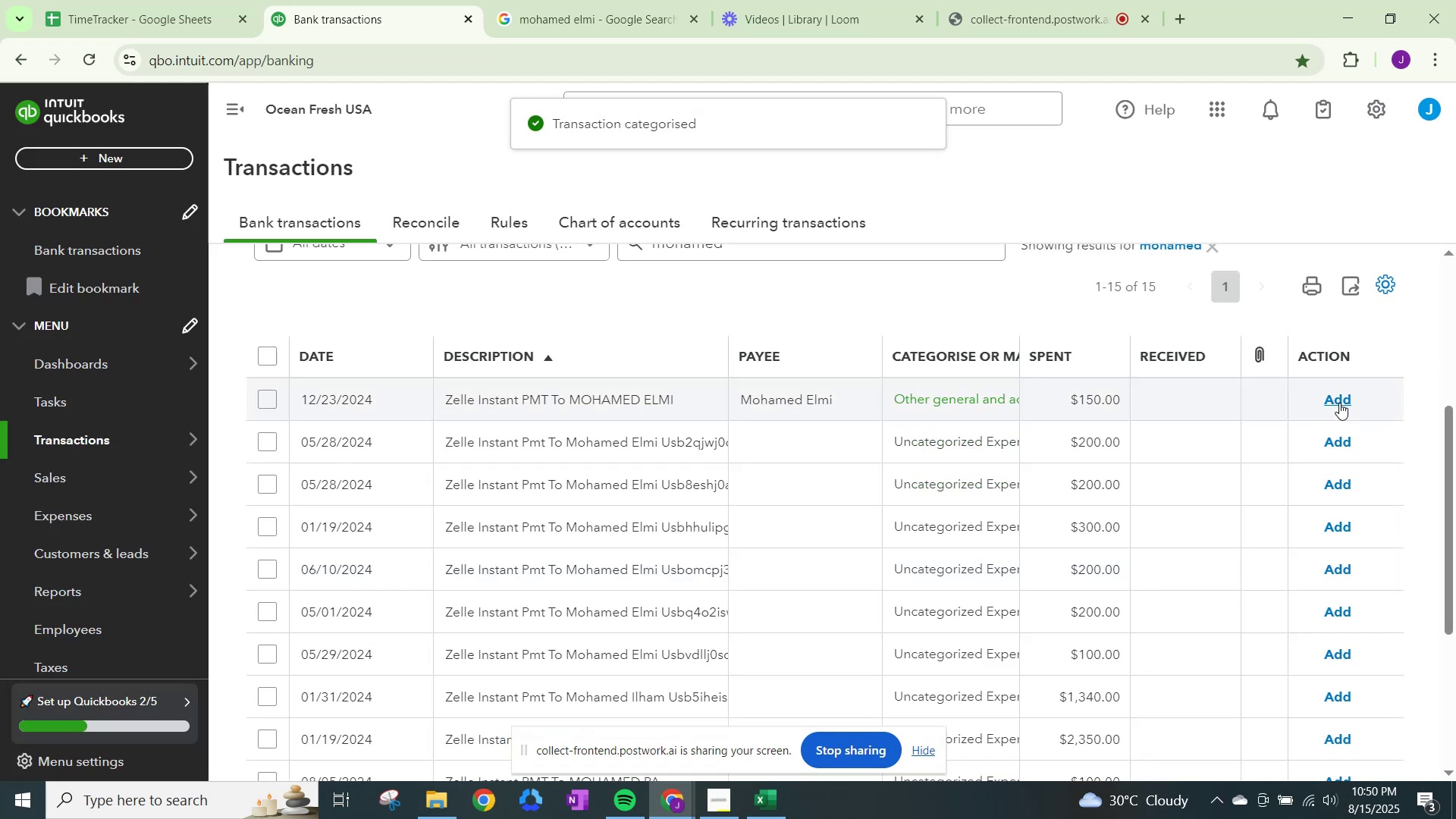 
left_click([1339, 403])
 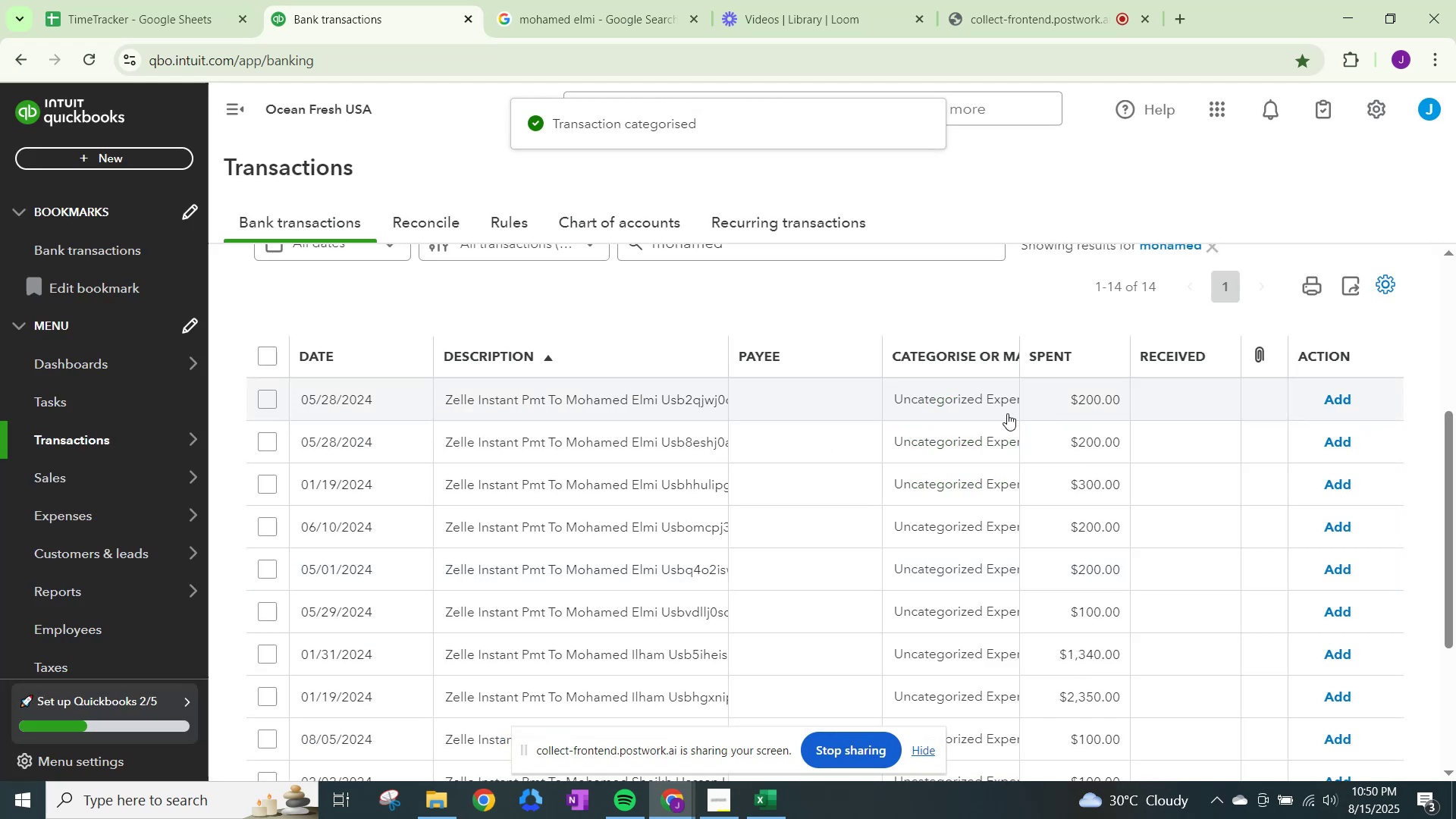 
left_click([1005, 412])
 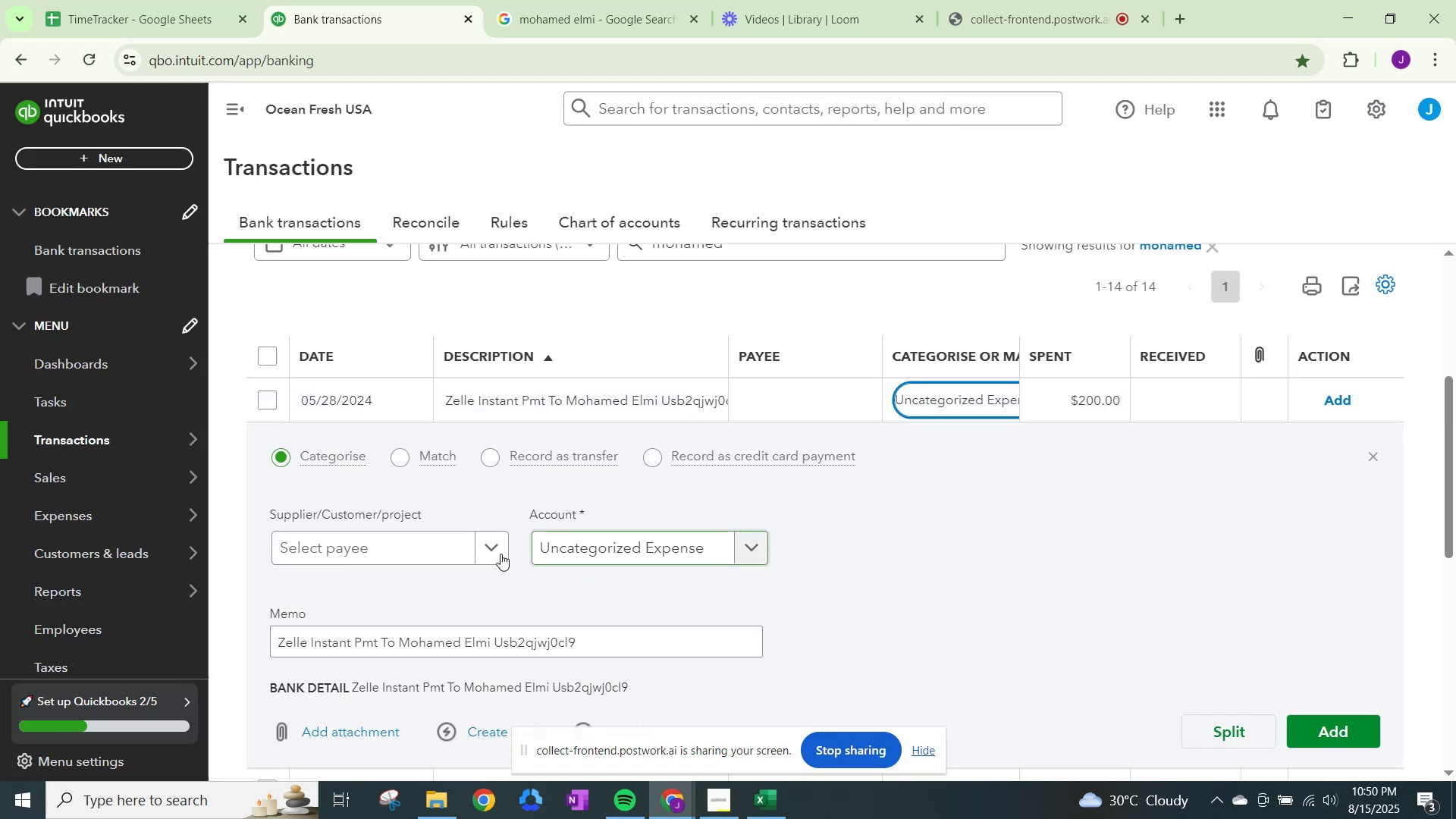 
left_click([481, 550])
 